 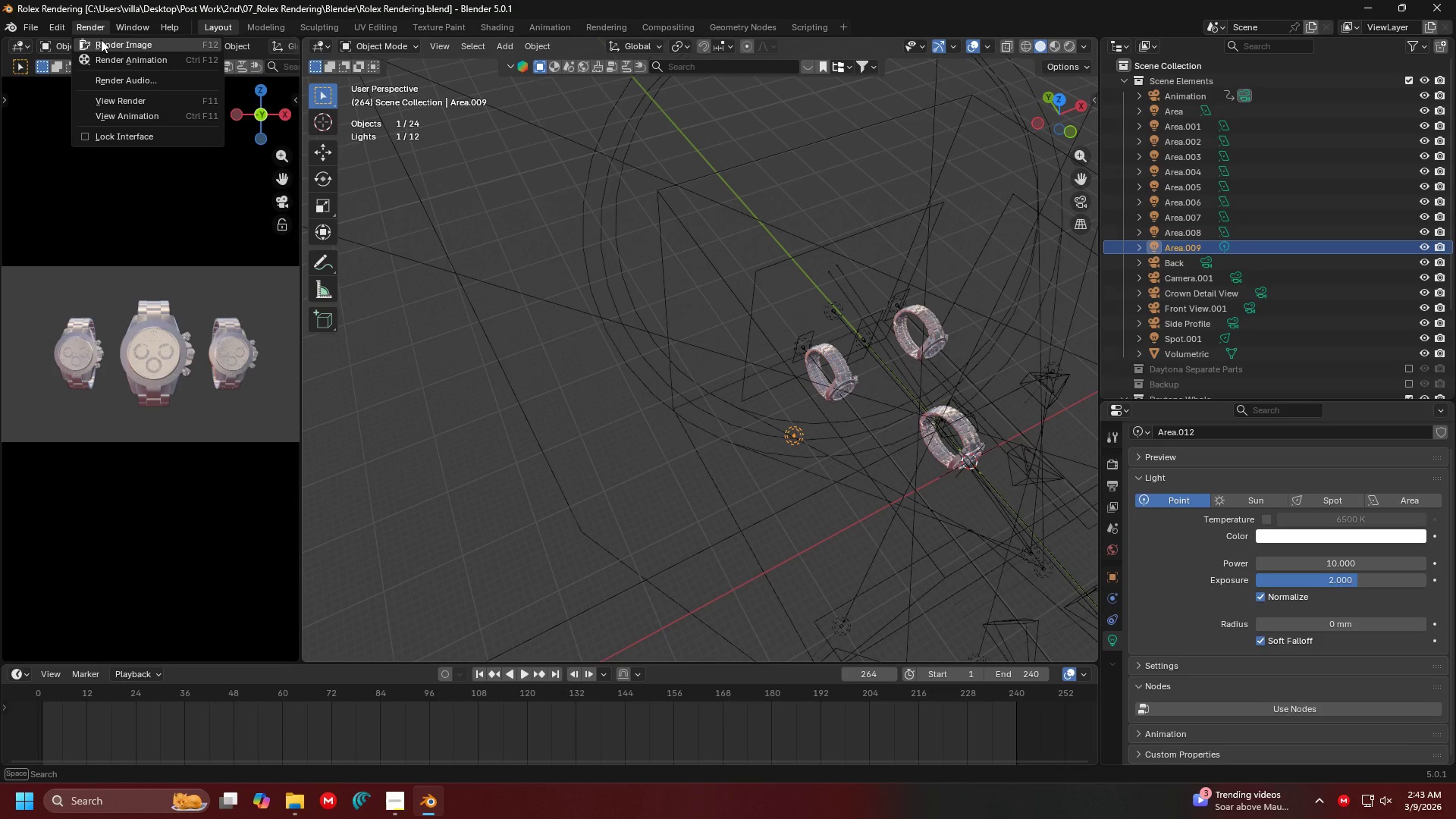 
left_click([1112, 463])
 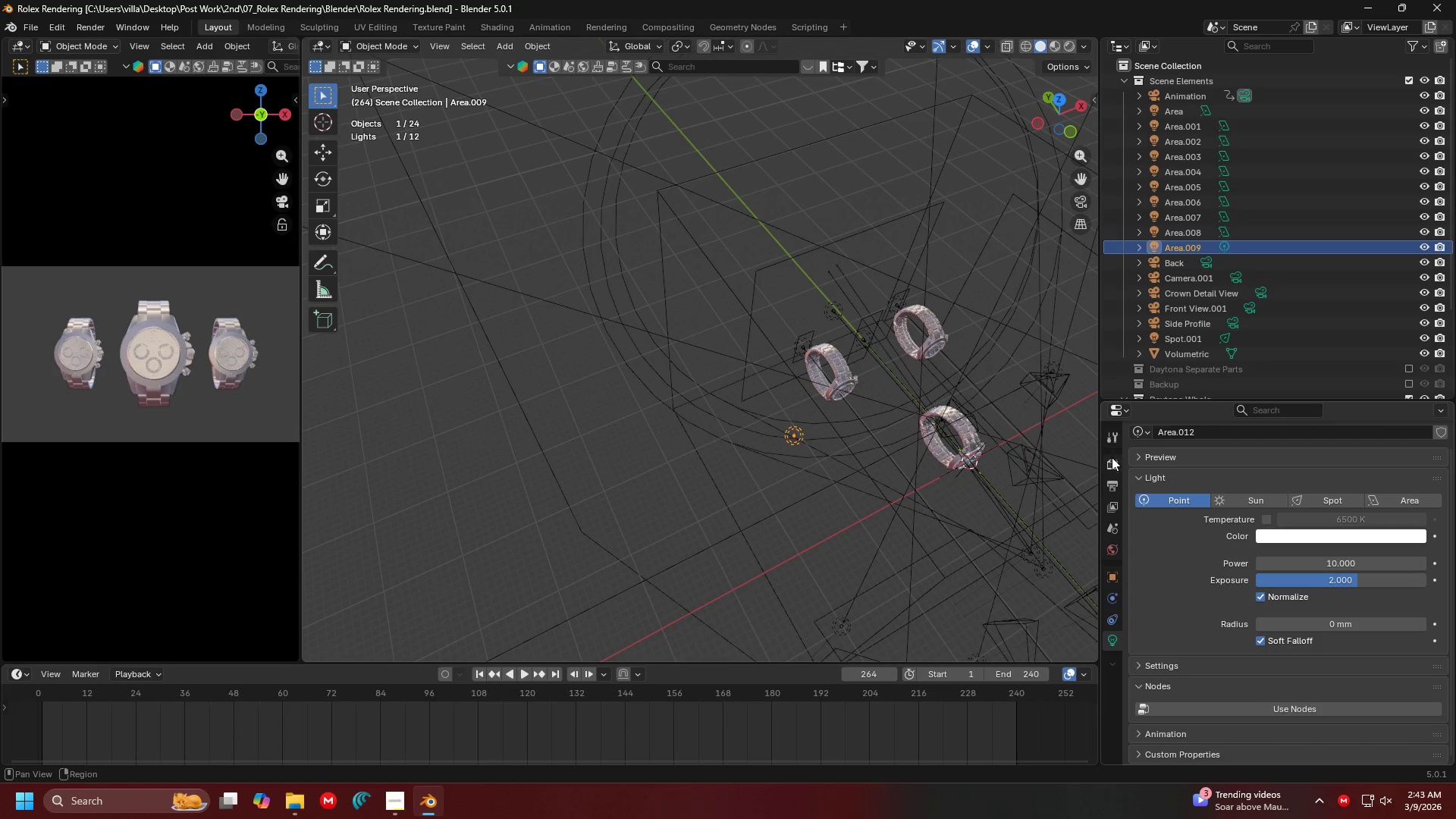 
left_click([1112, 460])
 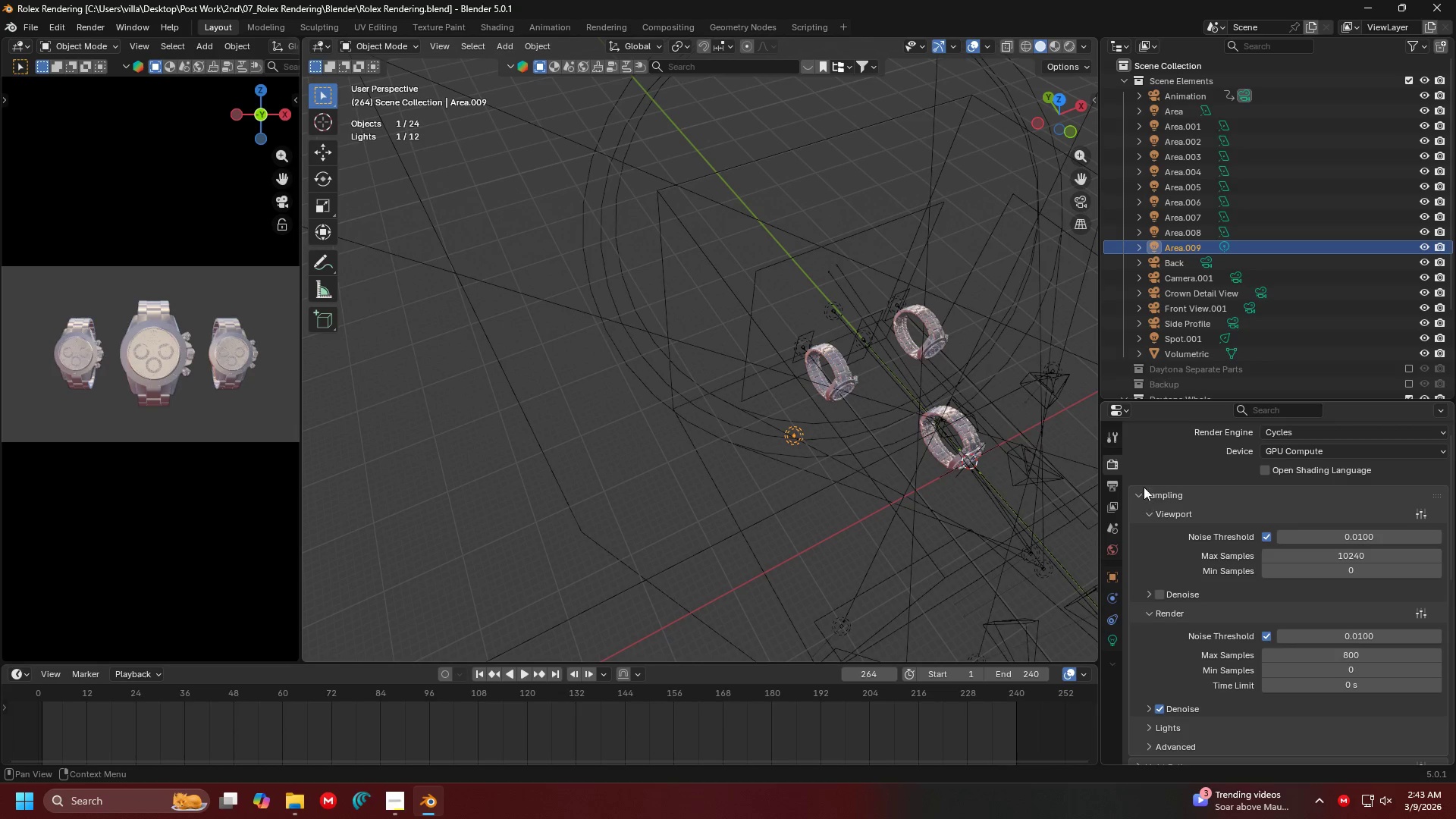 
left_click([1112, 485])
 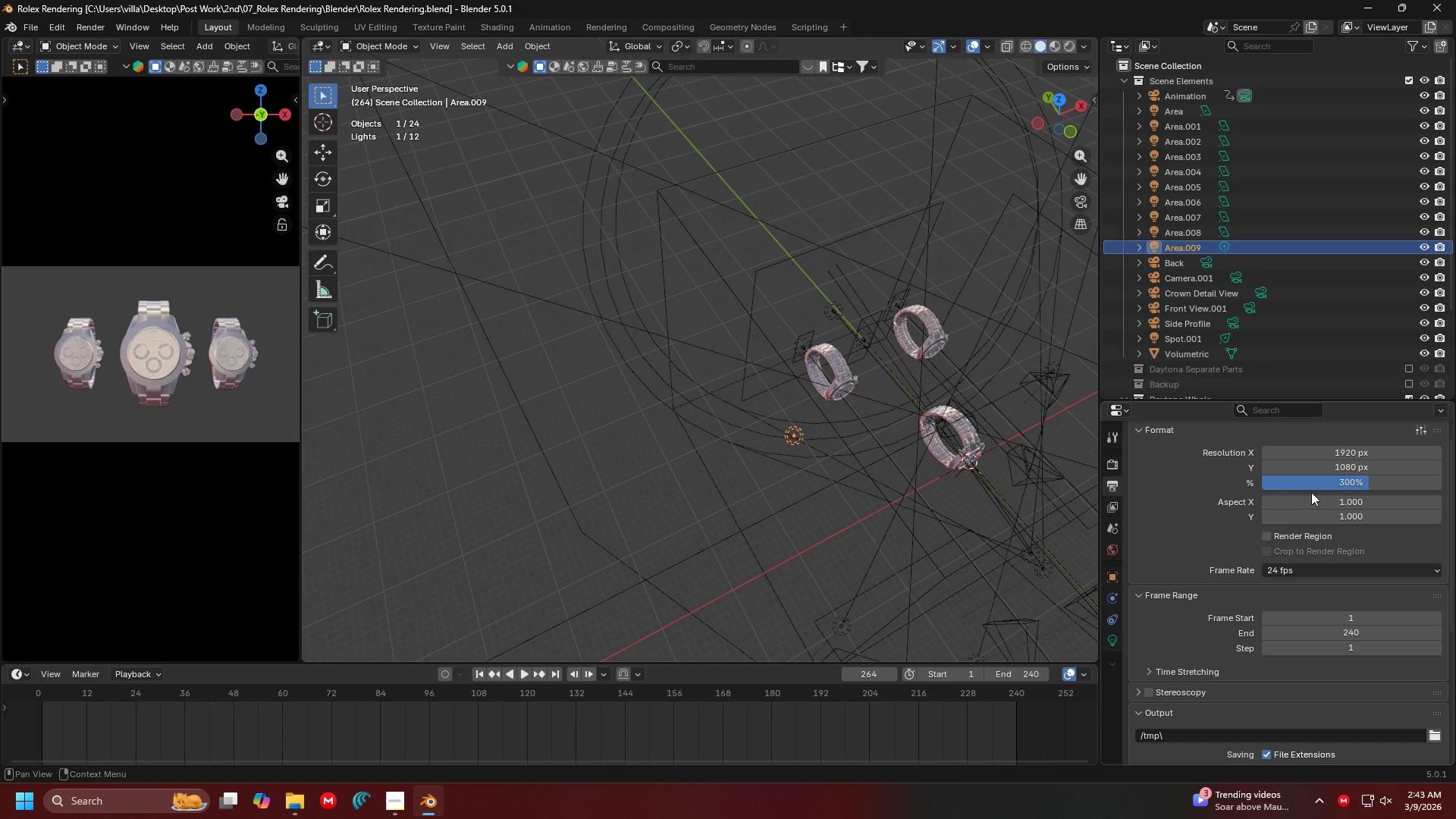 
left_click([1318, 491])
 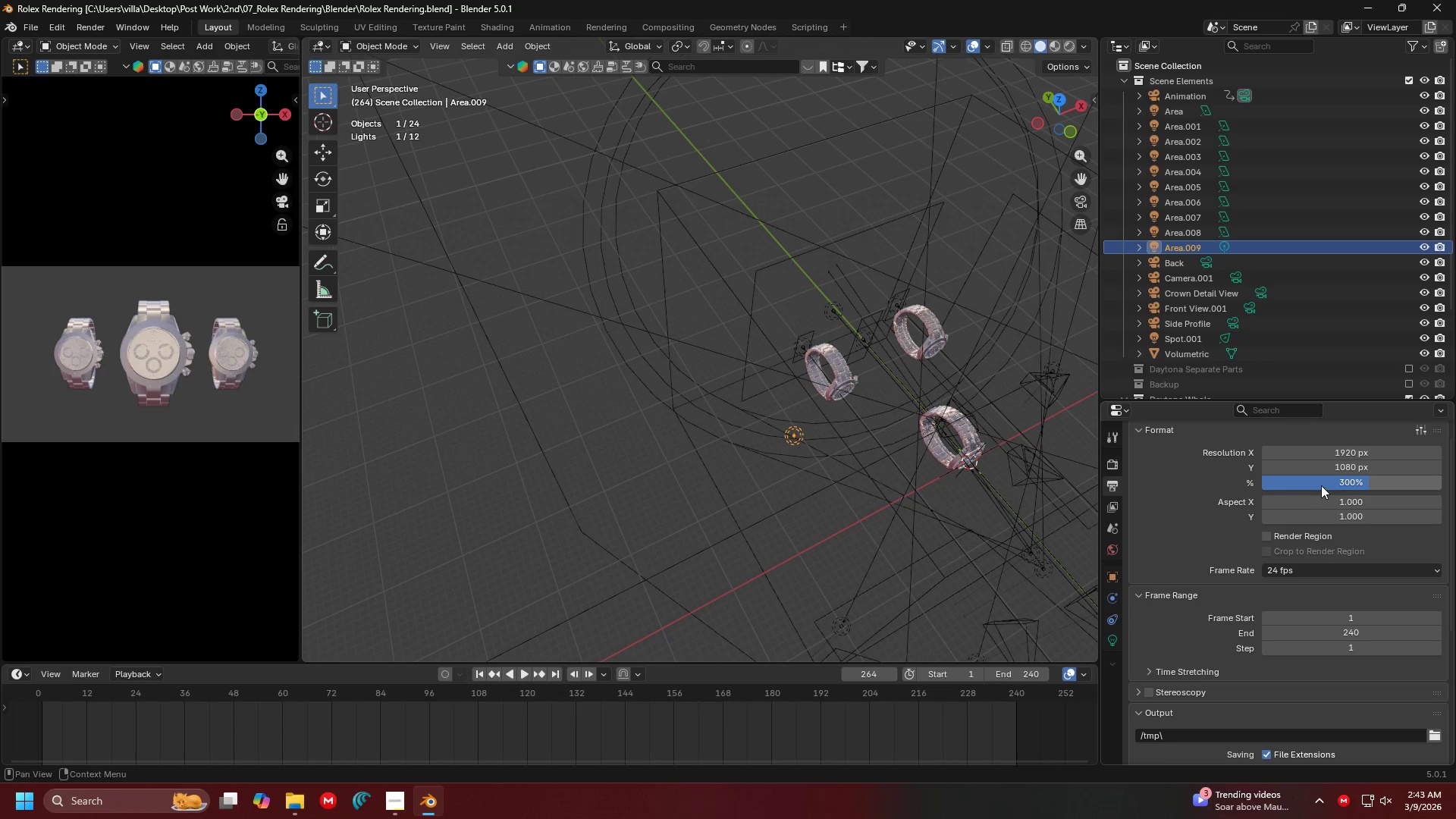 
left_click([1321, 485])
 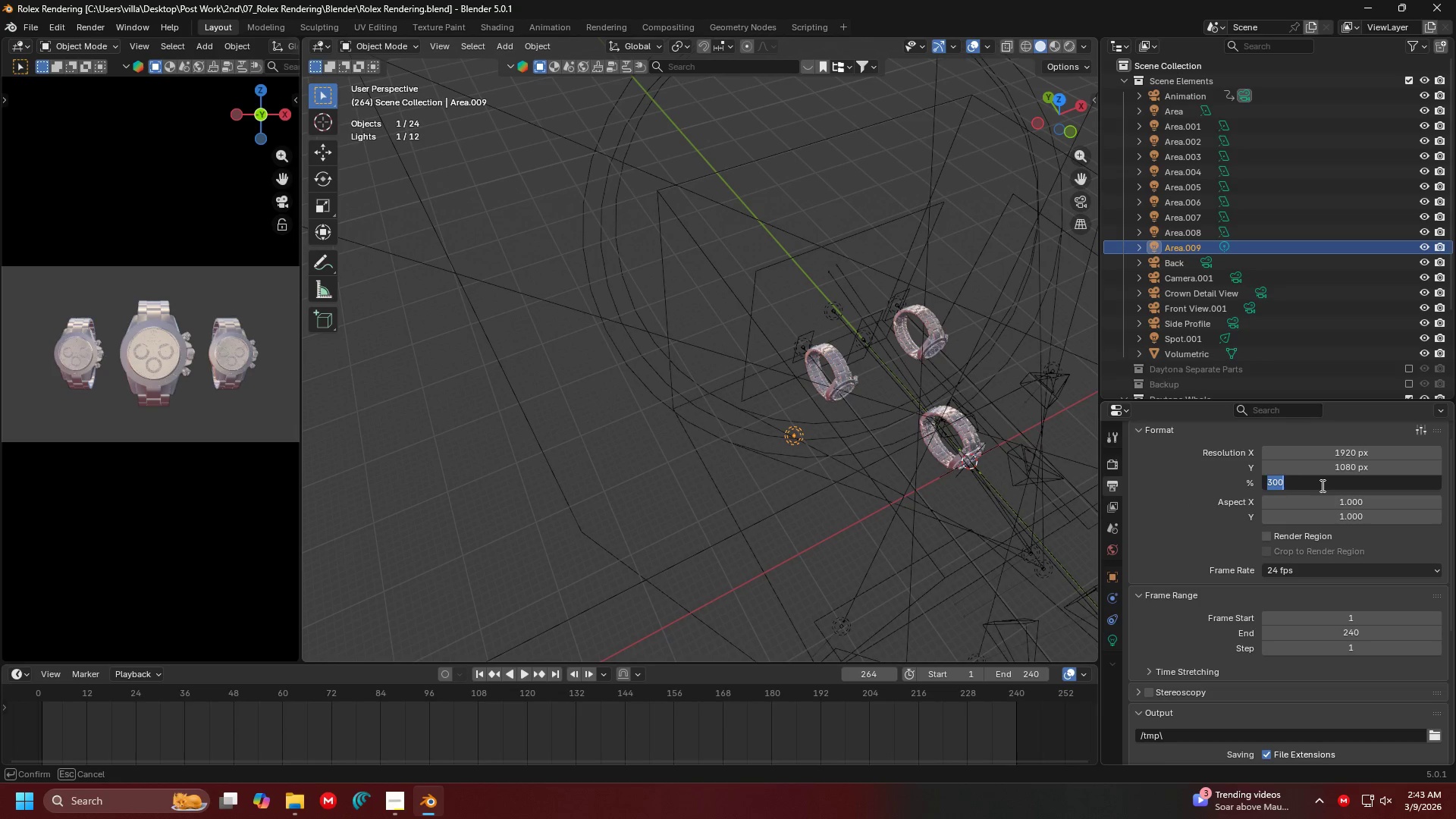 
type(200)
 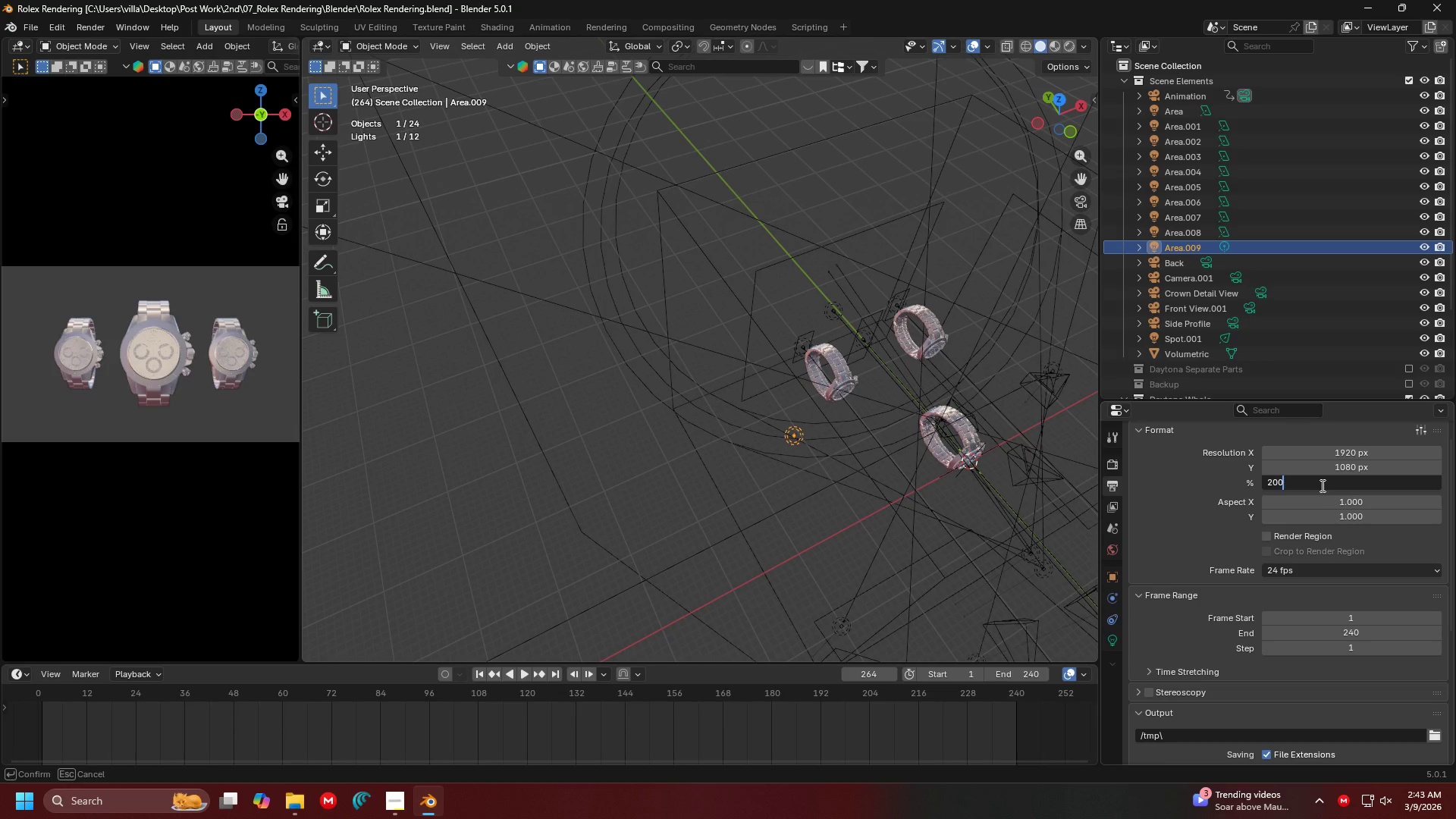 
key(Enter)
 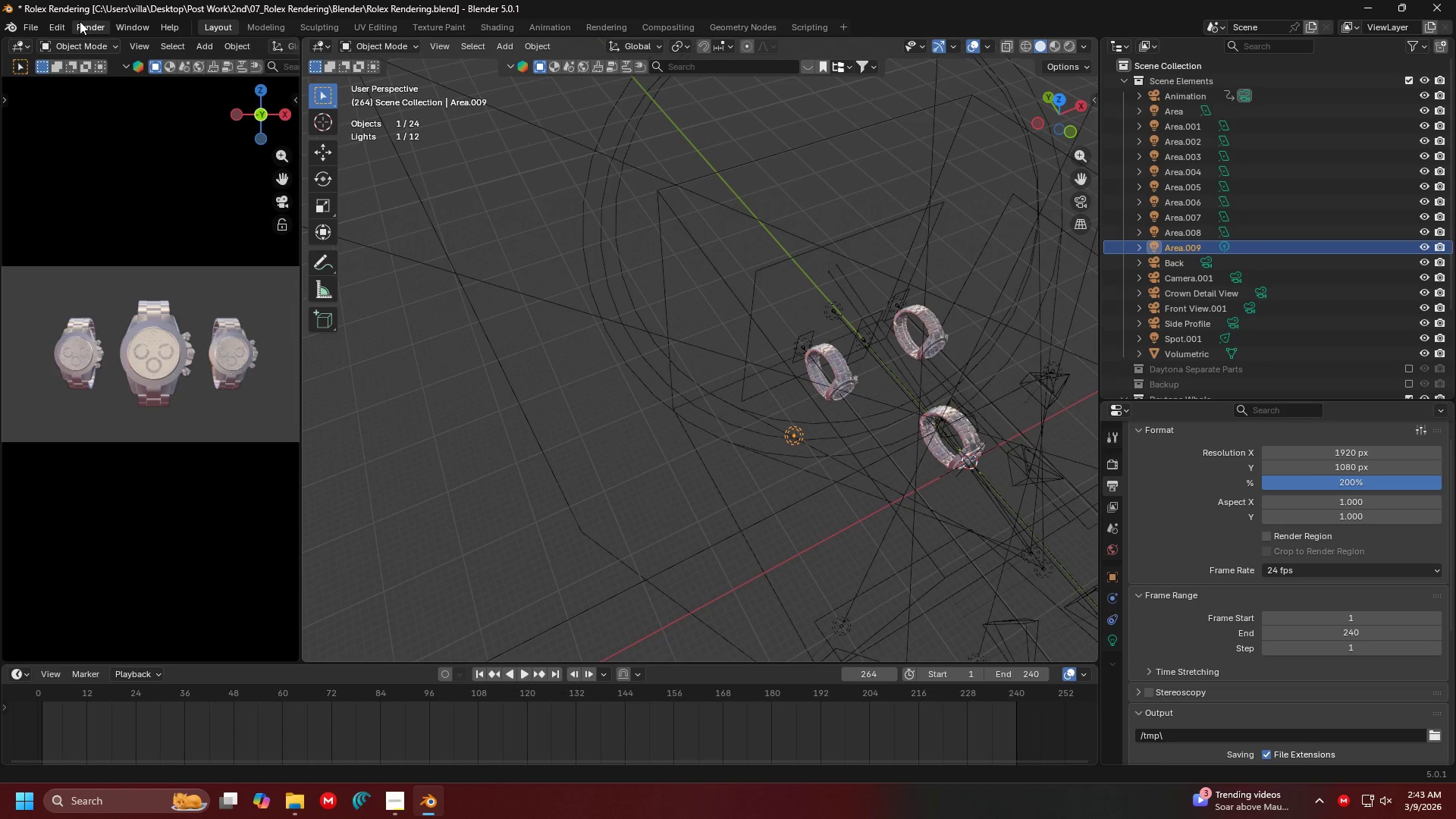 
double_click([92, 42])
 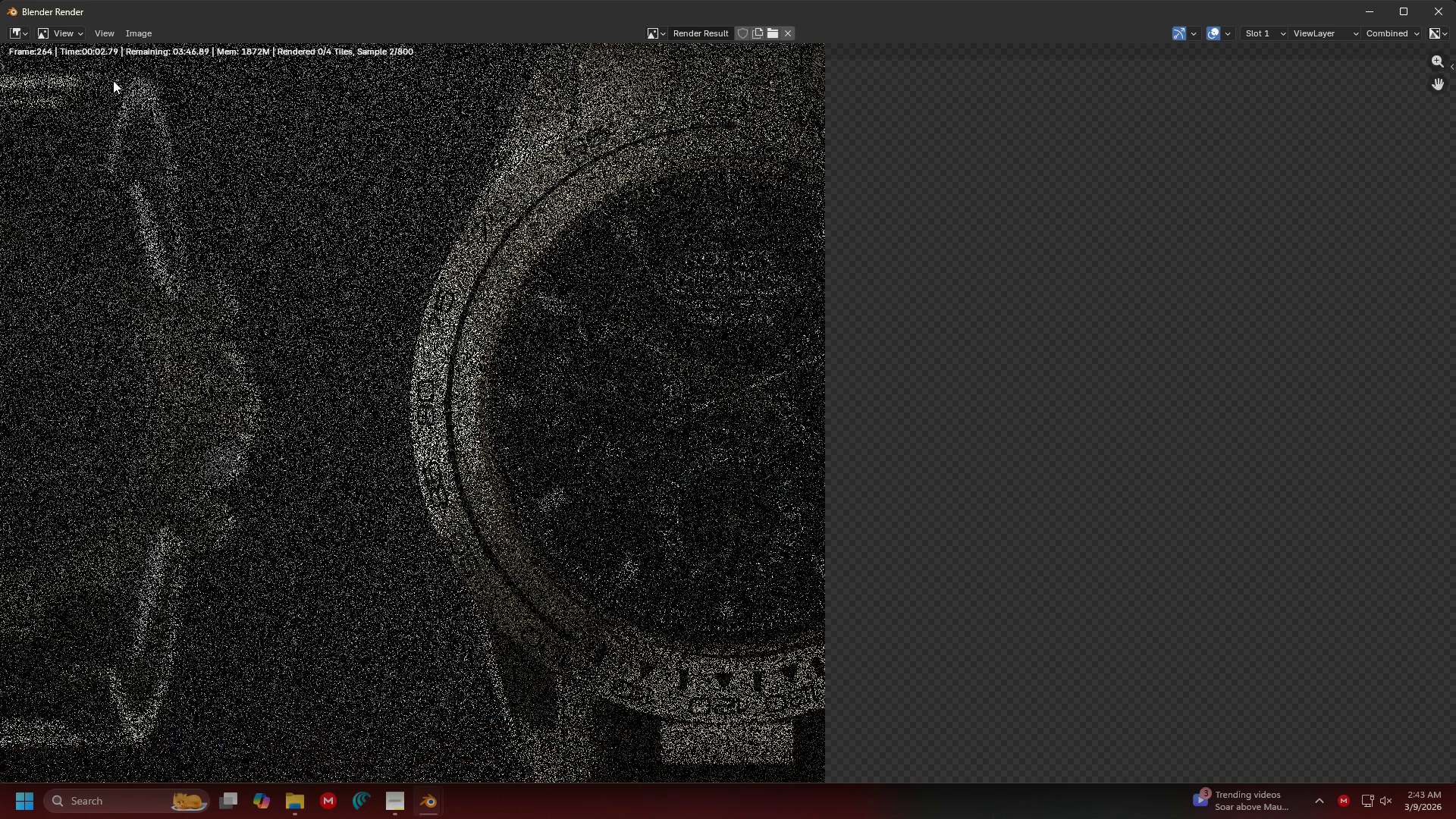 
scroll: coordinate [559, 237], scroll_direction: down, amount: 5.0
 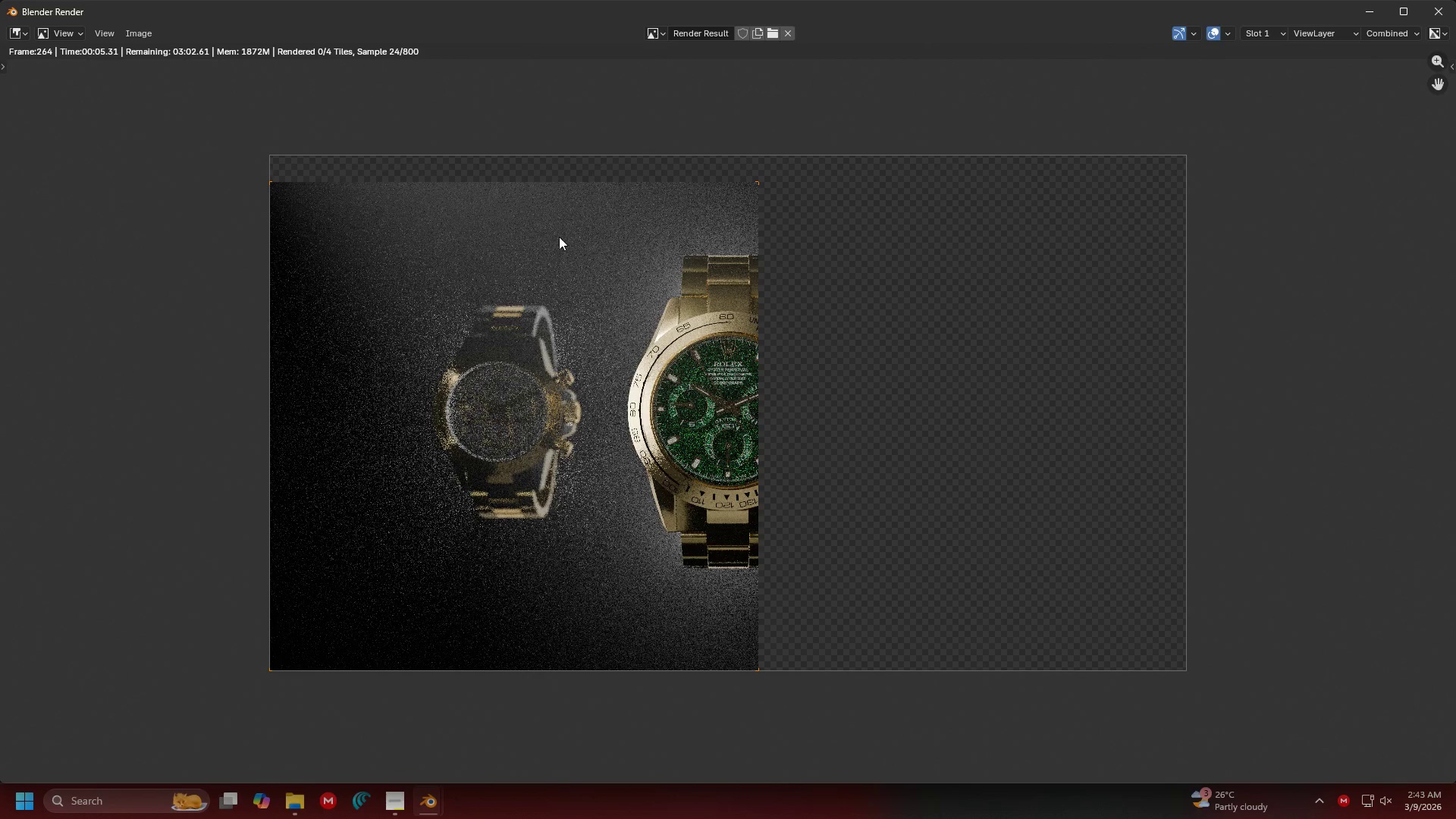 
scroll: coordinate [793, 279], scroll_direction: up, amount: 8.0
 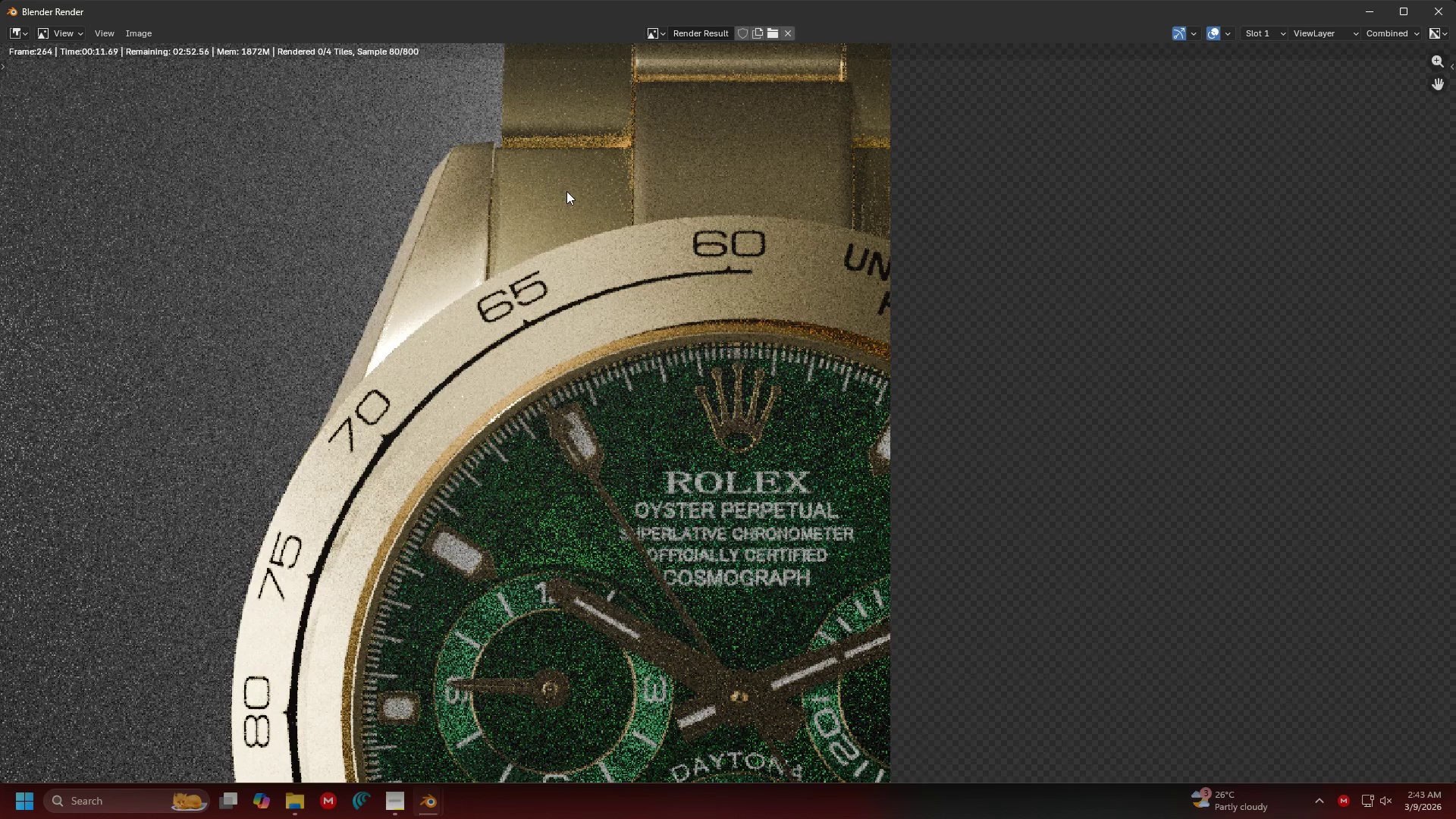 
scroll: coordinate [637, 234], scroll_direction: down, amount: 6.0
 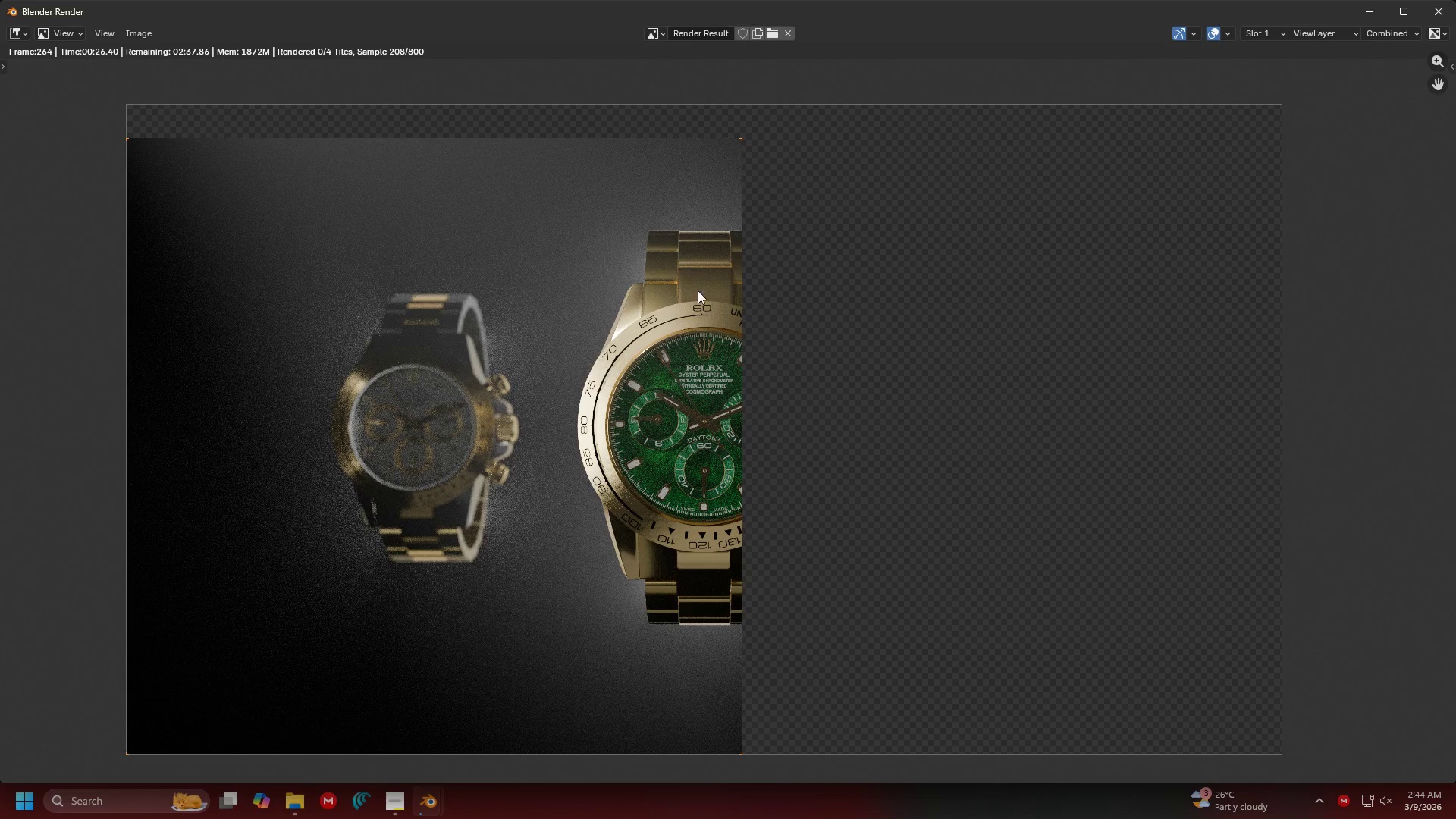 
wait(15.81)
 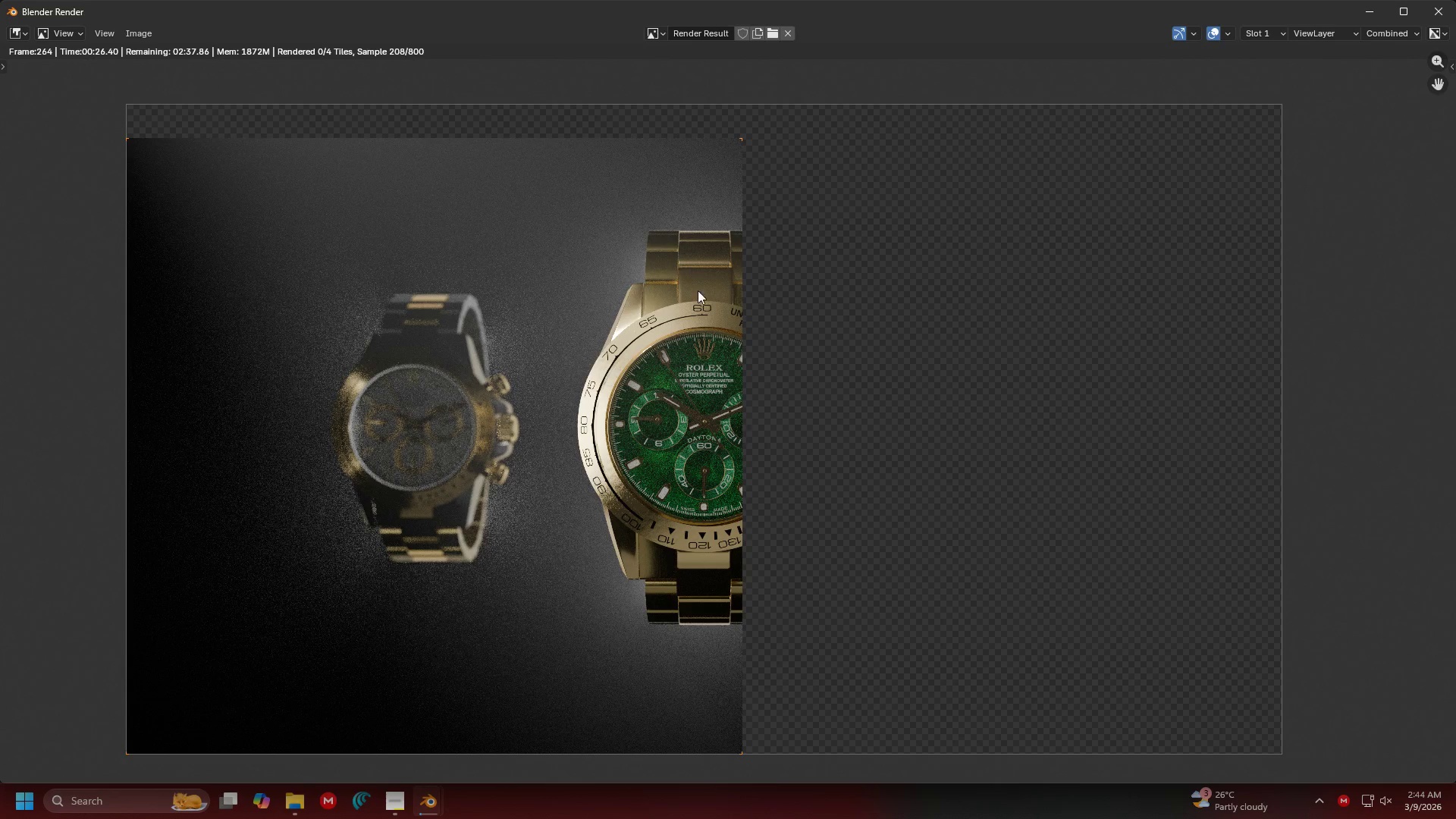 
scroll: coordinate [669, 388], scroll_direction: none, amount: 0.0
 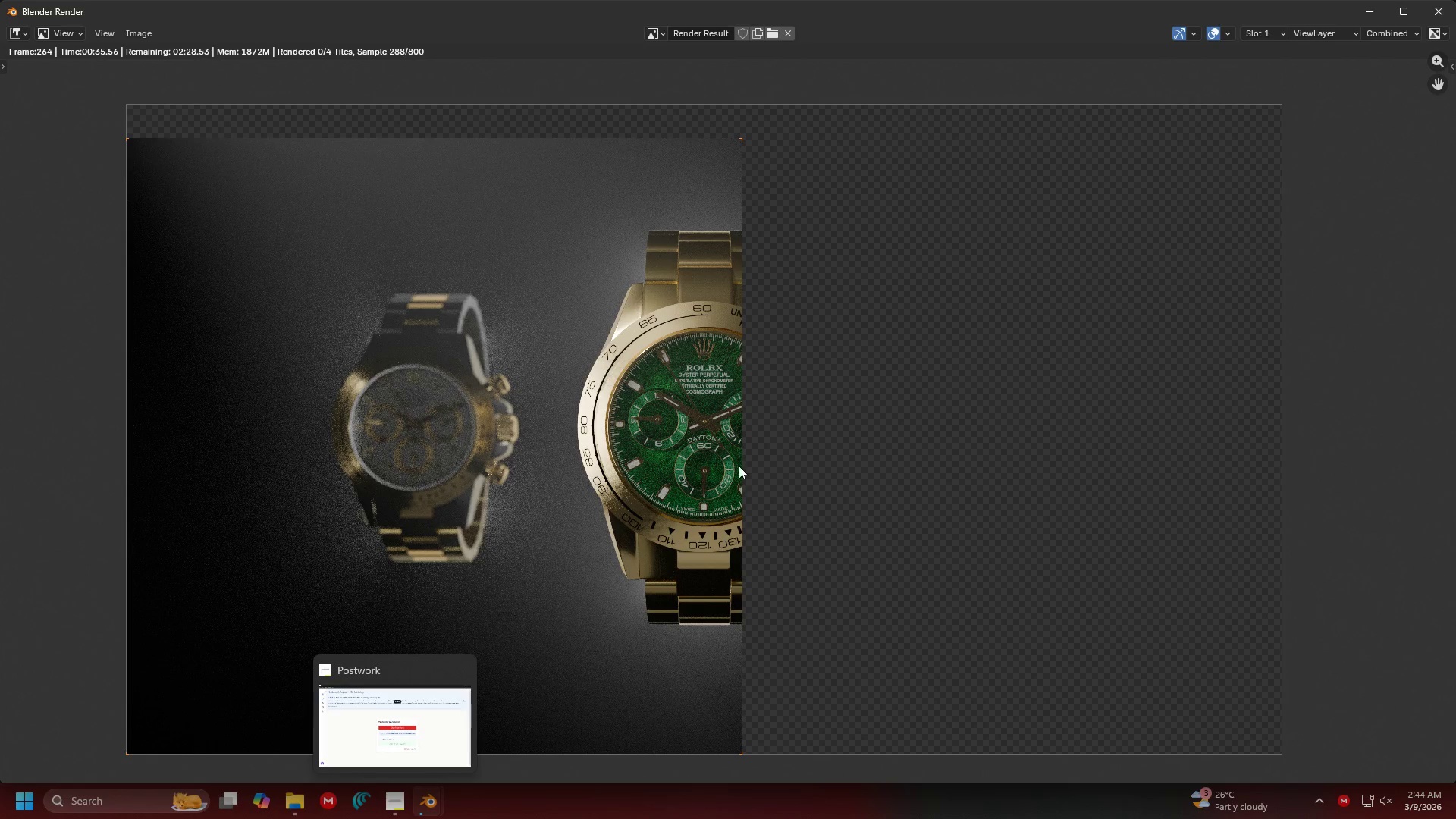 
left_click([718, 377])
 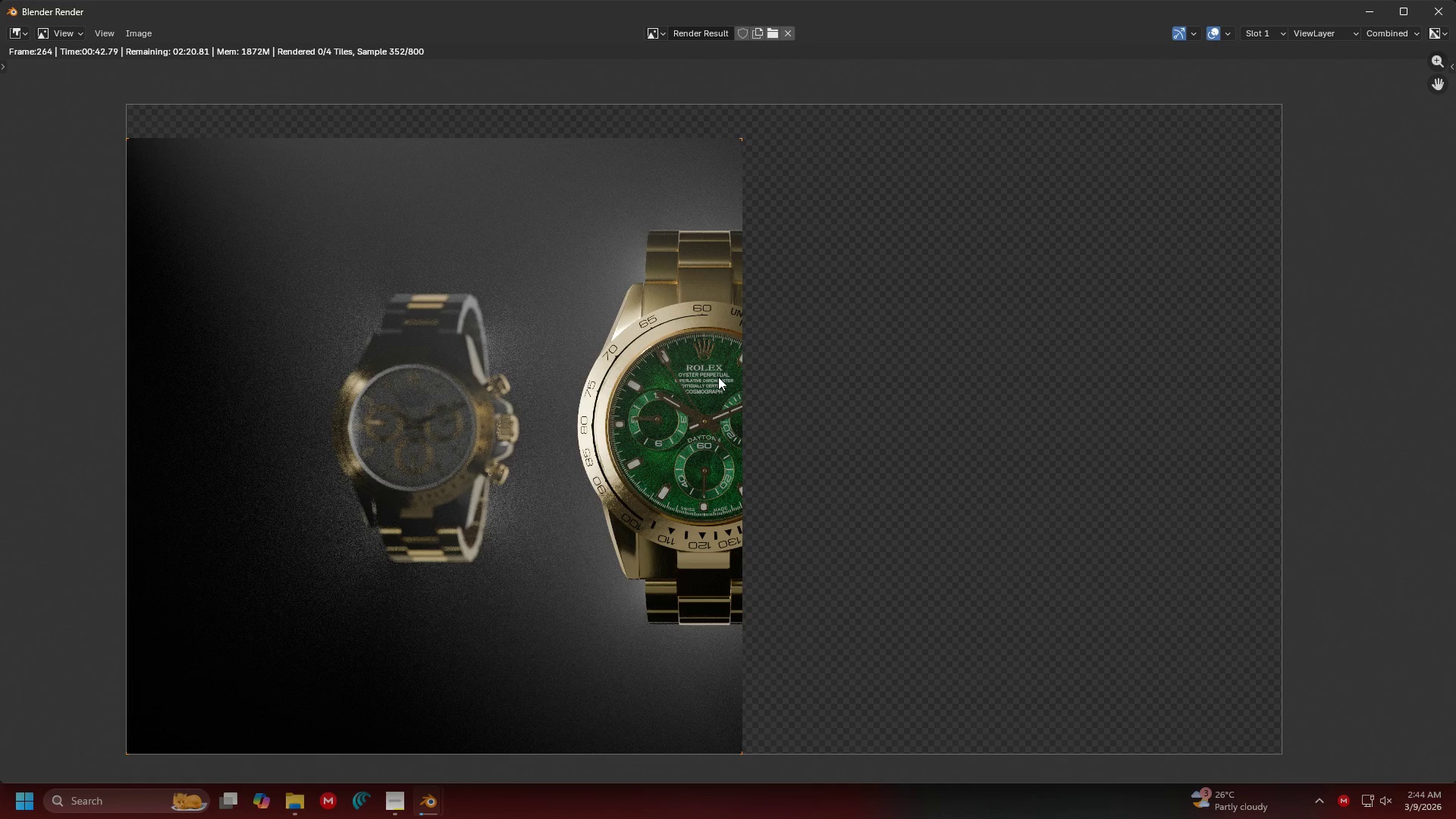 
wait(12.0)
 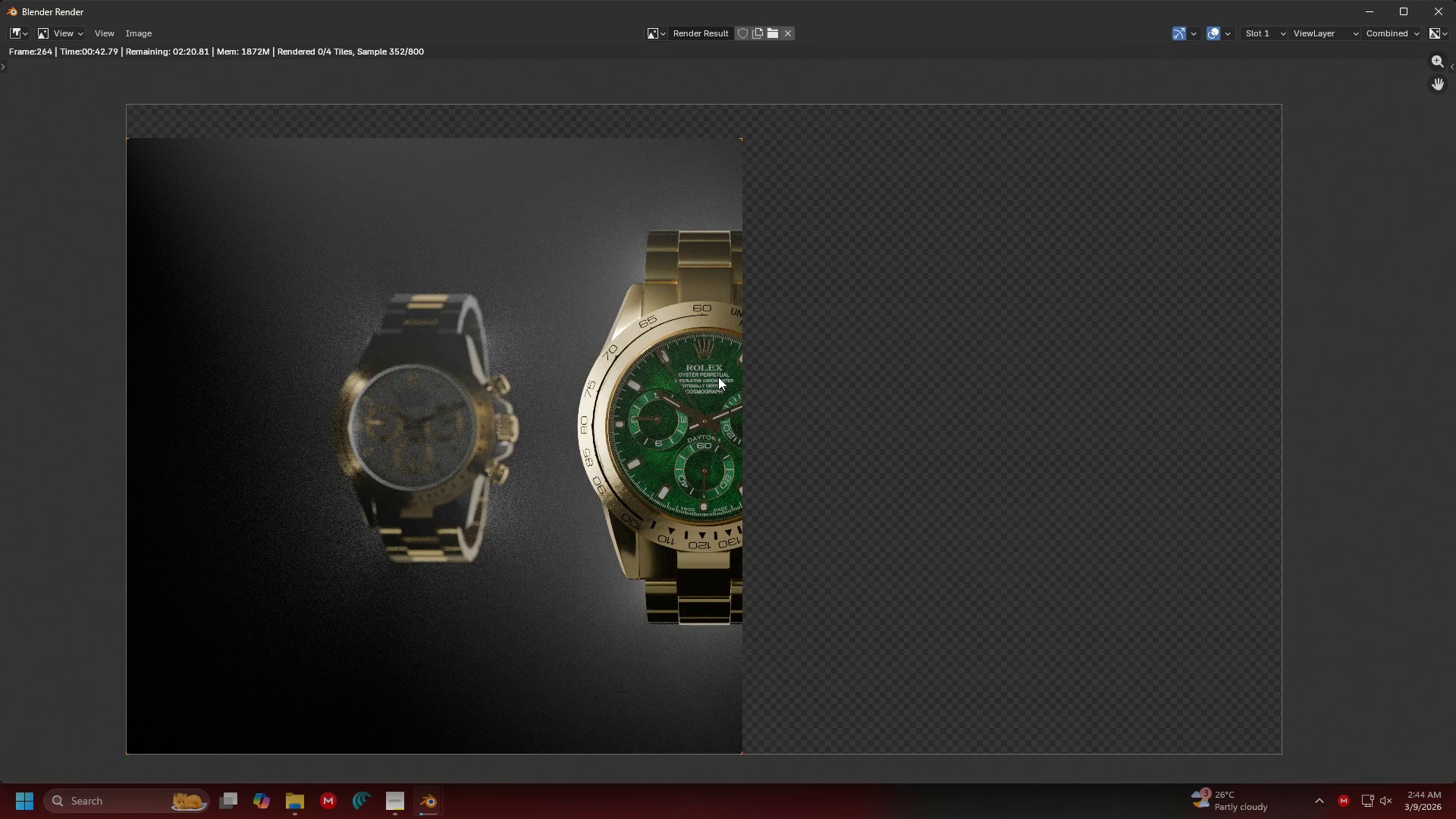 
scroll: coordinate [647, 444], scroll_direction: down, amount: 1.0
 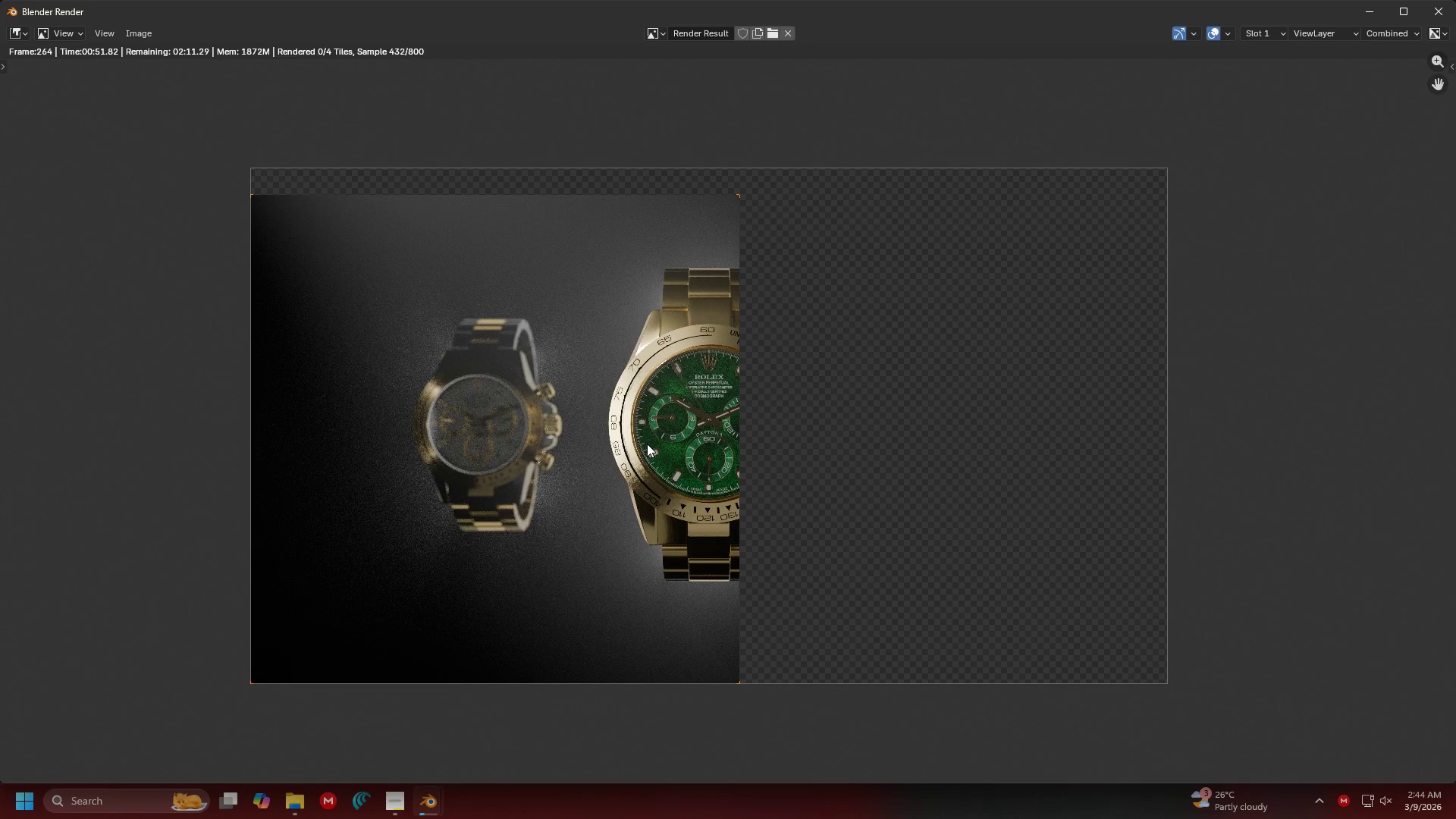 
scroll: coordinate [786, 460], scroll_direction: up, amount: 8.0
 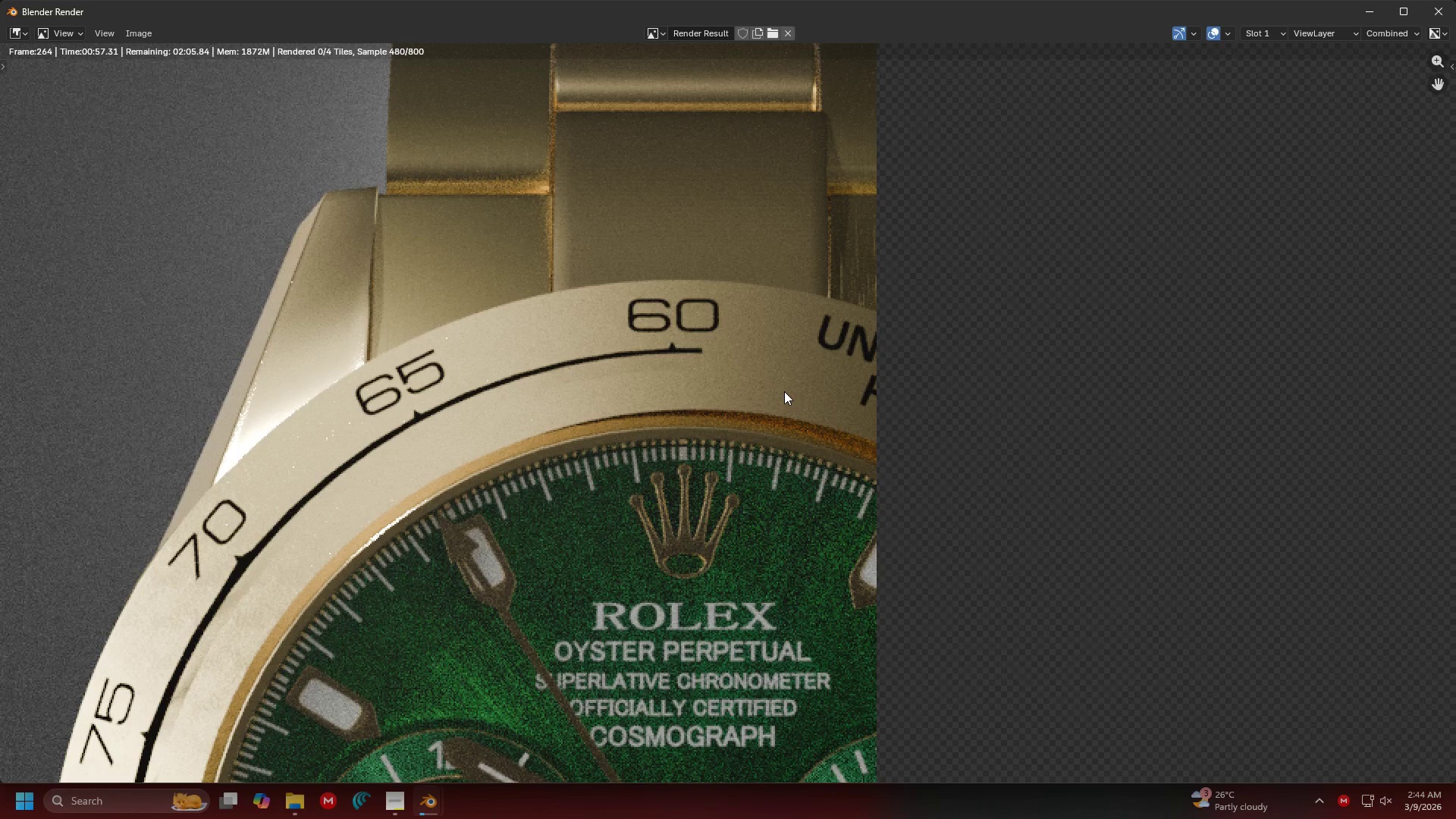 
scroll: coordinate [784, 391], scroll_direction: down, amount: 3.0
 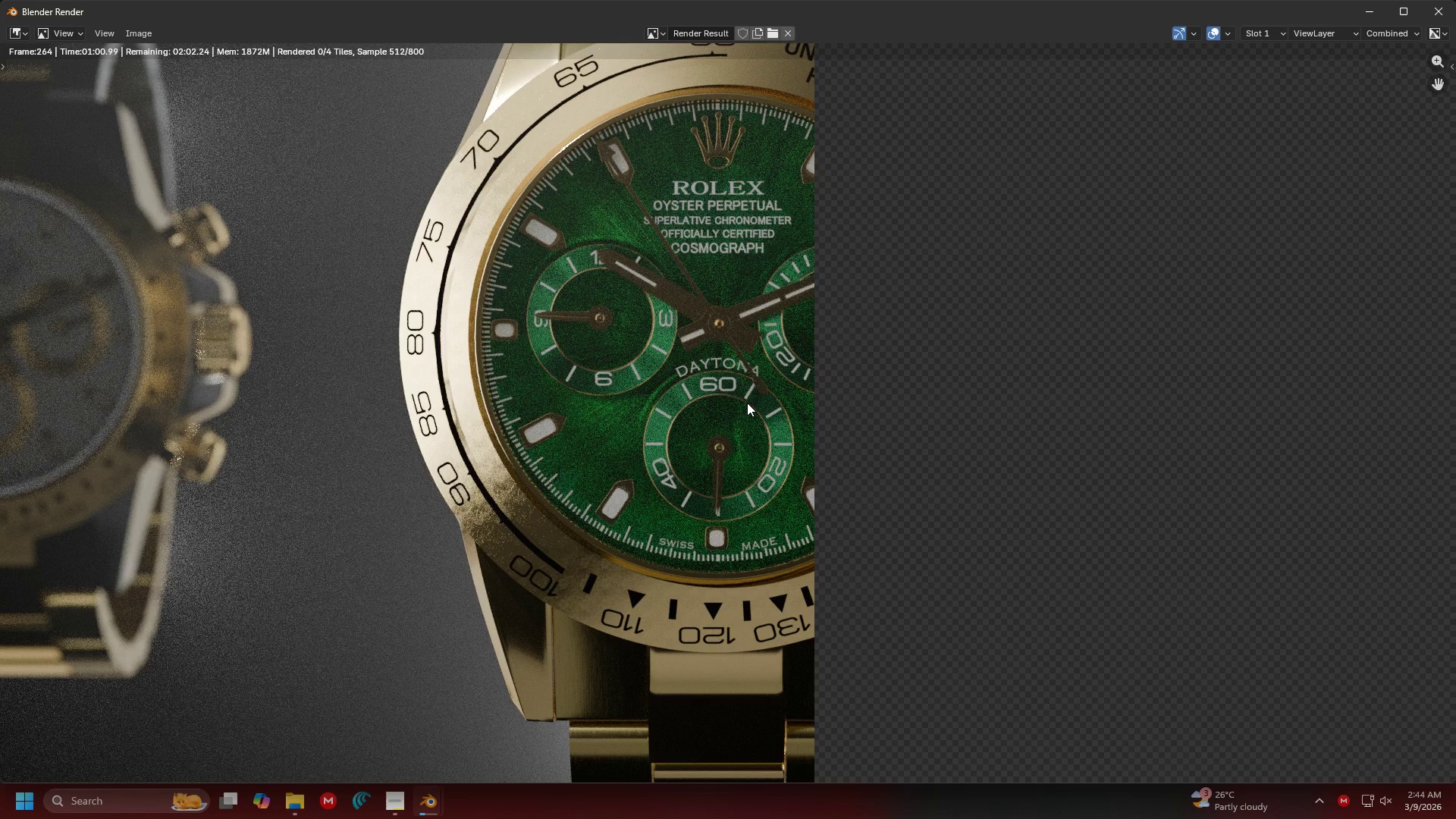 
scroll: coordinate [617, 510], scroll_direction: up, amount: 5.0
 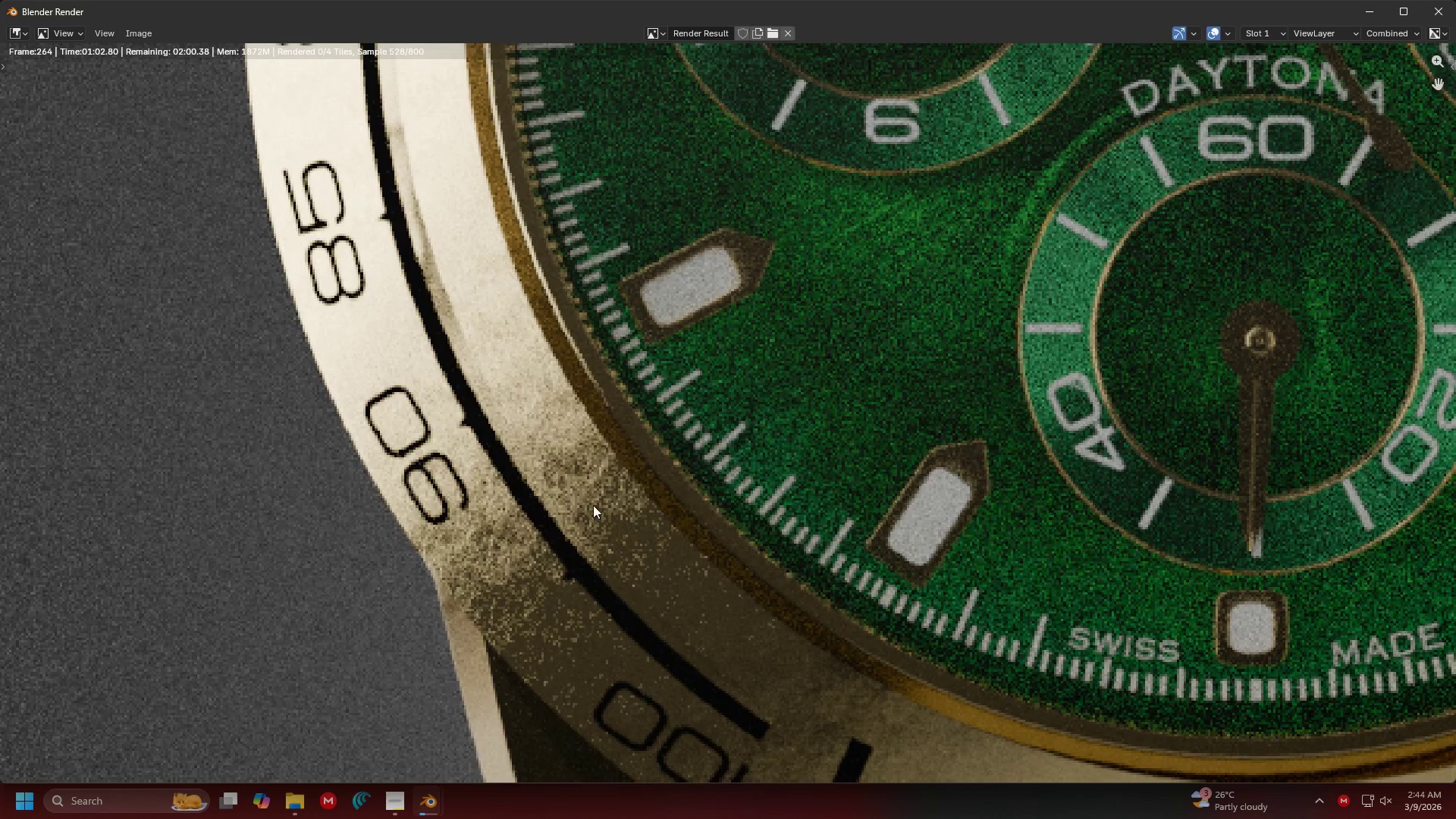 
scroll: coordinate [764, 595], scroll_direction: down, amount: 7.0
 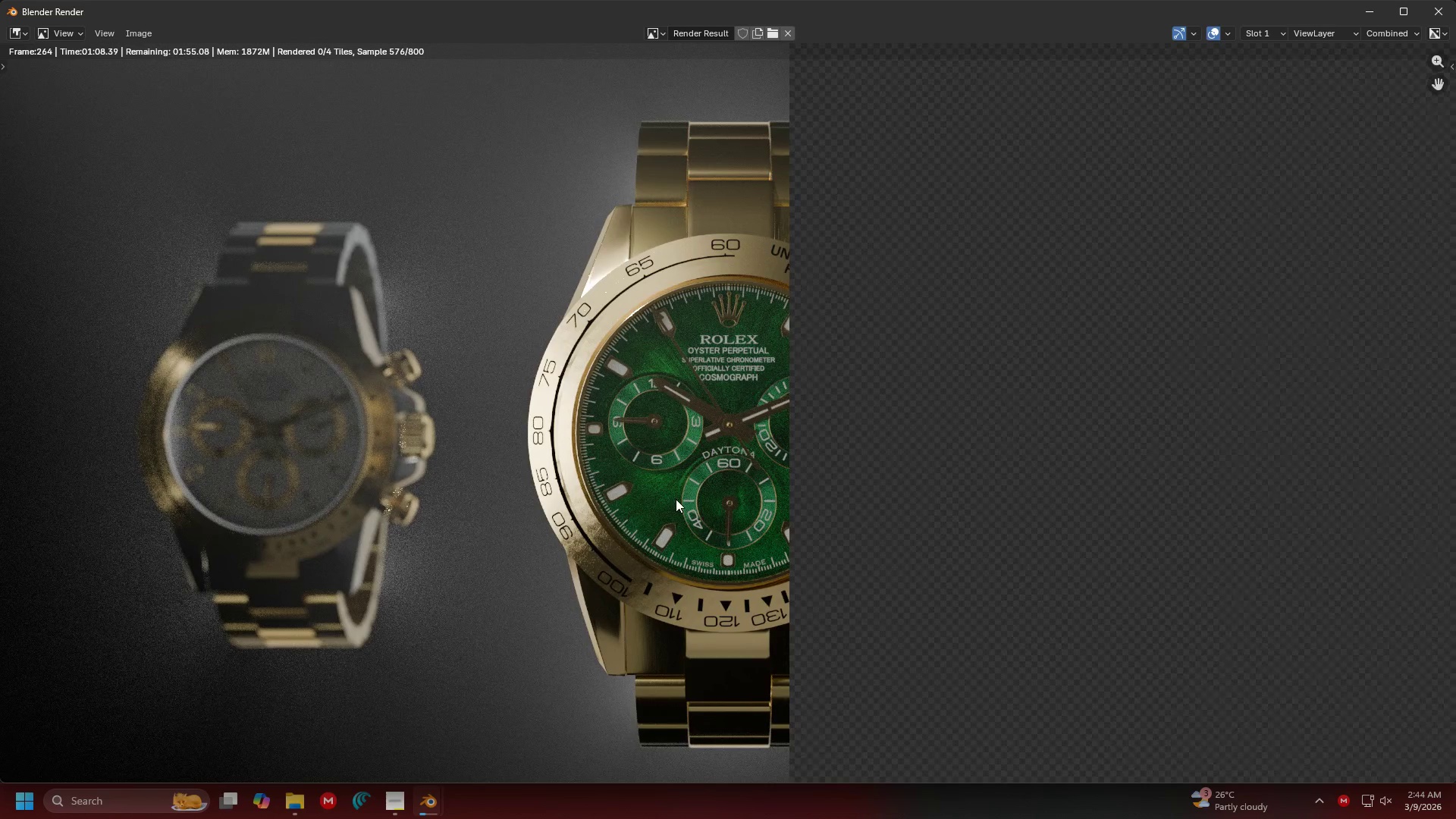 
scroll: coordinate [730, 449], scroll_direction: up, amount: 3.0
 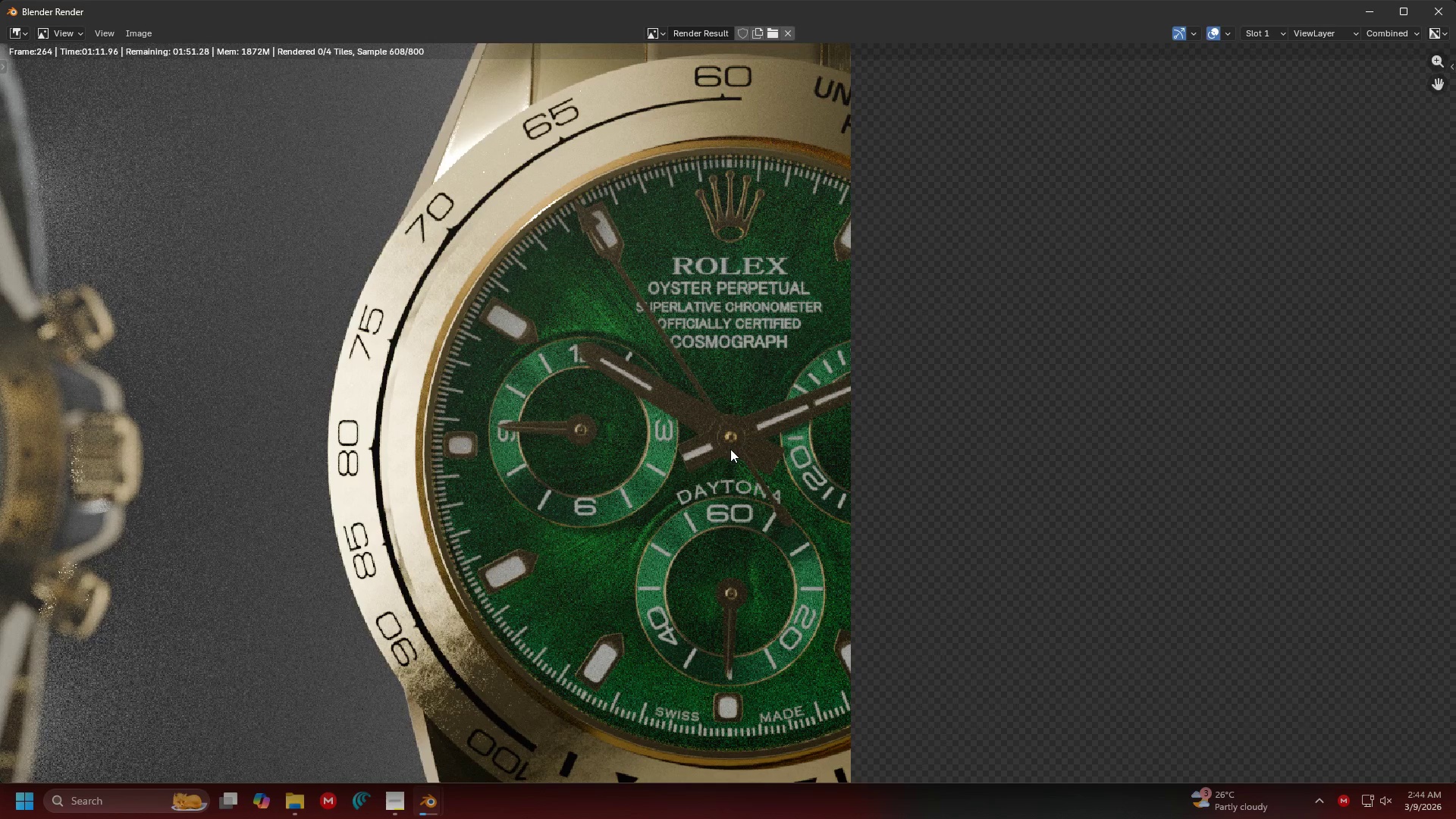 
scroll: coordinate [657, 383], scroll_direction: down, amount: 5.0
 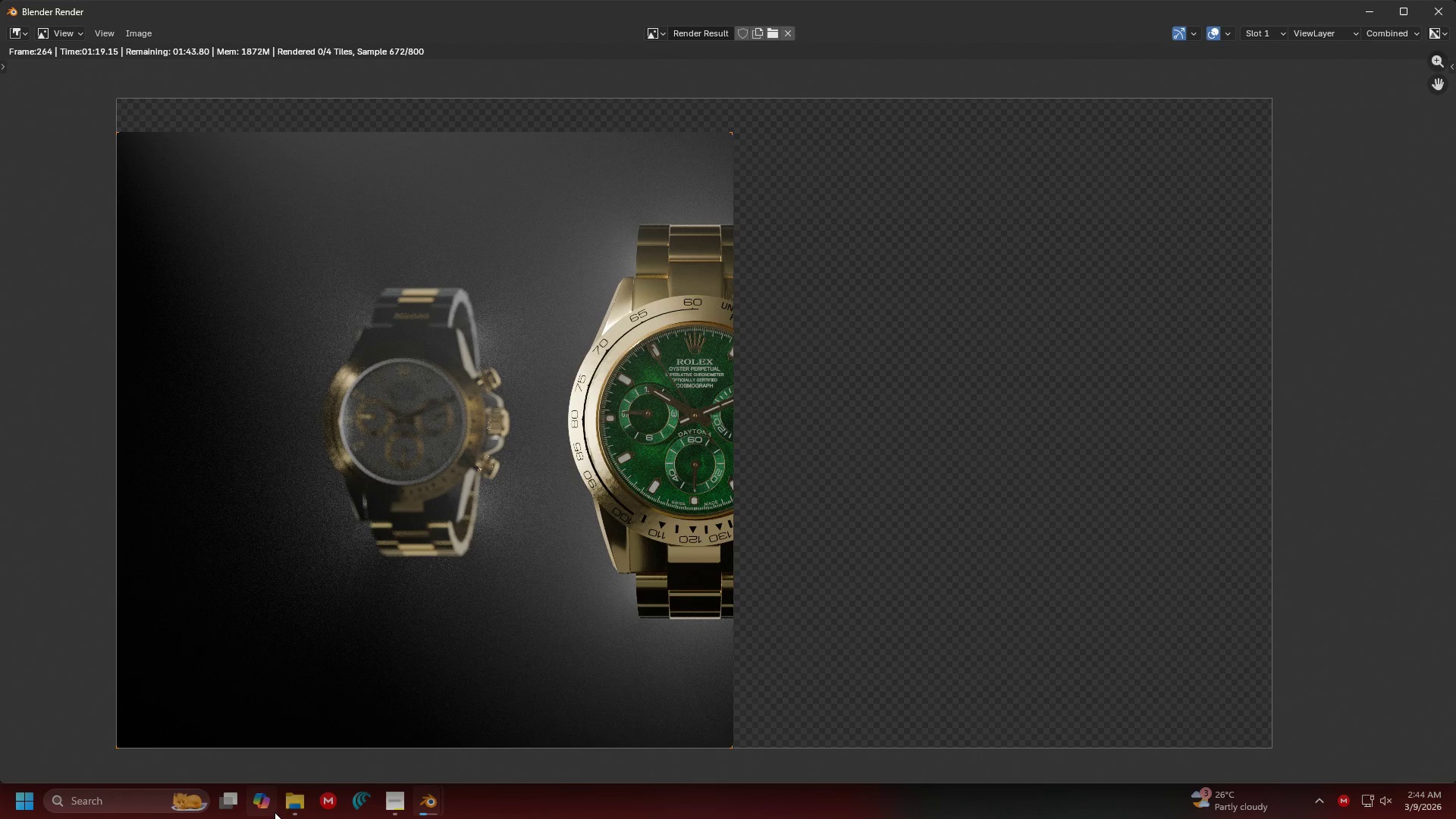 
left_click([287, 806])
 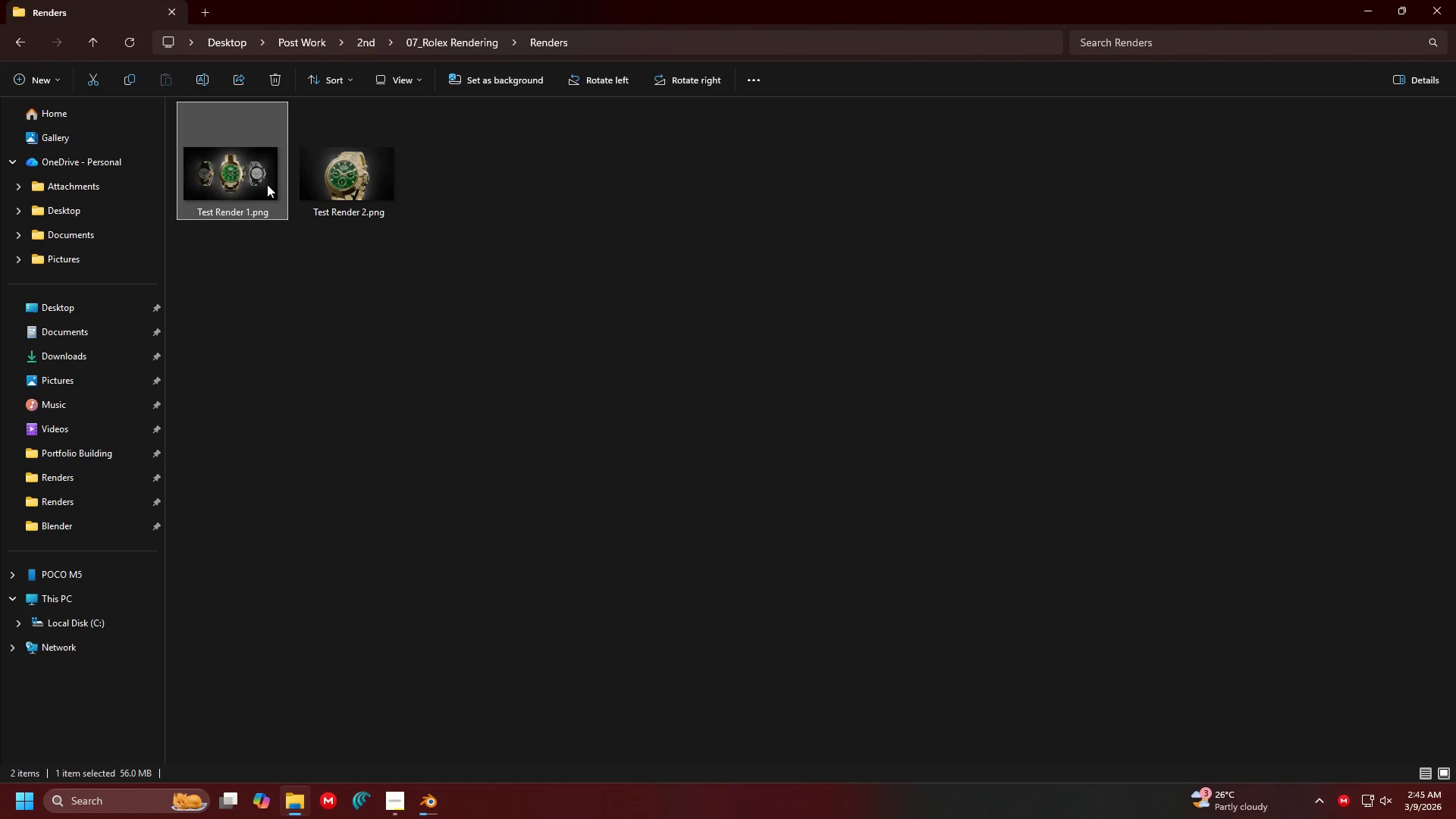 
double_click([262, 149])
 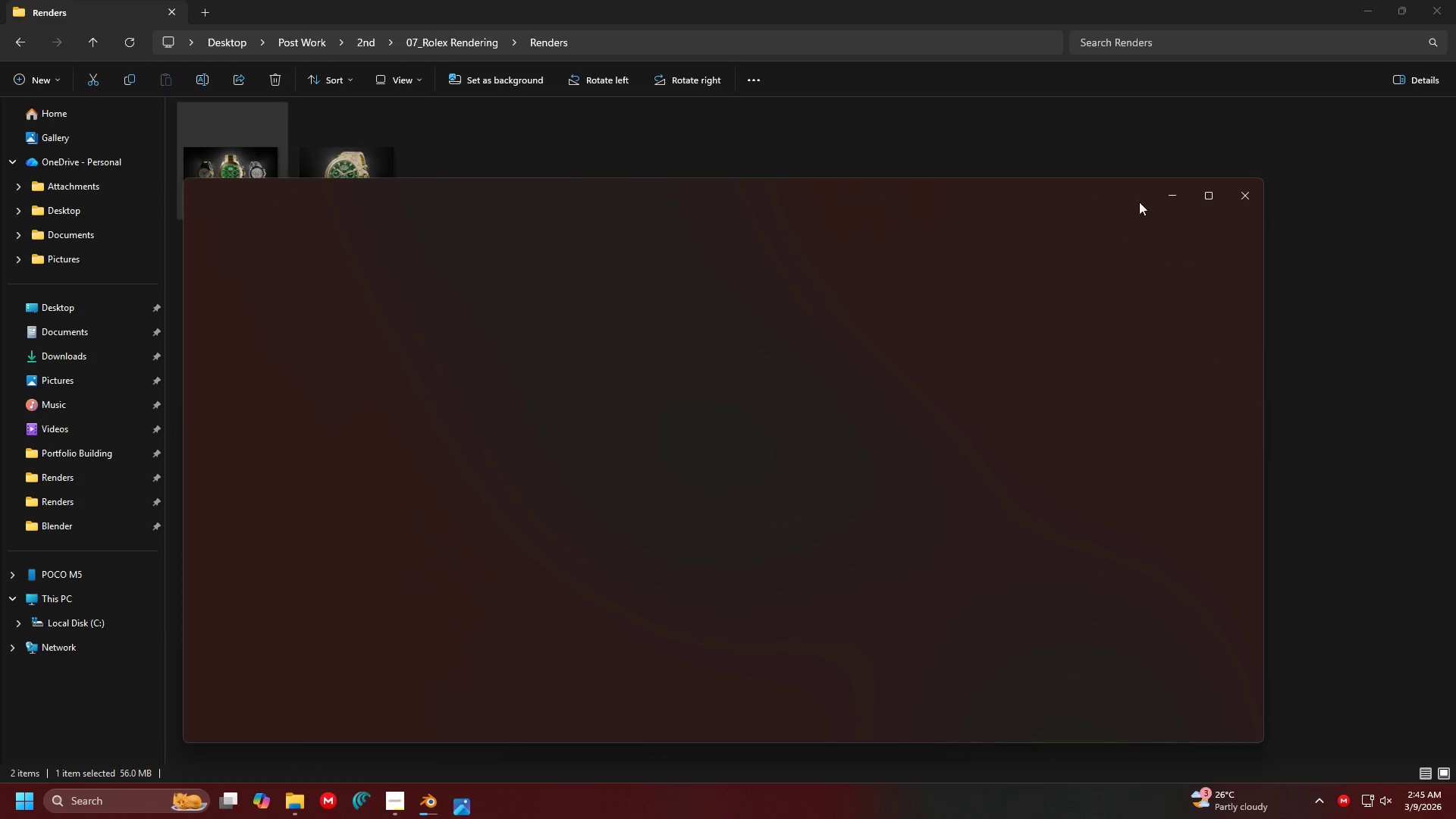 
left_click([1204, 193])
 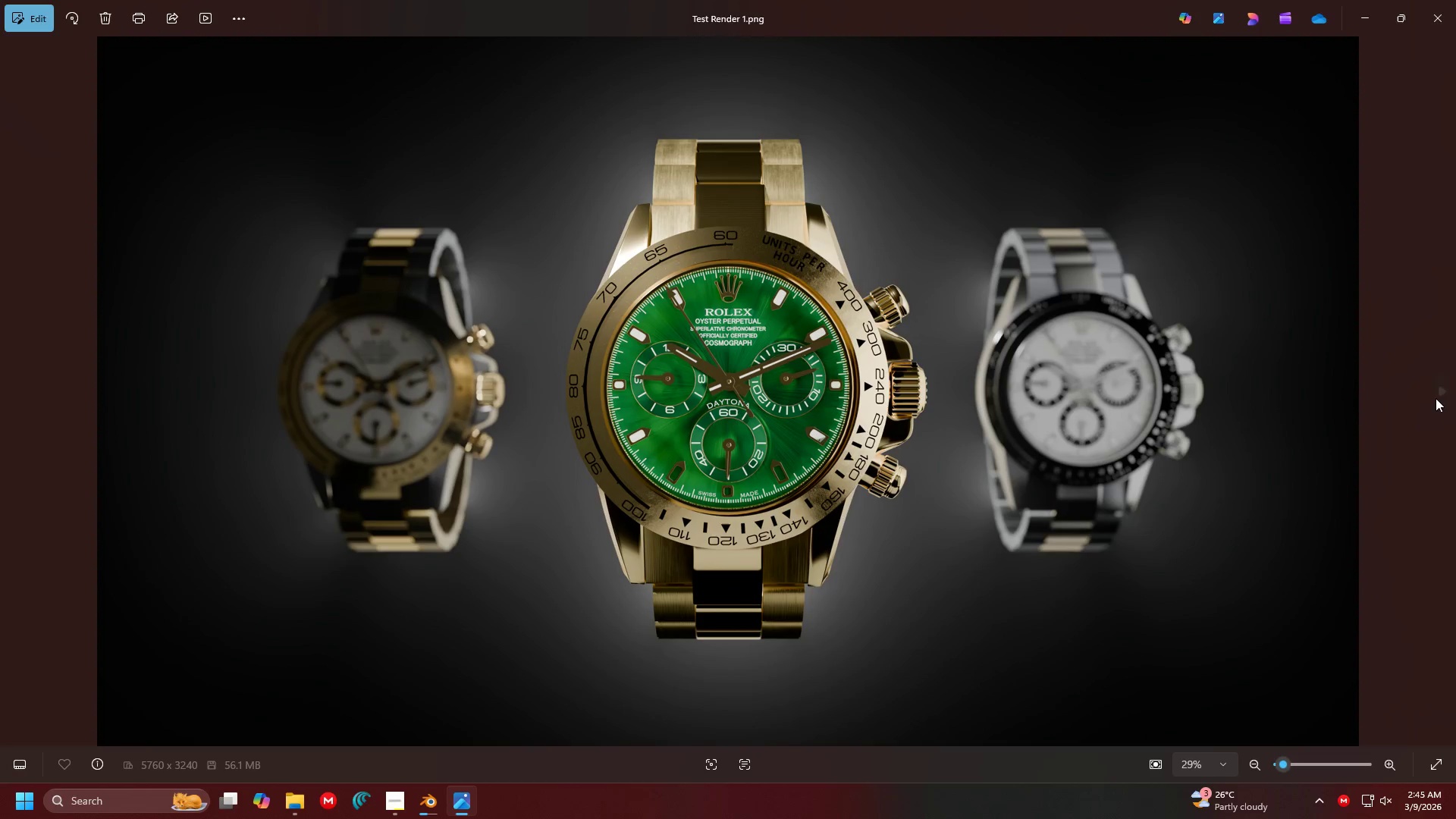 
left_click([1441, 400])
 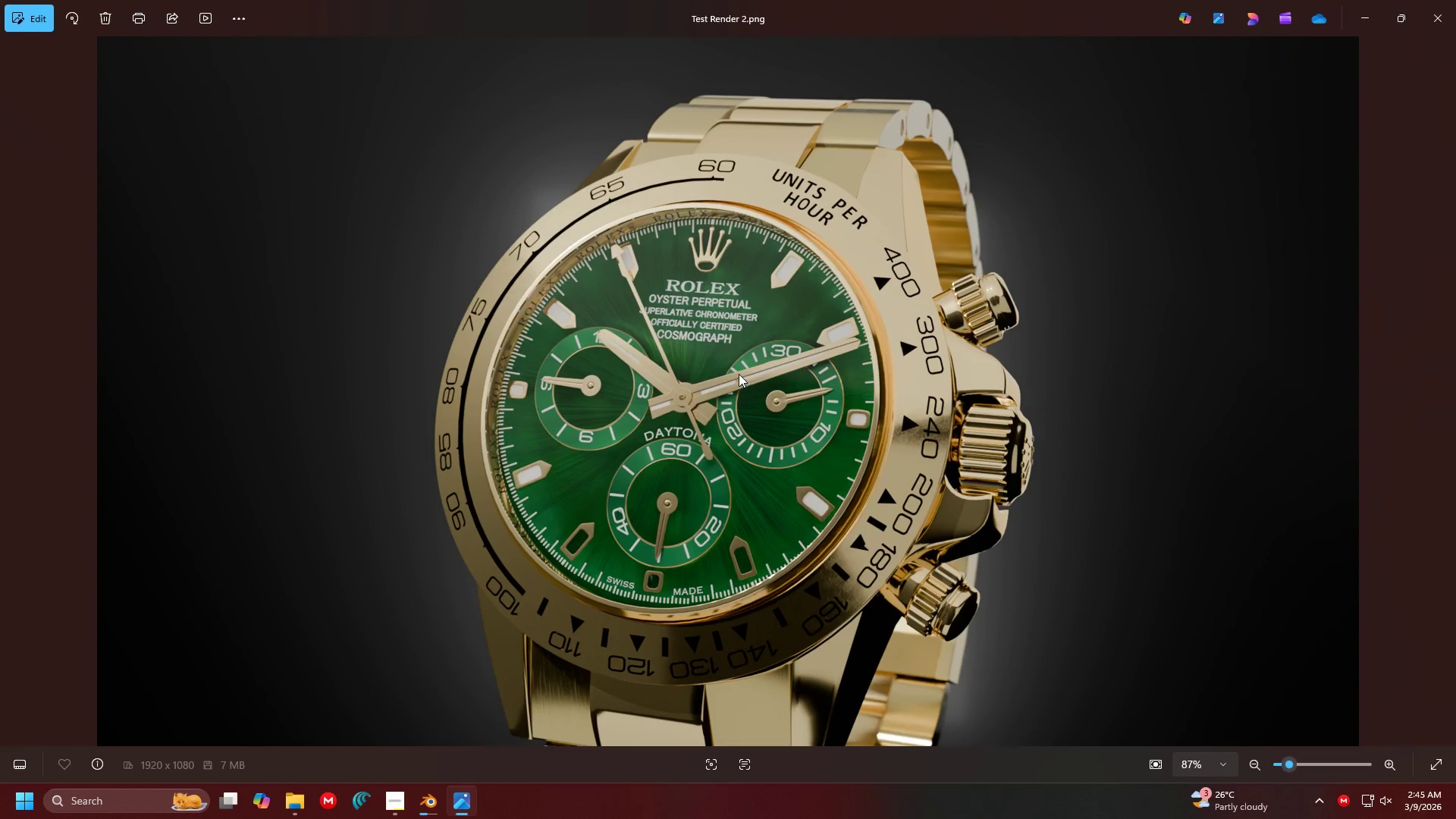 
scroll: coordinate [767, 457], scroll_direction: up, amount: 5.0
 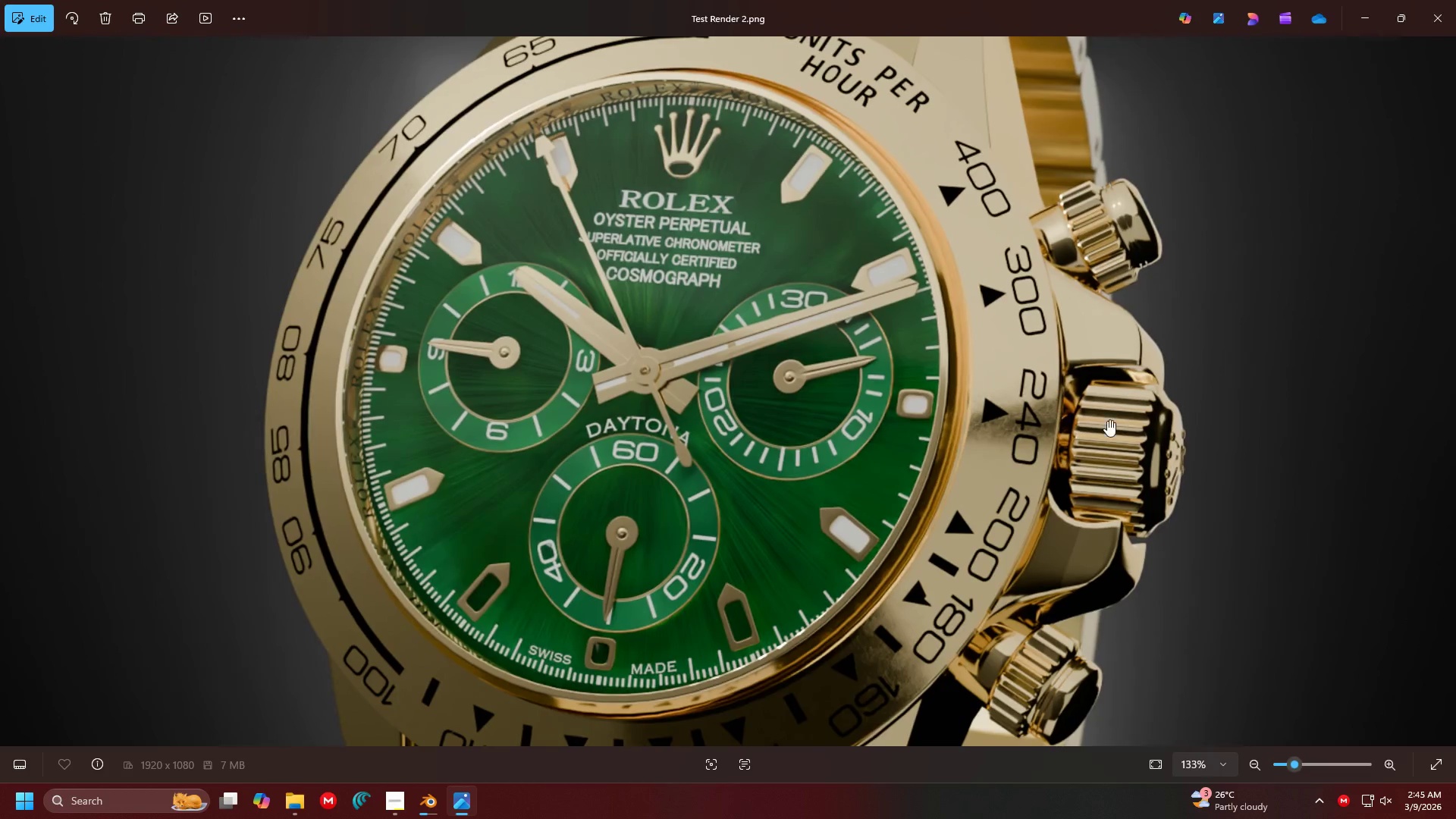 
left_click_drag(start_coordinate=[1129, 432], to_coordinate=[1122, 368])
 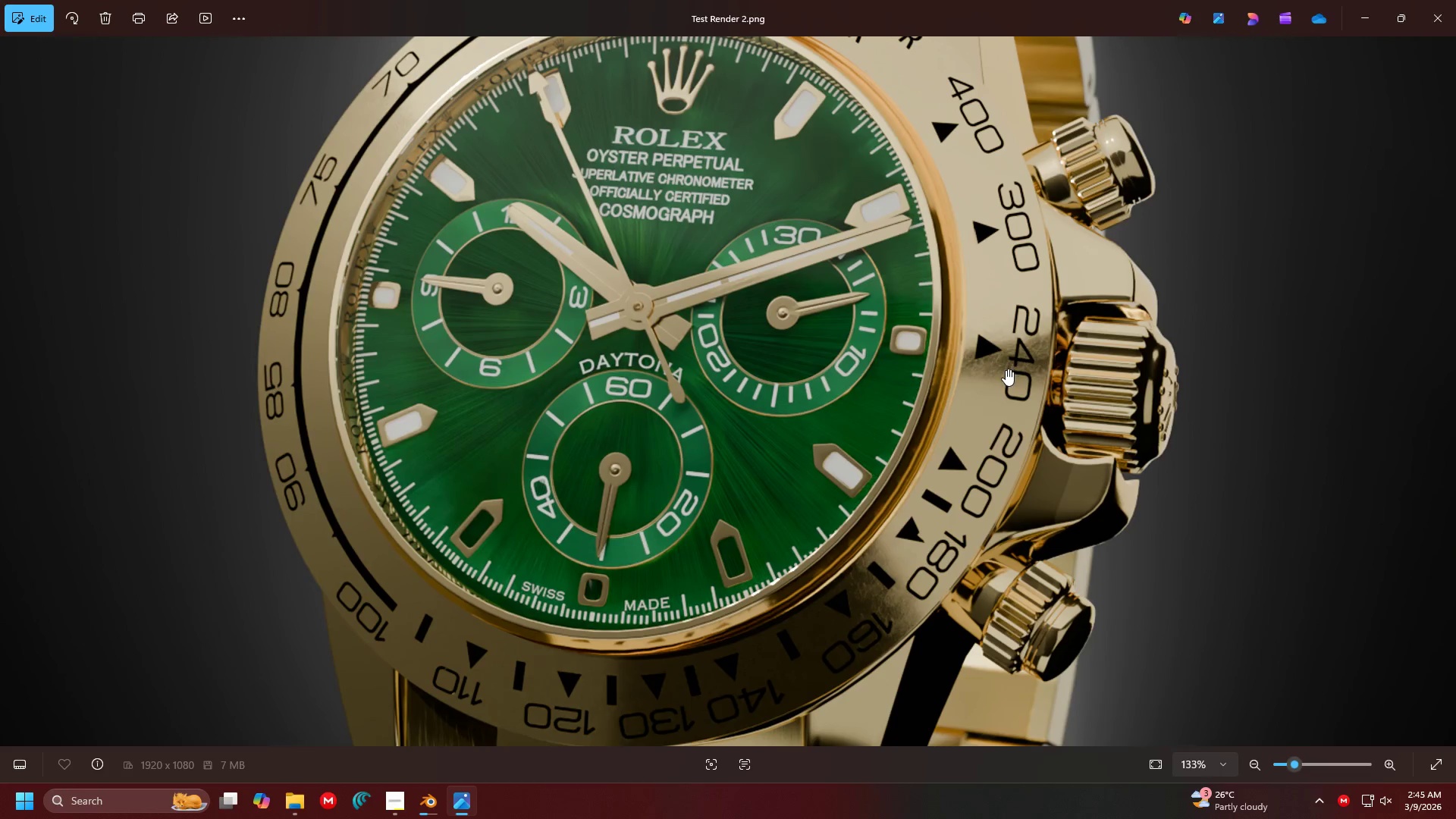 
left_click_drag(start_coordinate=[1005, 430], to_coordinate=[1040, 497])
 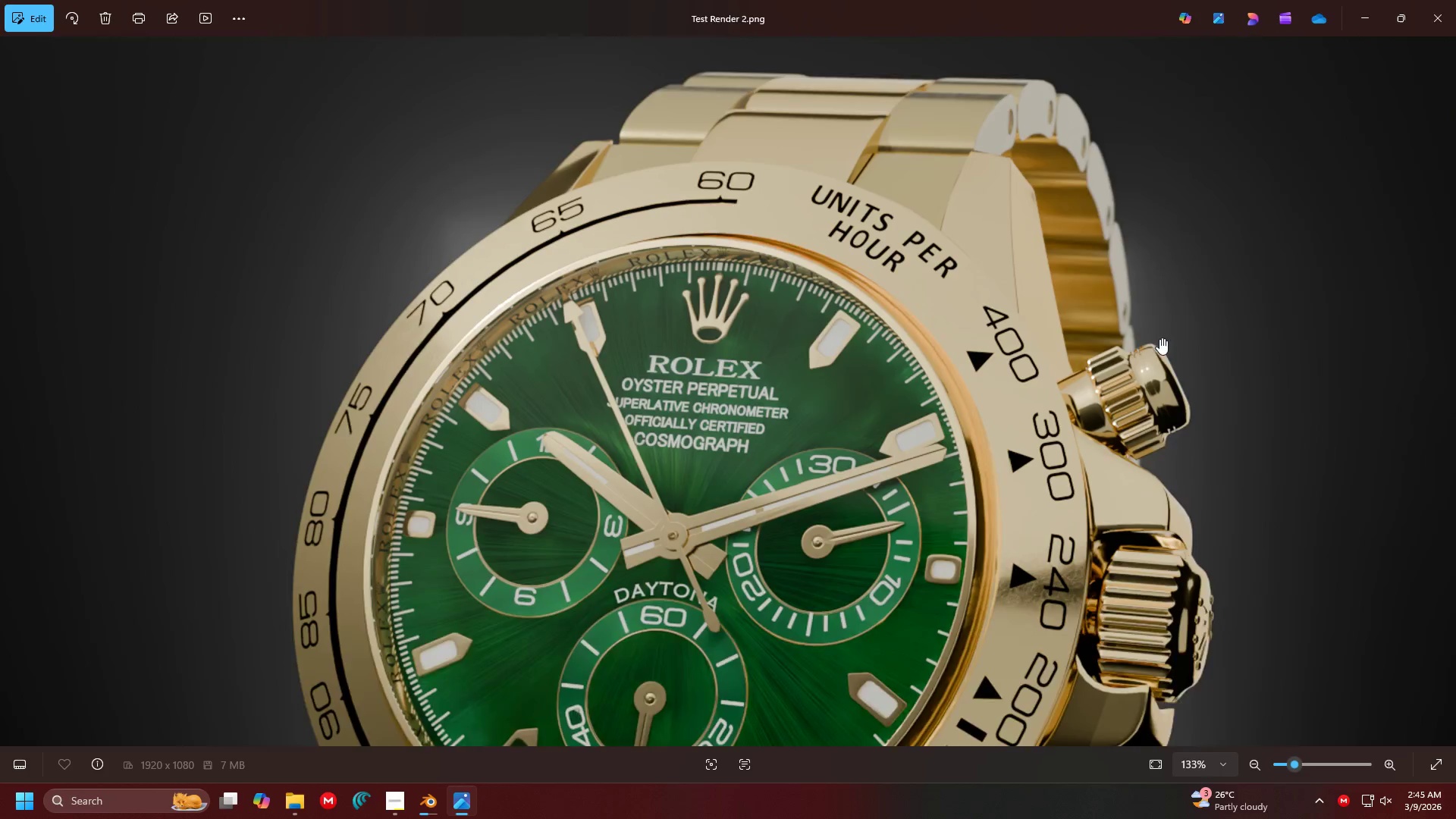 
scroll: coordinate [1179, 394], scroll_direction: up, amount: 8.0
 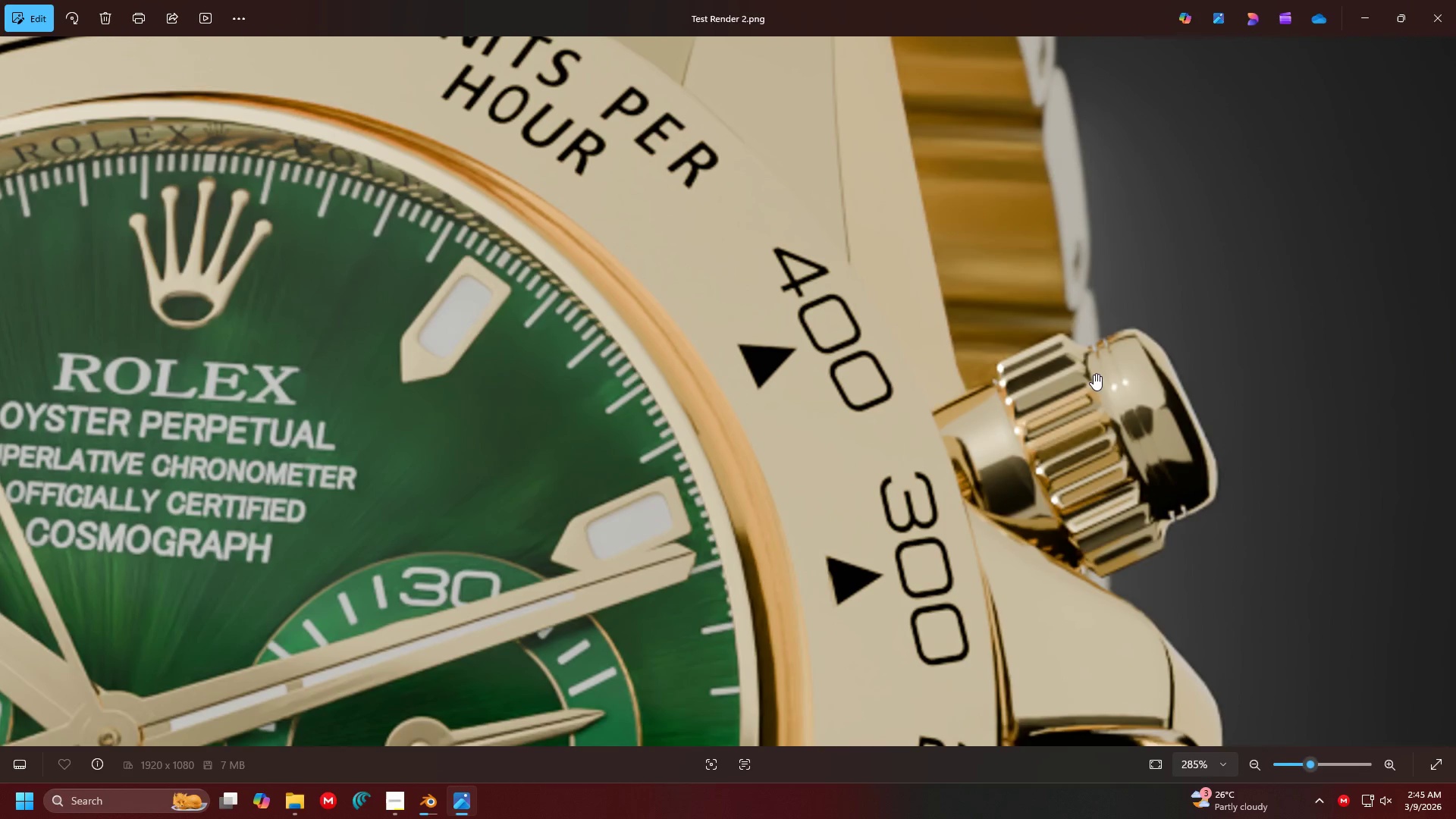 
scroll: coordinate [880, 402], scroll_direction: down, amount: 5.0
 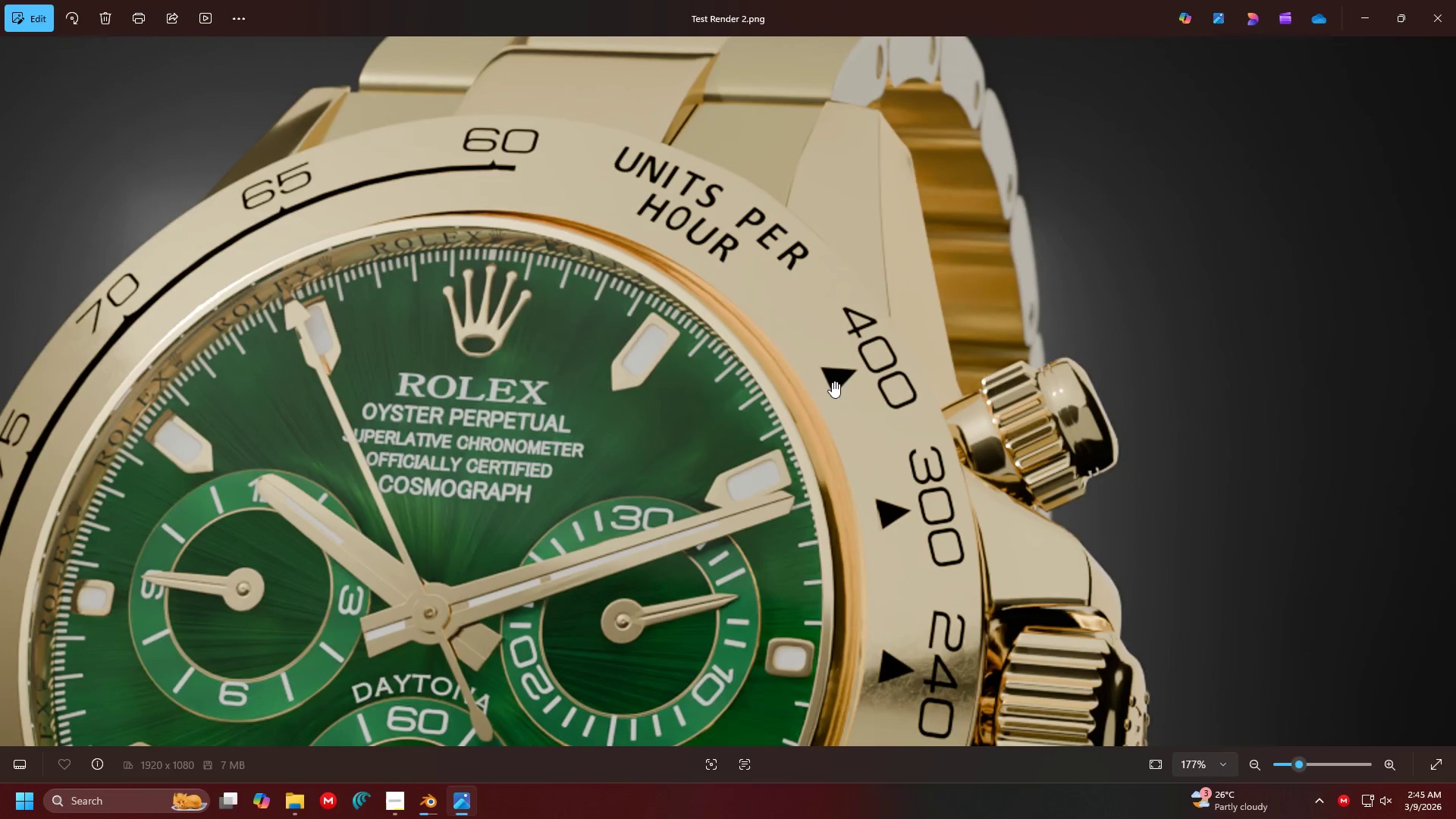 
left_click_drag(start_coordinate=[833, 381], to_coordinate=[1126, 424])
 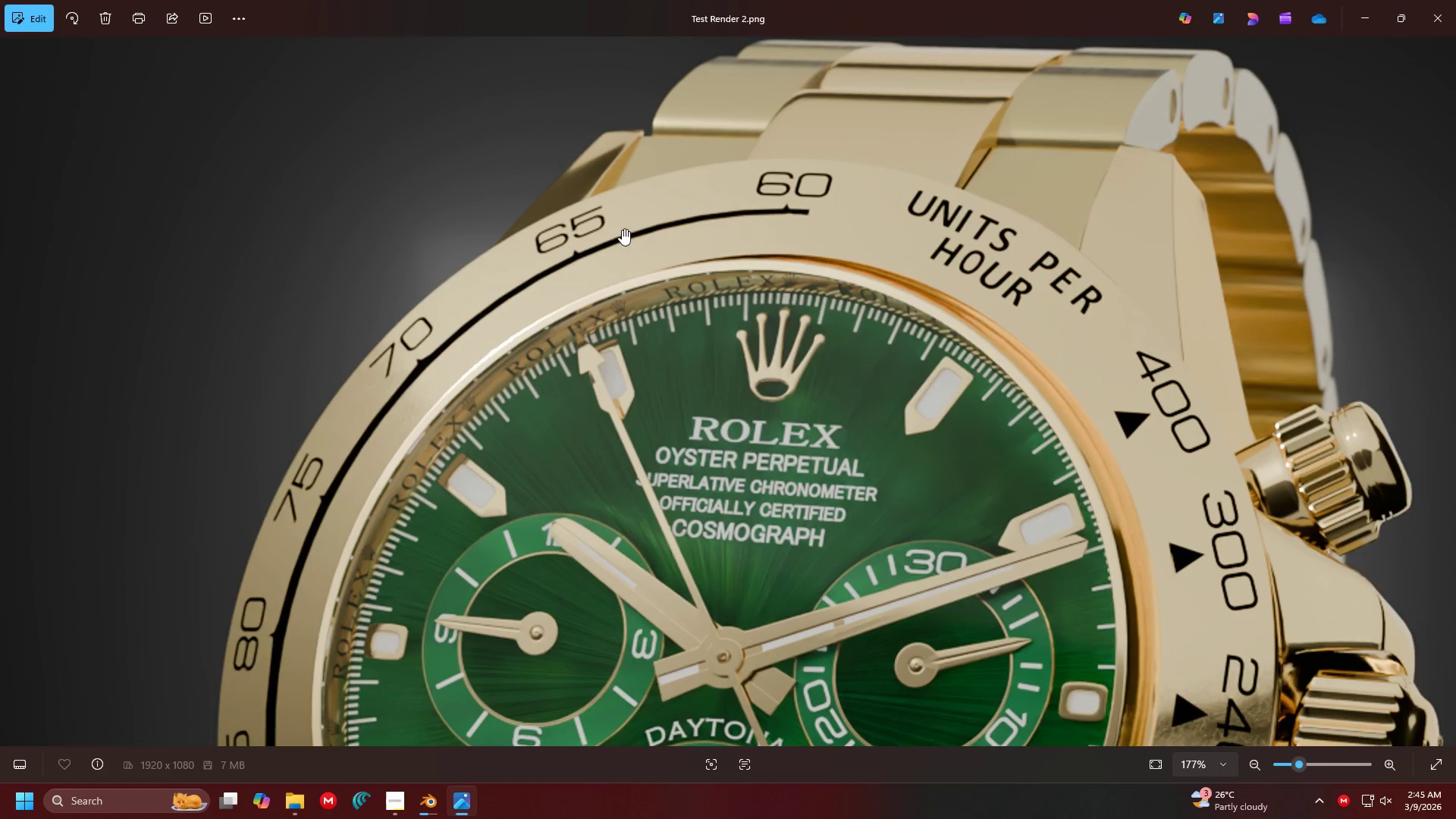 
left_click_drag(start_coordinate=[563, 369], to_coordinate=[760, 105])
 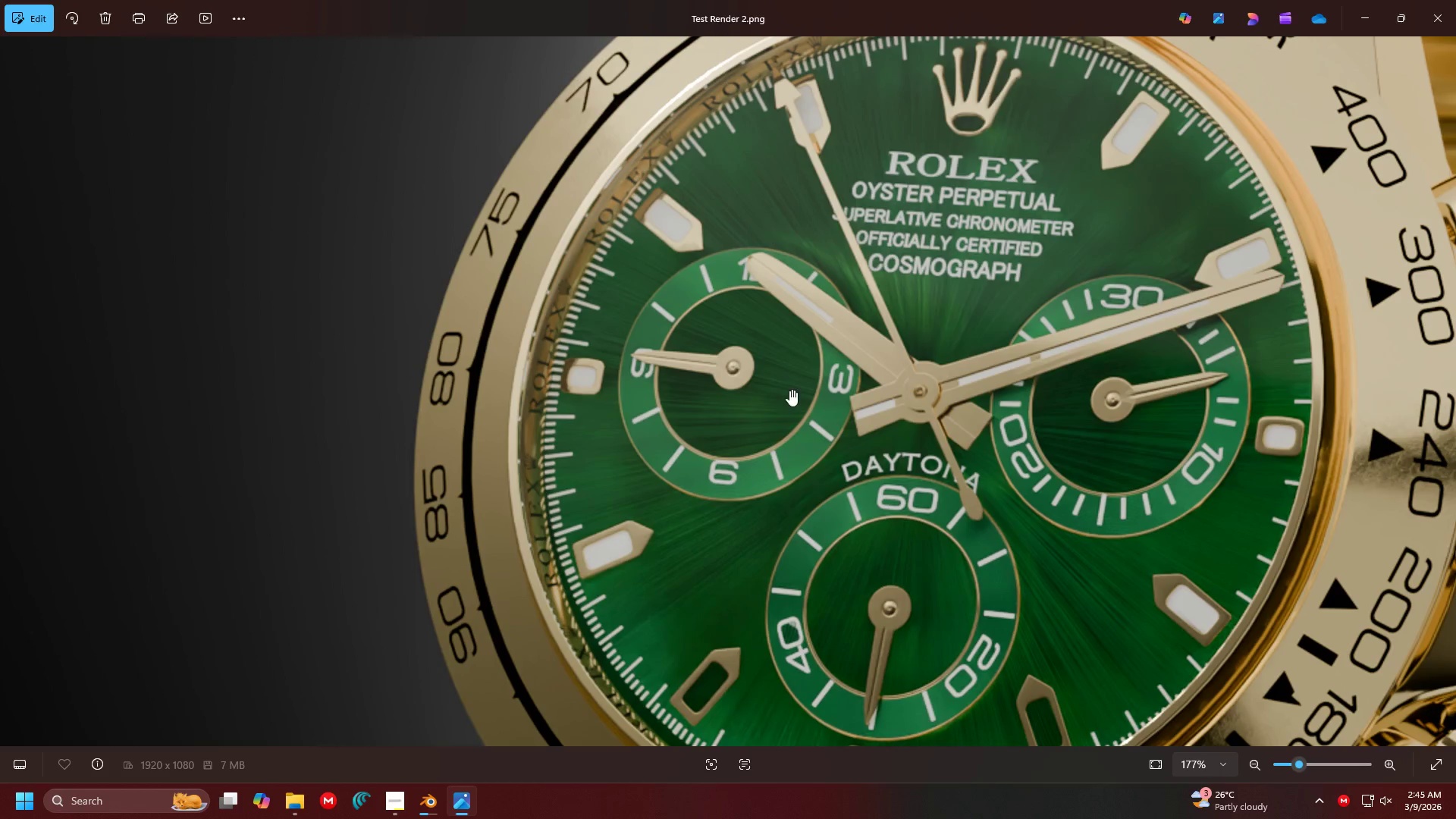 
left_click_drag(start_coordinate=[790, 391], to_coordinate=[774, 258])
 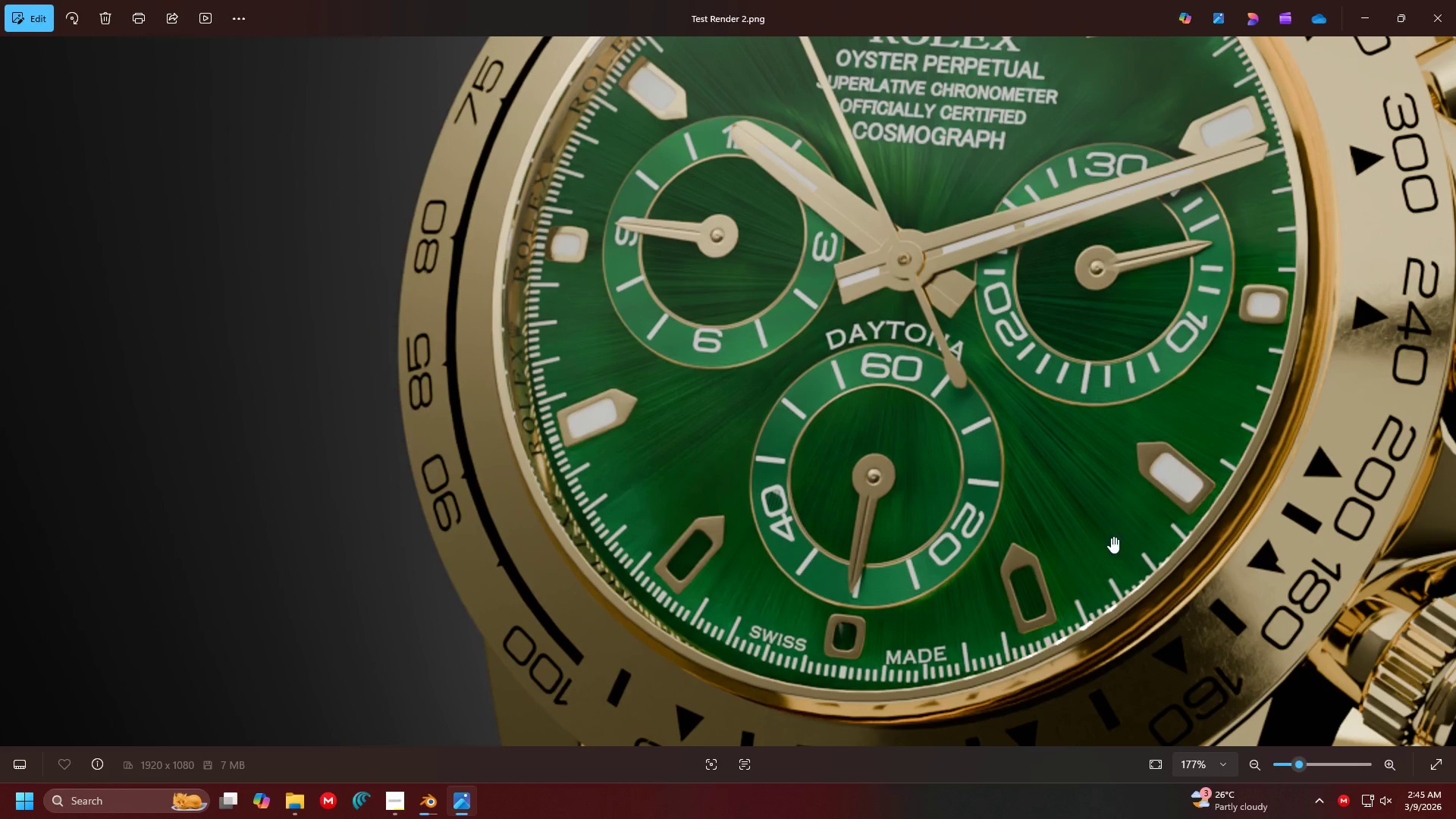 
left_click_drag(start_coordinate=[974, 265], to_coordinate=[906, 404])
 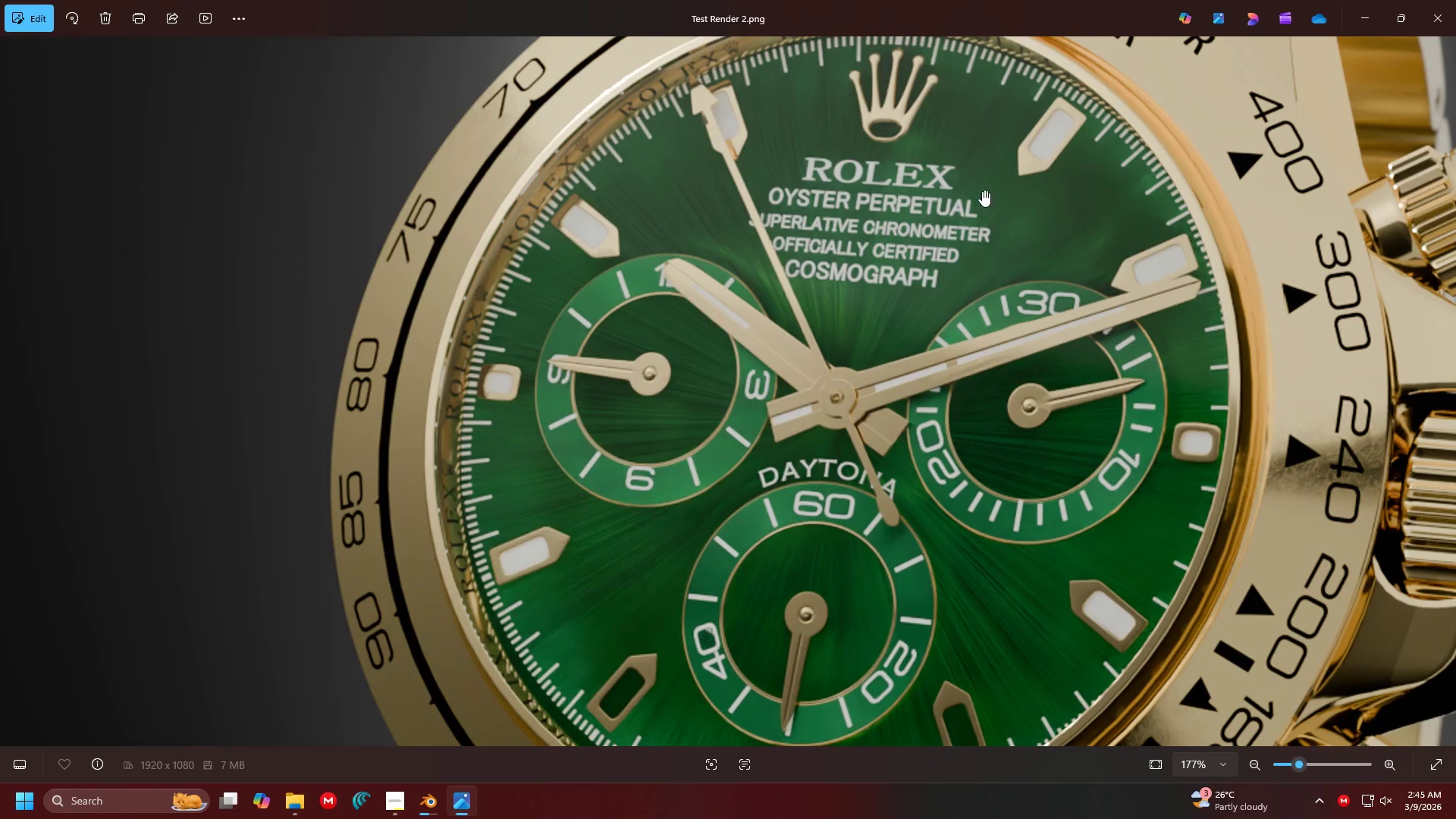 
left_click_drag(start_coordinate=[865, 159], to_coordinate=[848, 322])
 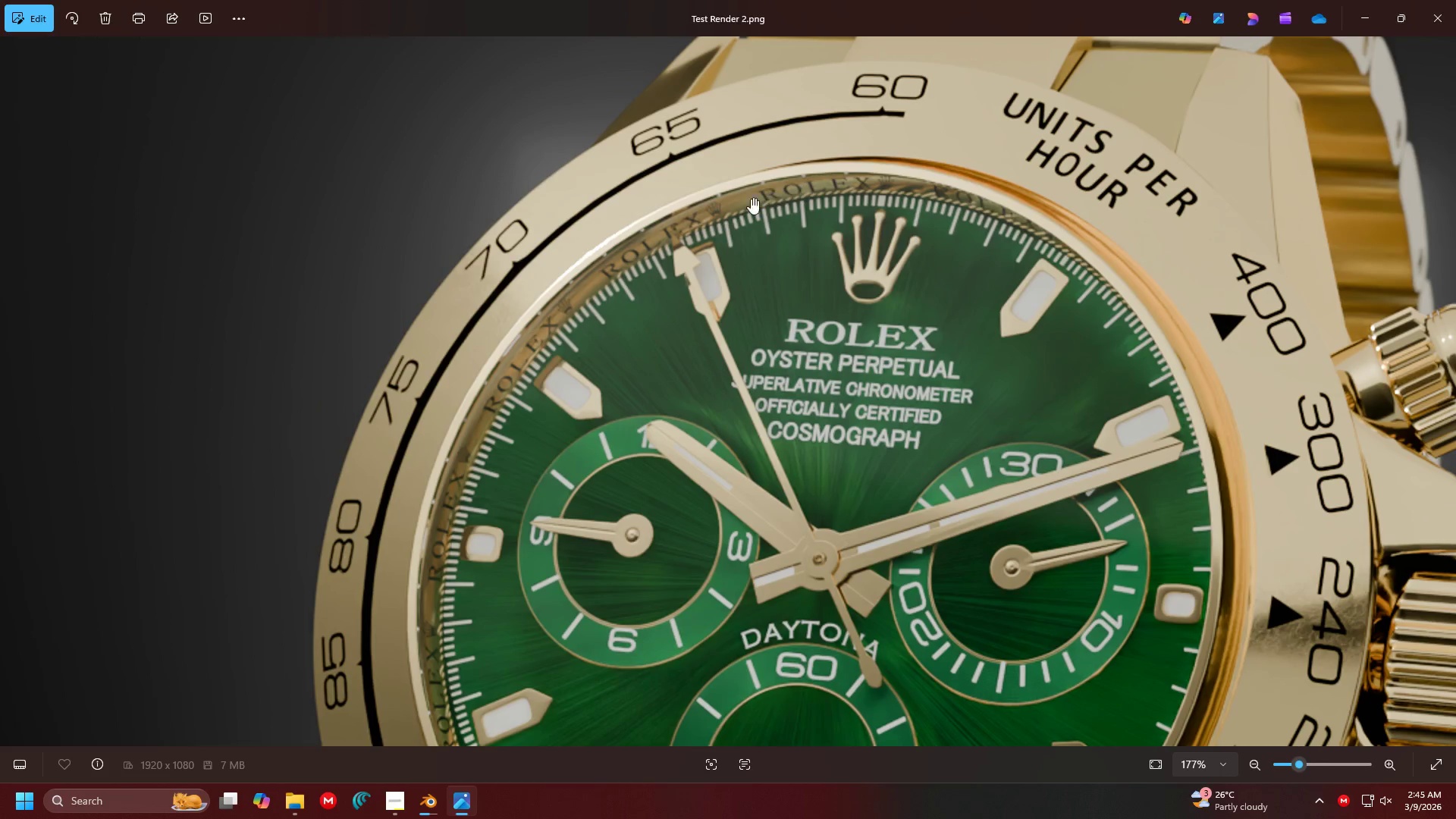 
left_click_drag(start_coordinate=[479, 495], to_coordinate=[613, 256])
 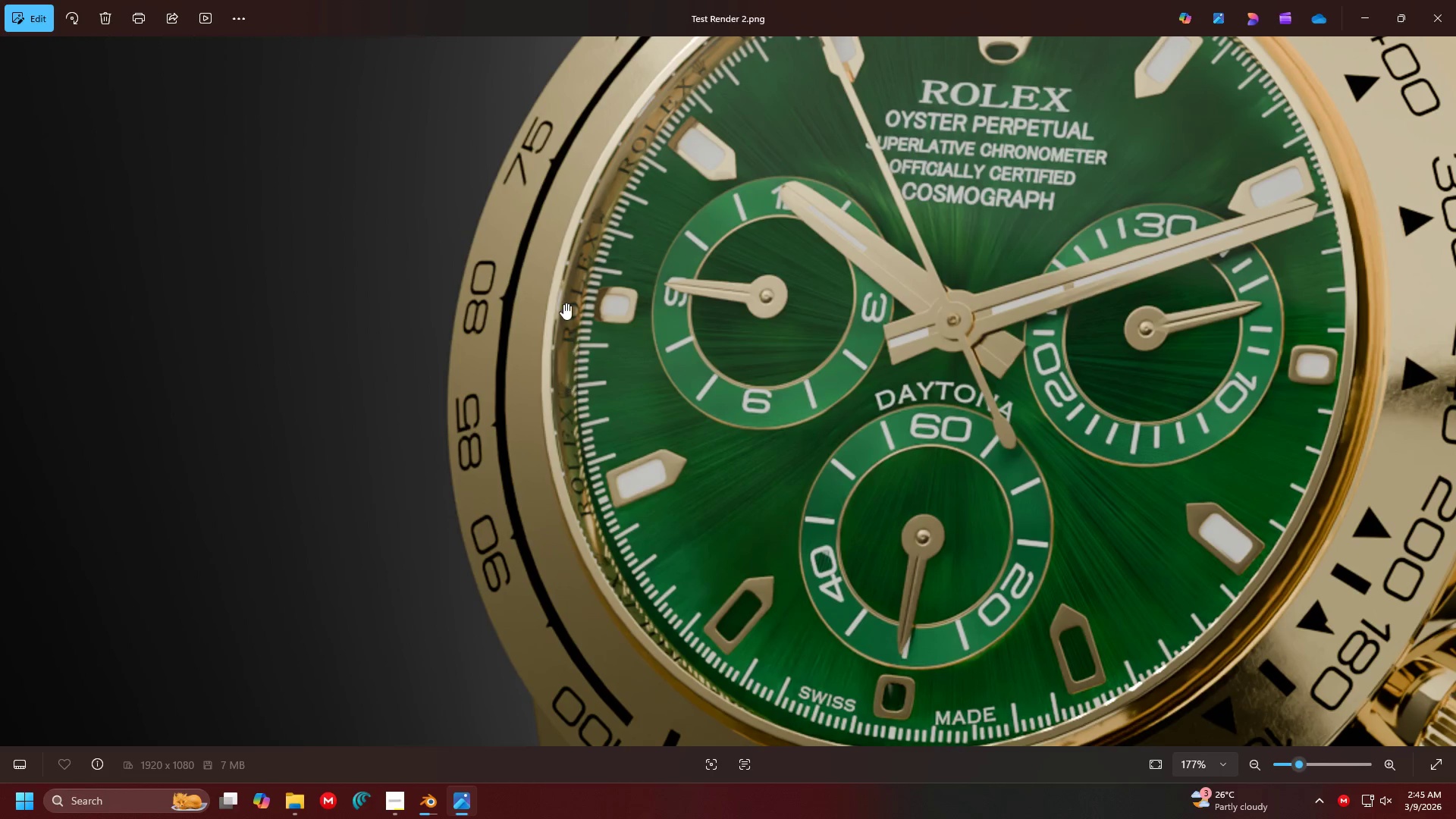 
left_click_drag(start_coordinate=[686, 150], to_coordinate=[619, 401])
 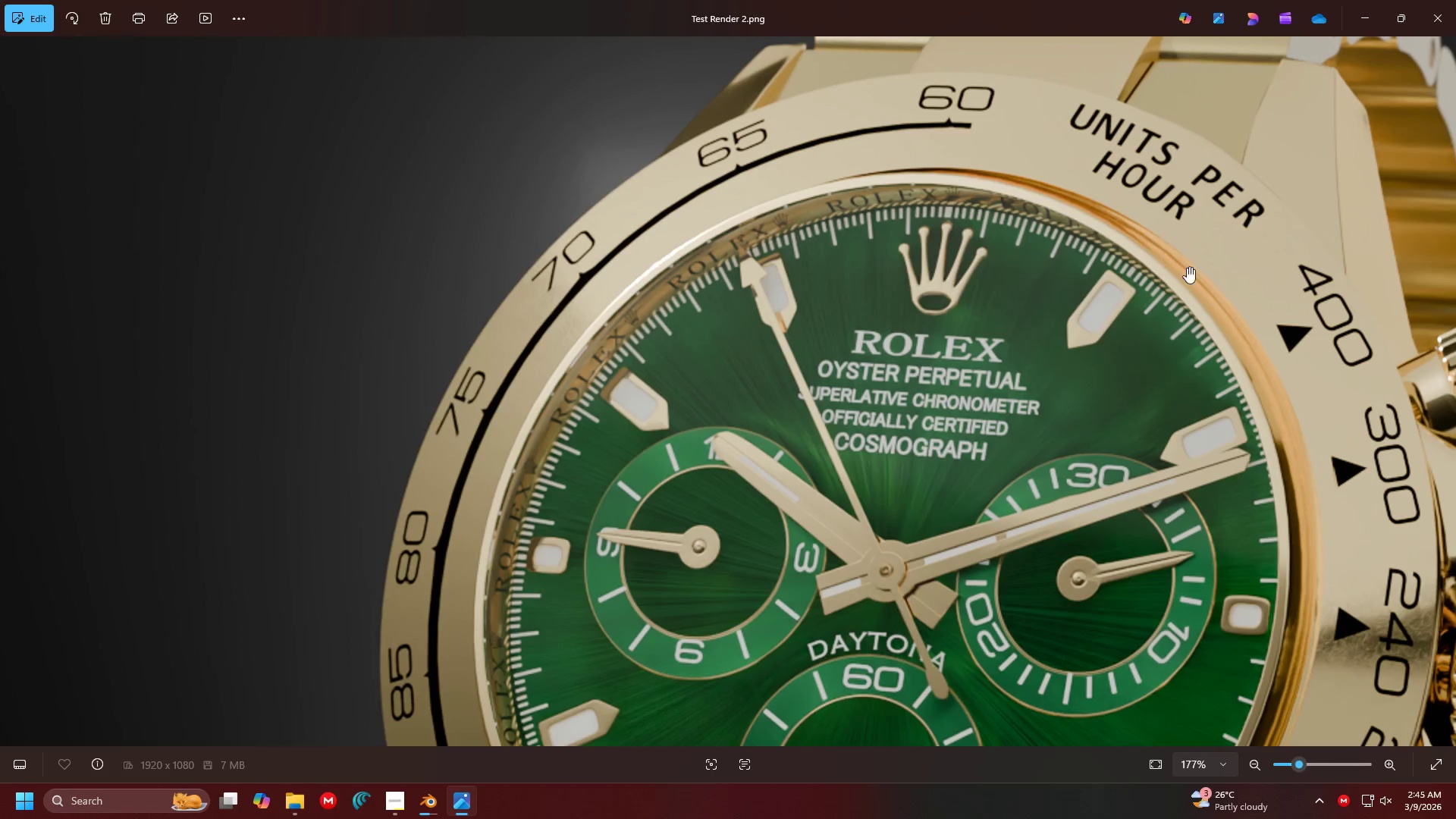 
left_click_drag(start_coordinate=[1260, 405], to_coordinate=[1053, 201])
 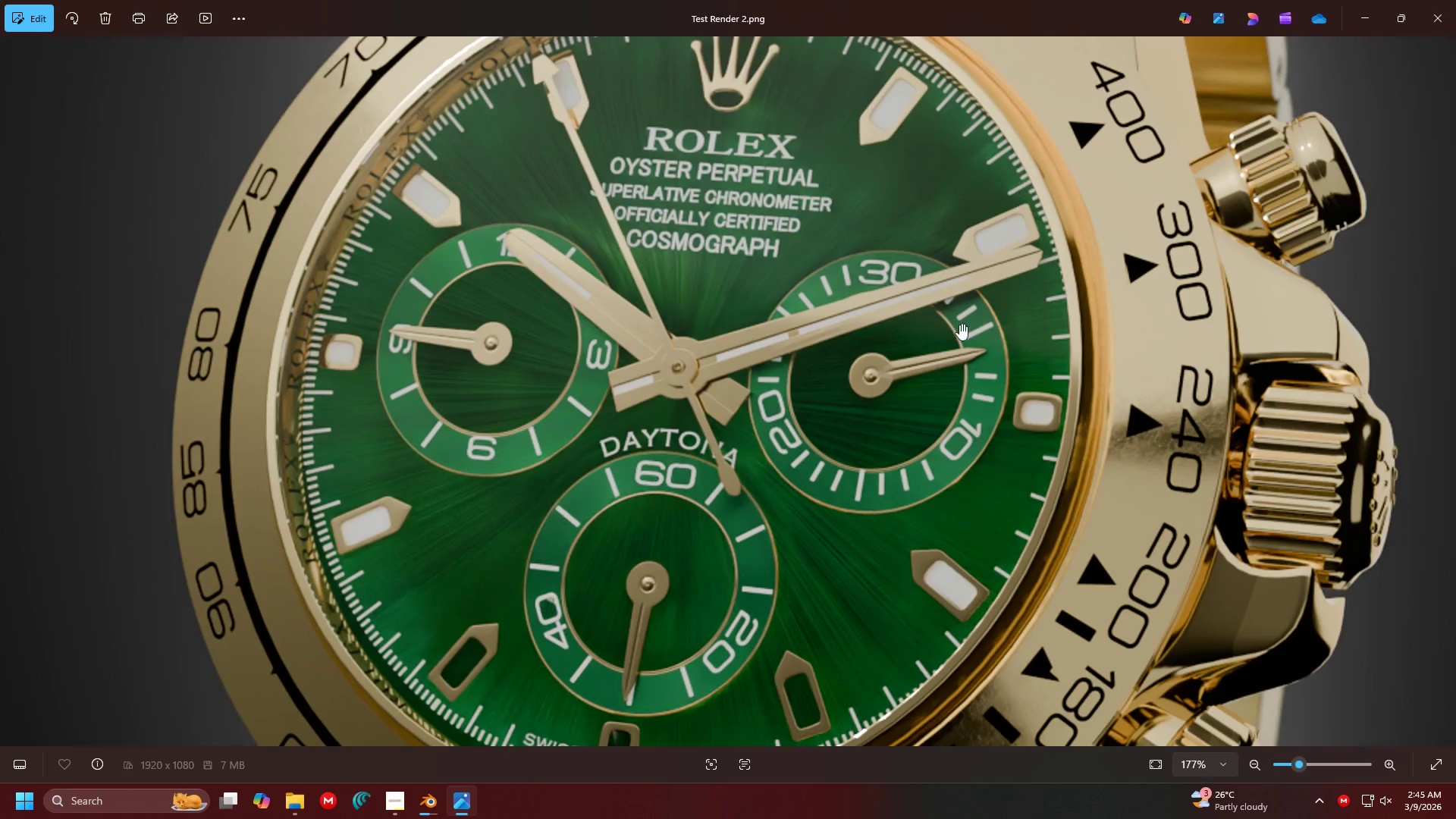 
scroll: coordinate [962, 378], scroll_direction: down, amount: 14.0
 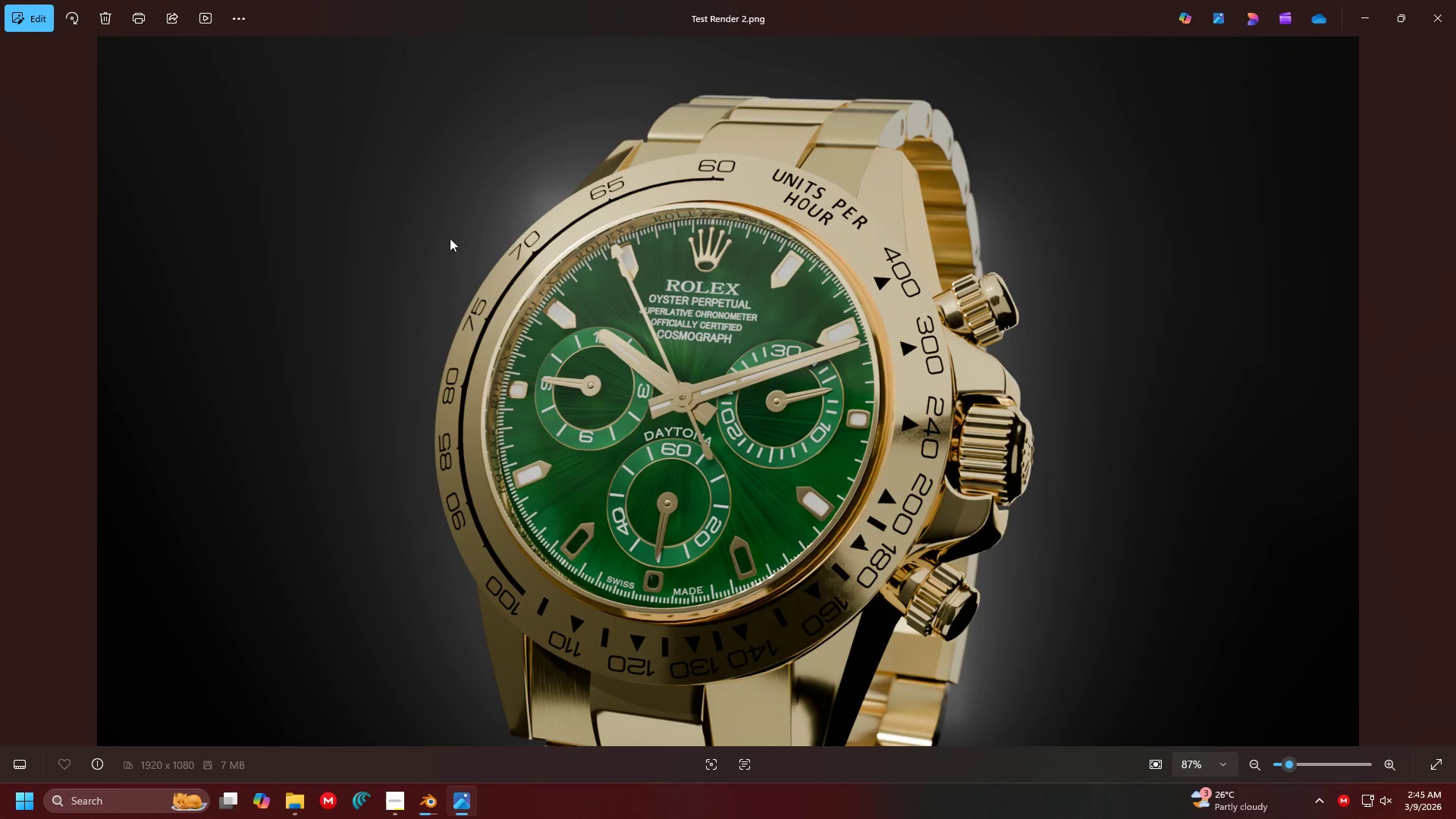 
left_click([1428, 31])
 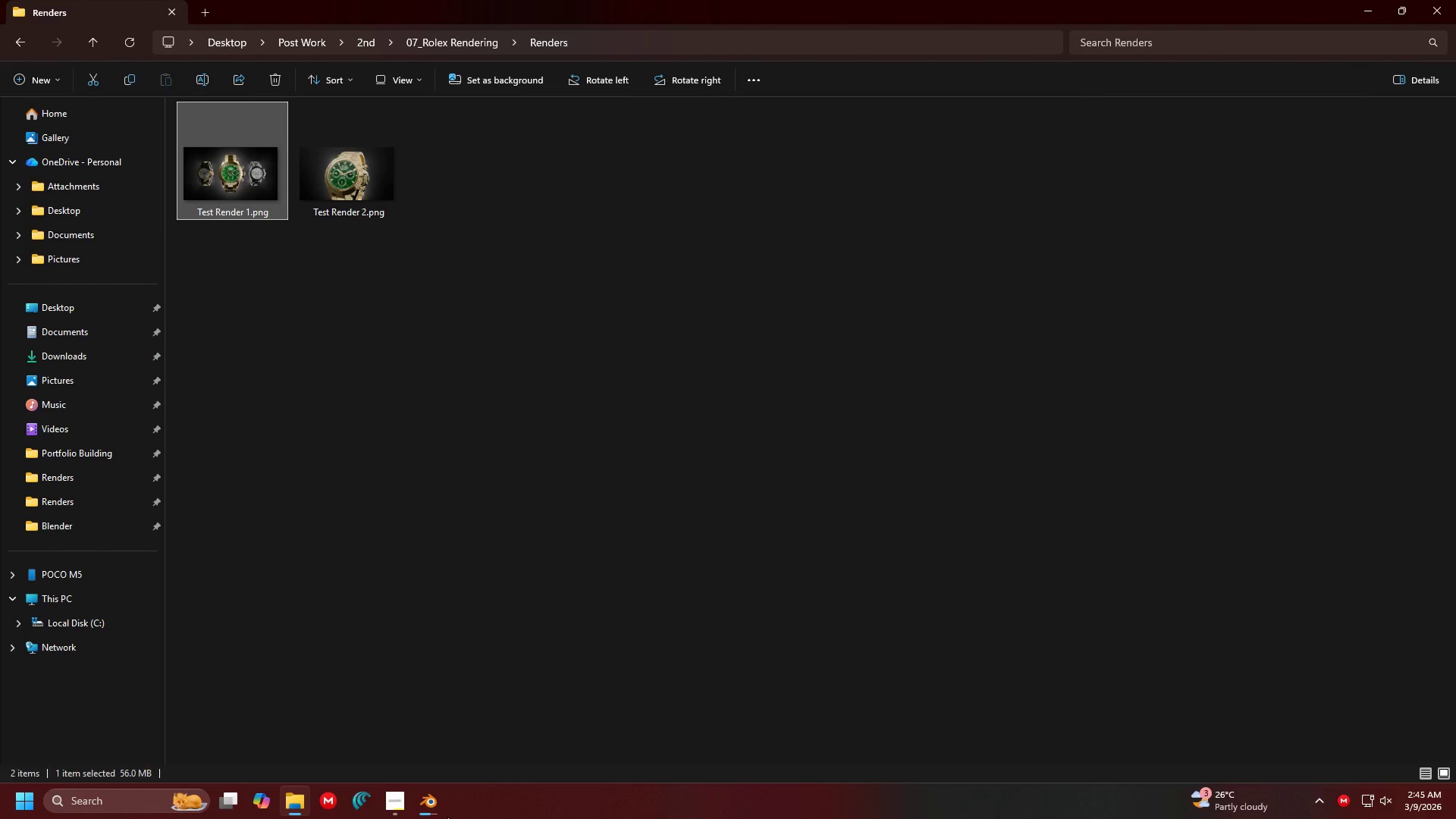 
left_click([442, 816])
 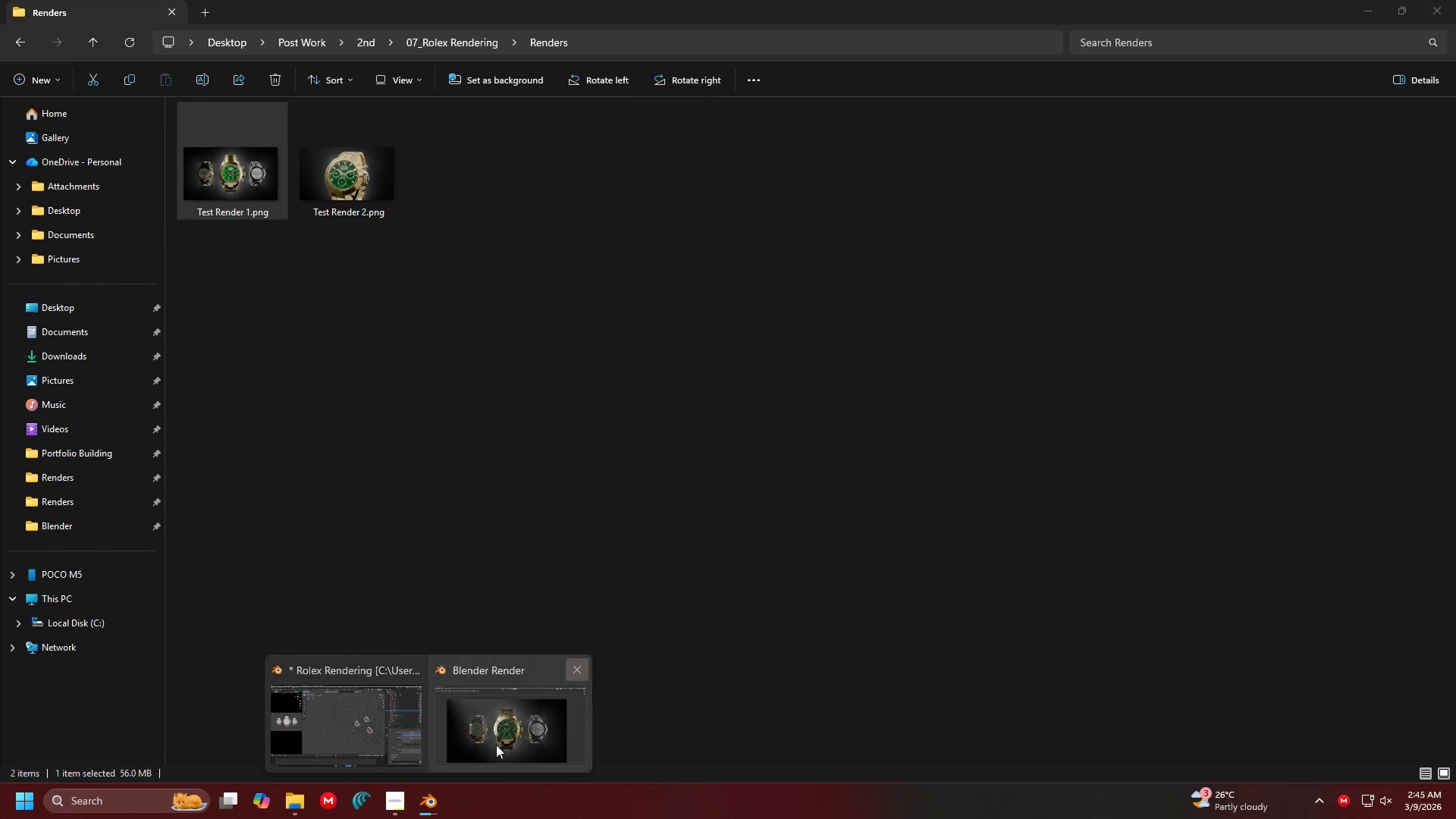 
left_click([504, 733])
 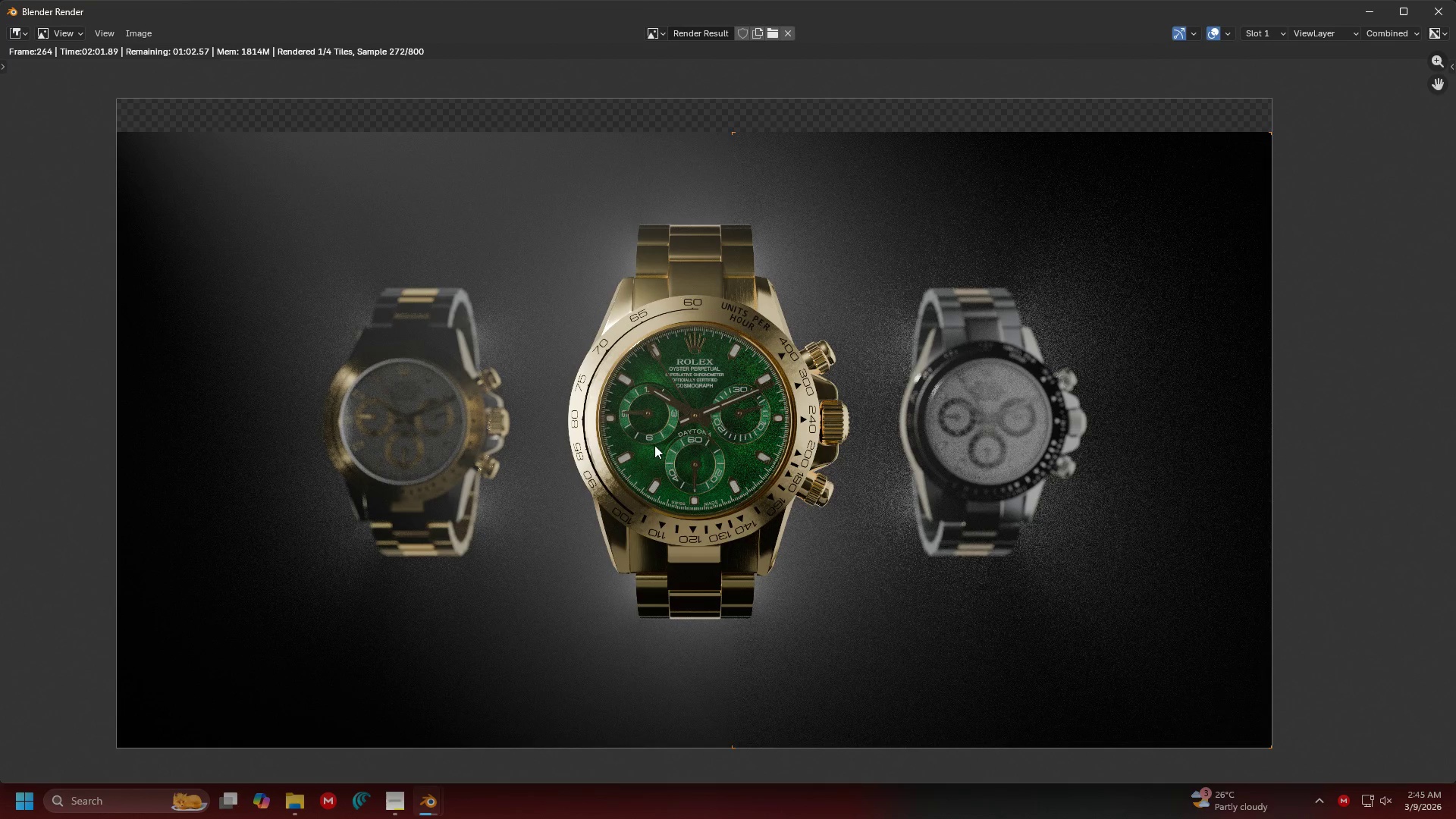 
scroll: coordinate [704, 435], scroll_direction: up, amount: 1.0
 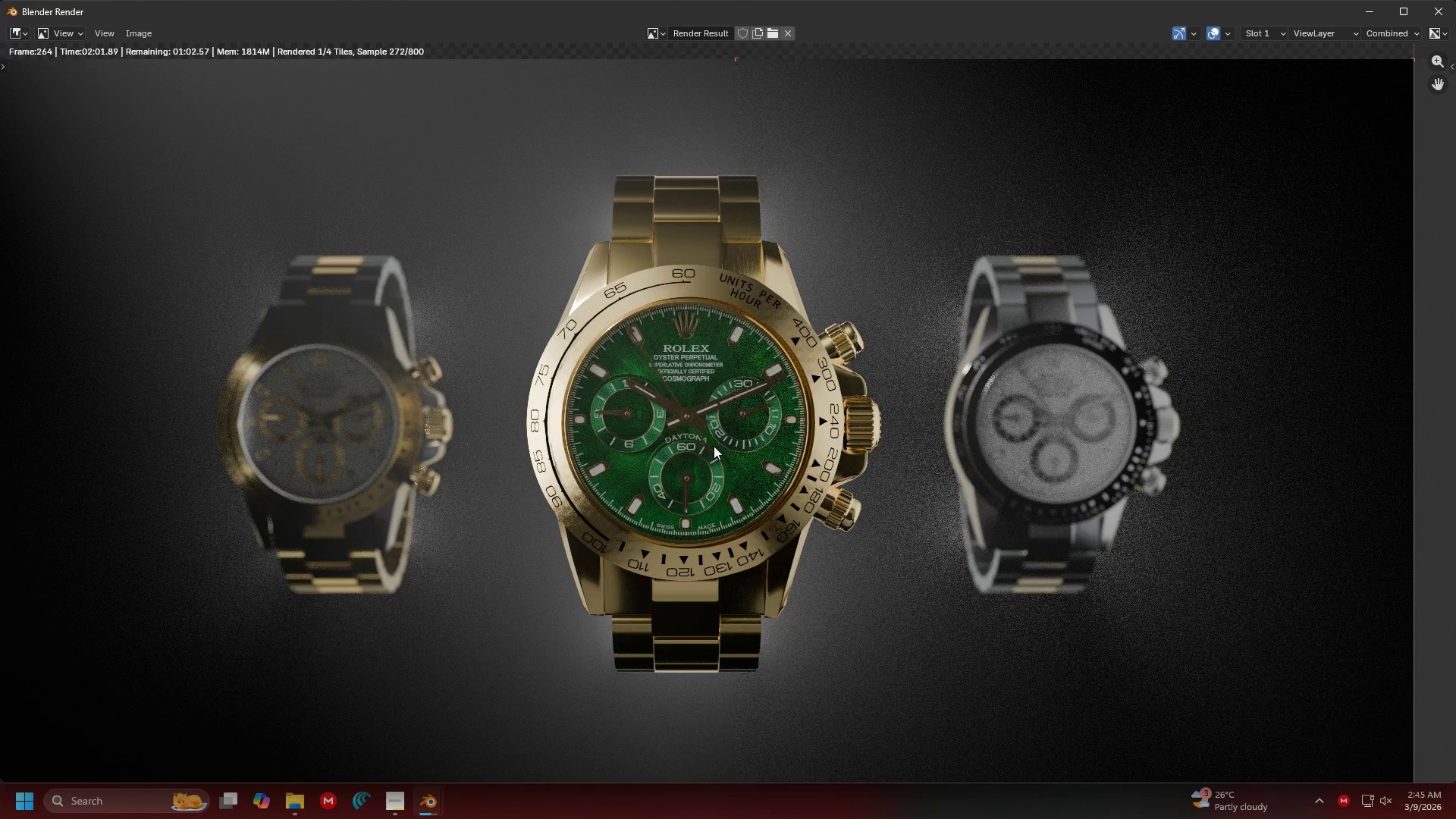 
scroll: coordinate [716, 447], scroll_direction: down, amount: 1.0
 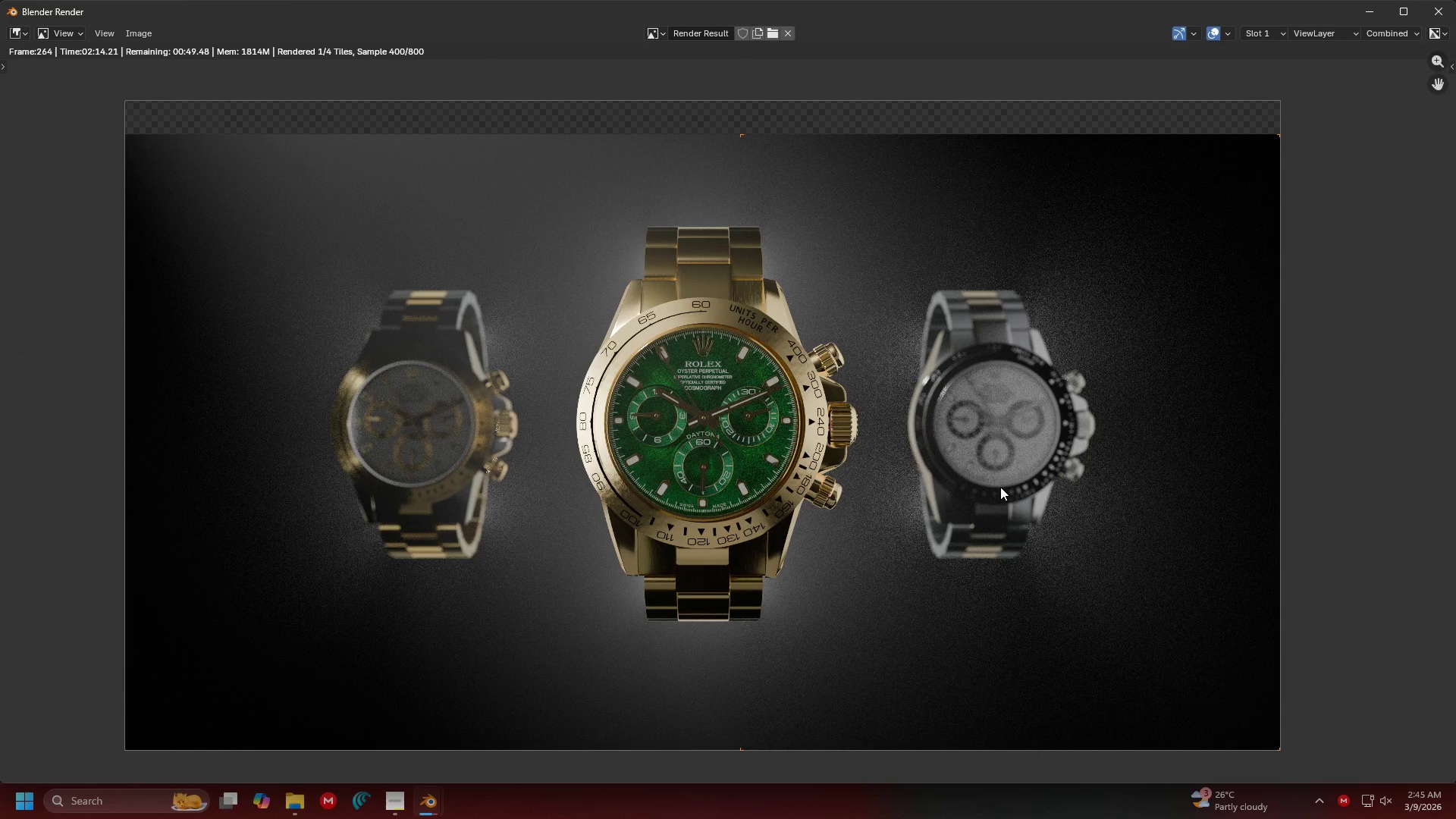 
wait(16.35)
 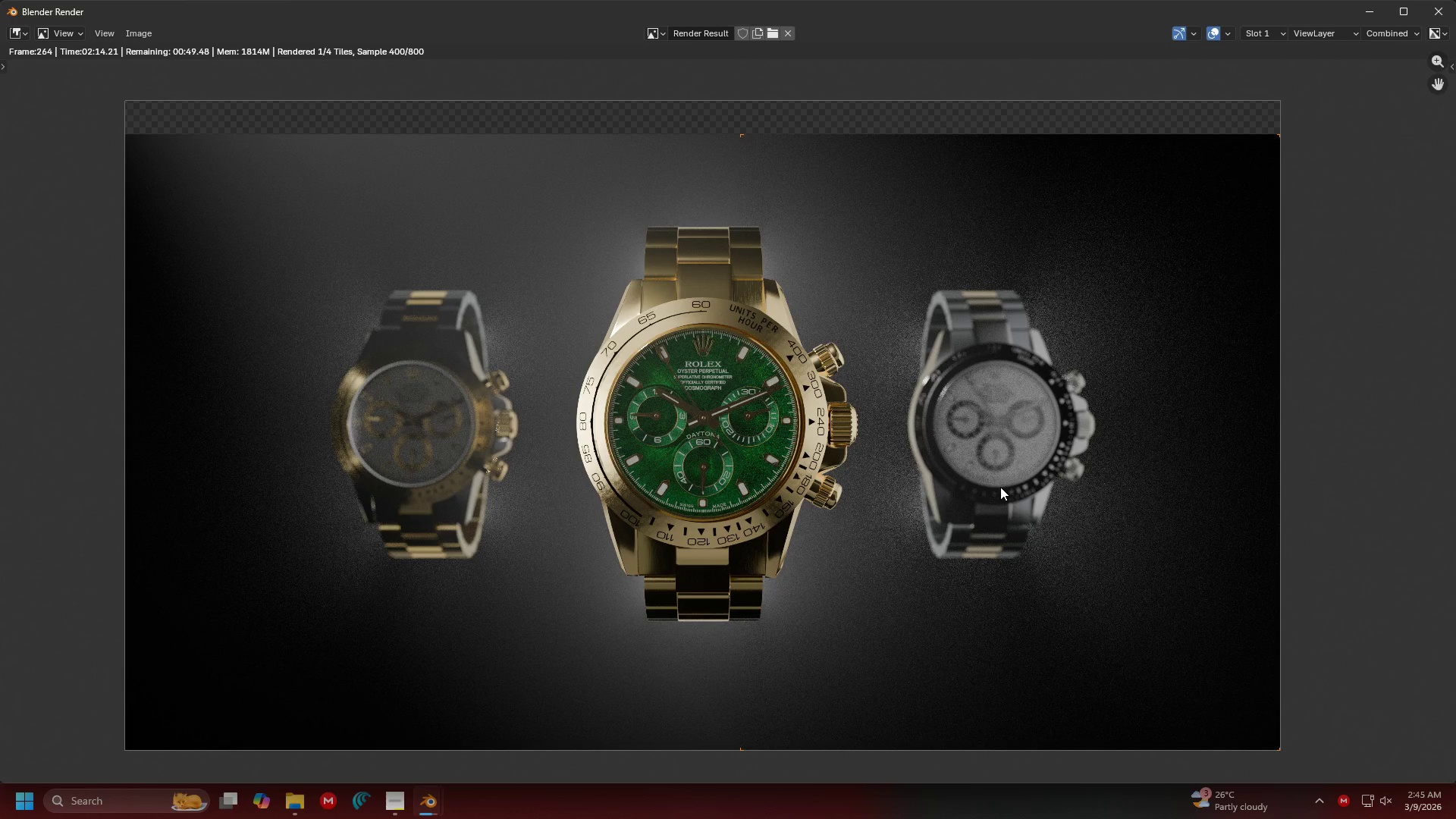 
scroll: coordinate [832, 518], scroll_direction: up, amount: 12.0
 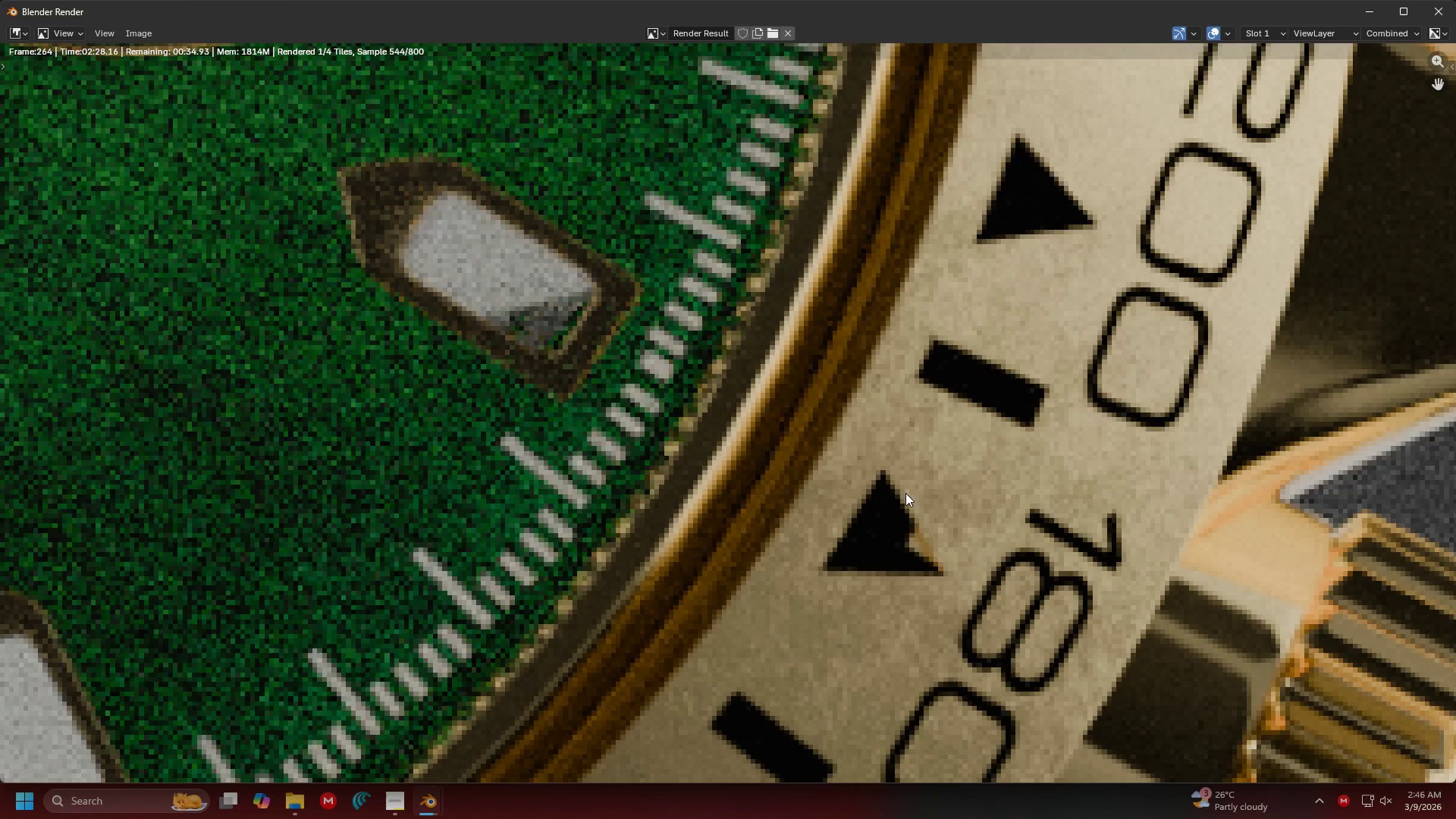 
scroll: coordinate [789, 378], scroll_direction: down, amount: 13.0
 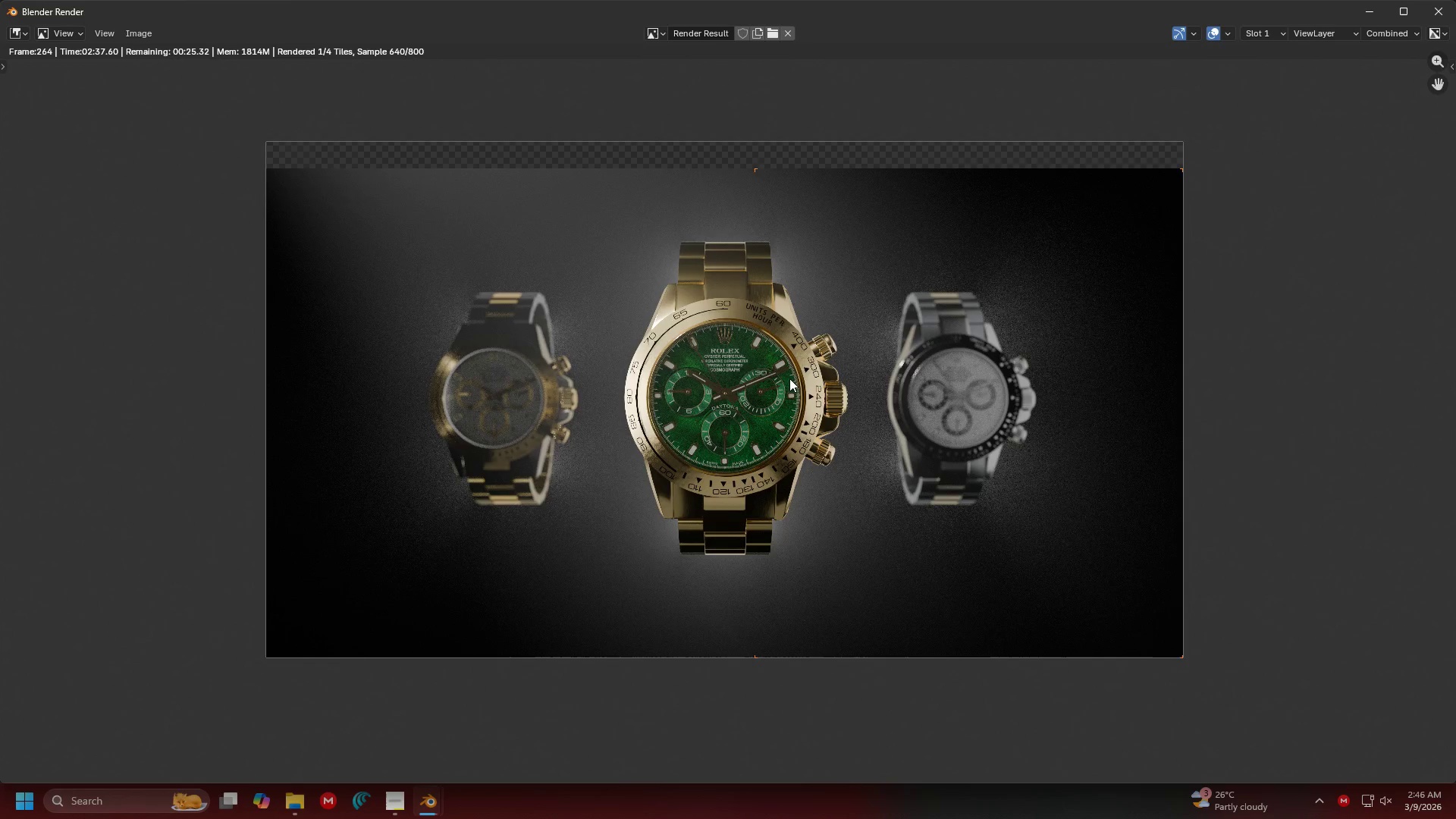 
scroll: coordinate [789, 378], scroll_direction: up, amount: 1.0
 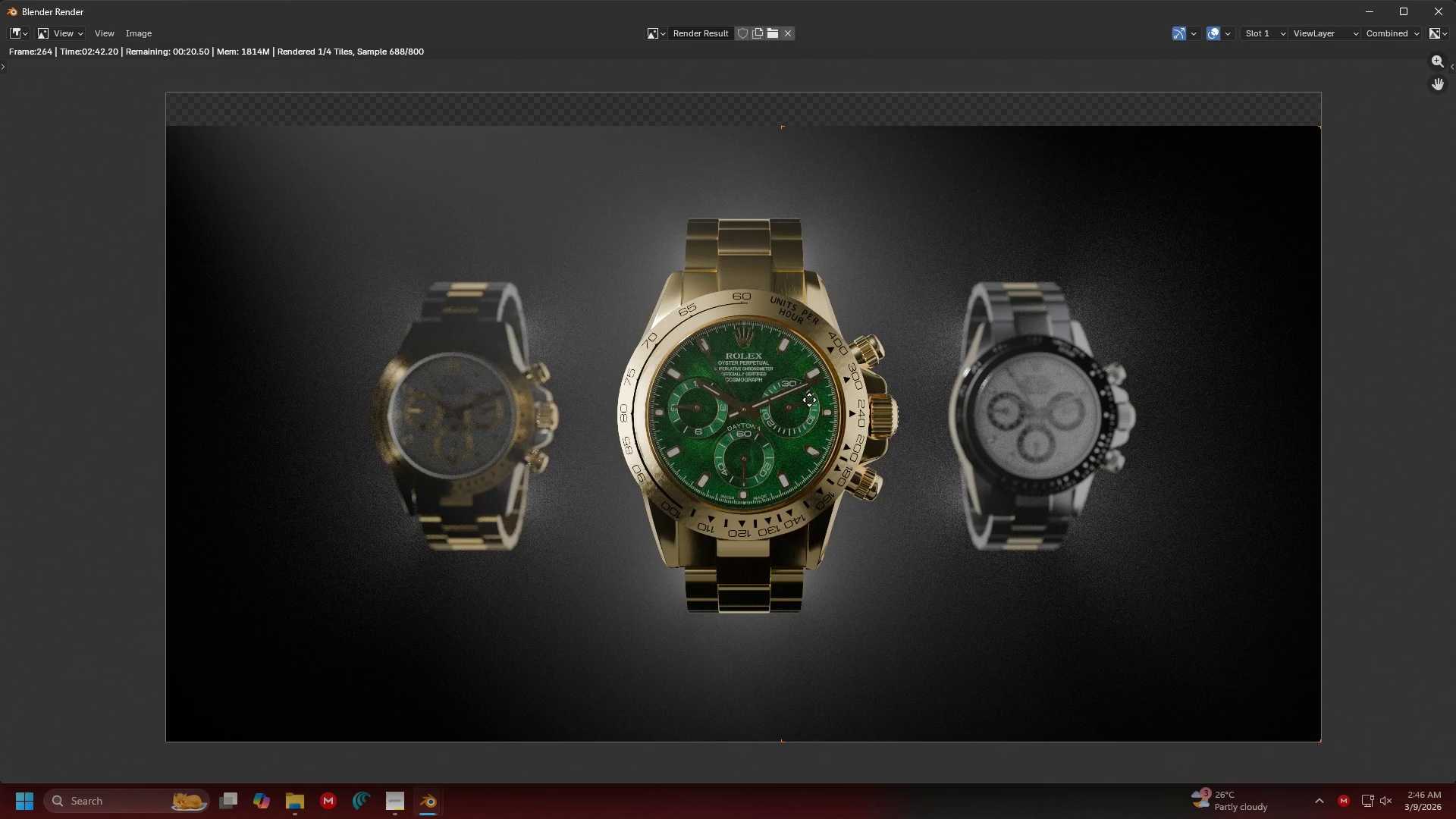 
wait(5.37)
 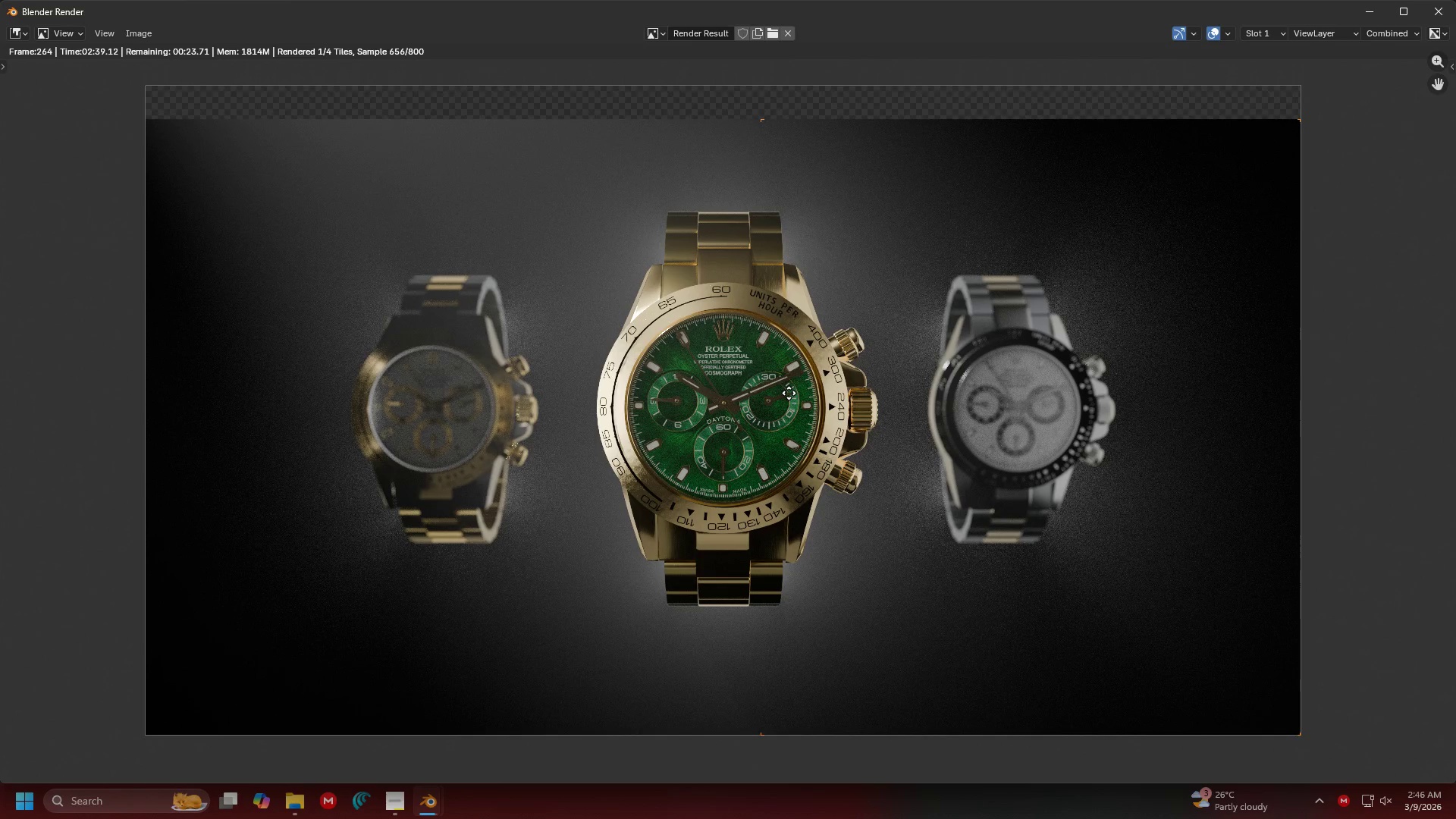 
scroll: coordinate [830, 306], scroll_direction: up, amount: 6.0
 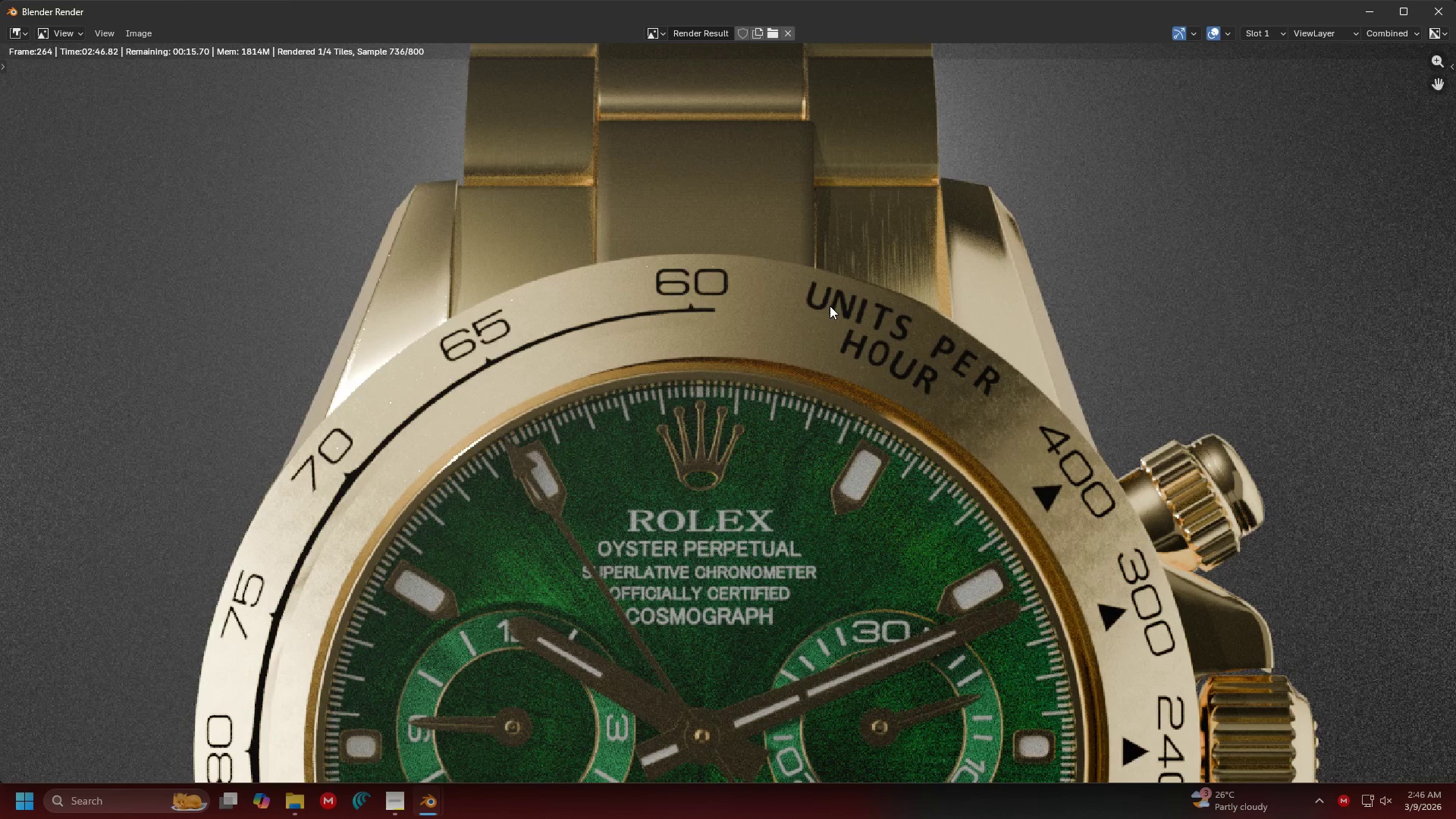 
scroll: coordinate [914, 487], scroll_direction: down, amount: 6.0
 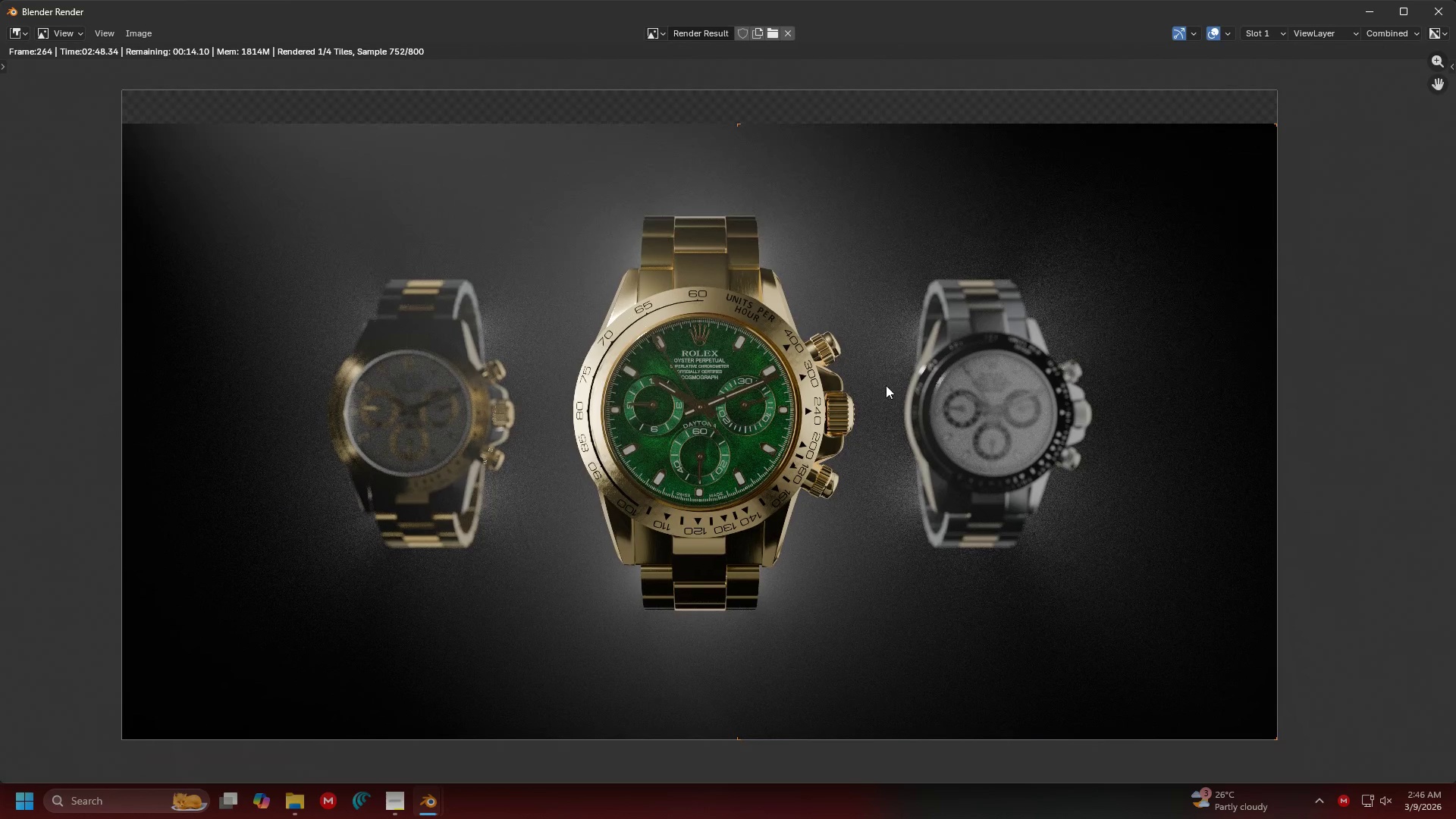 
scroll: coordinate [822, 487], scroll_direction: up, amount: 2.0
 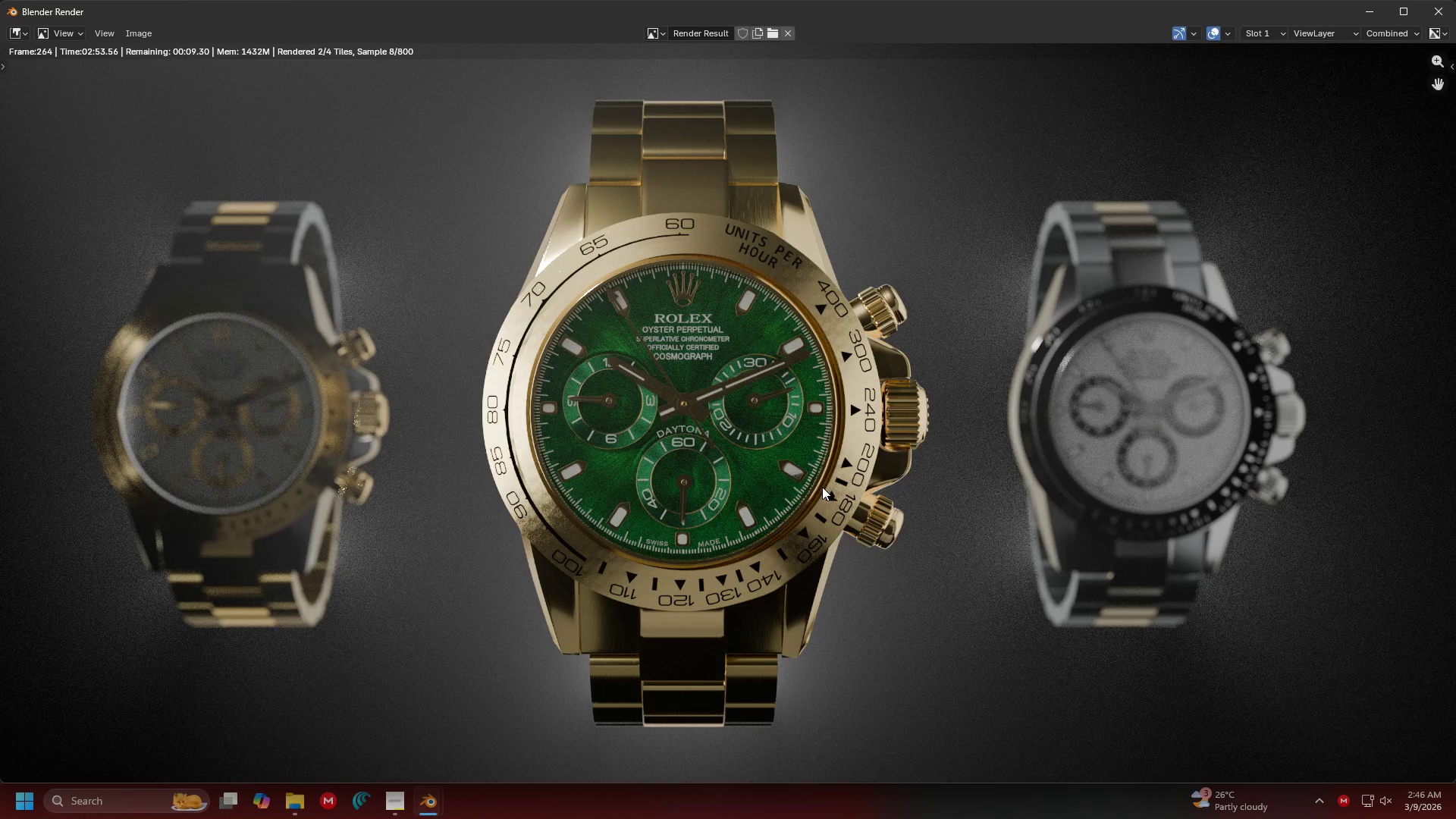 
scroll: coordinate [811, 479], scroll_direction: down, amount: 2.0
 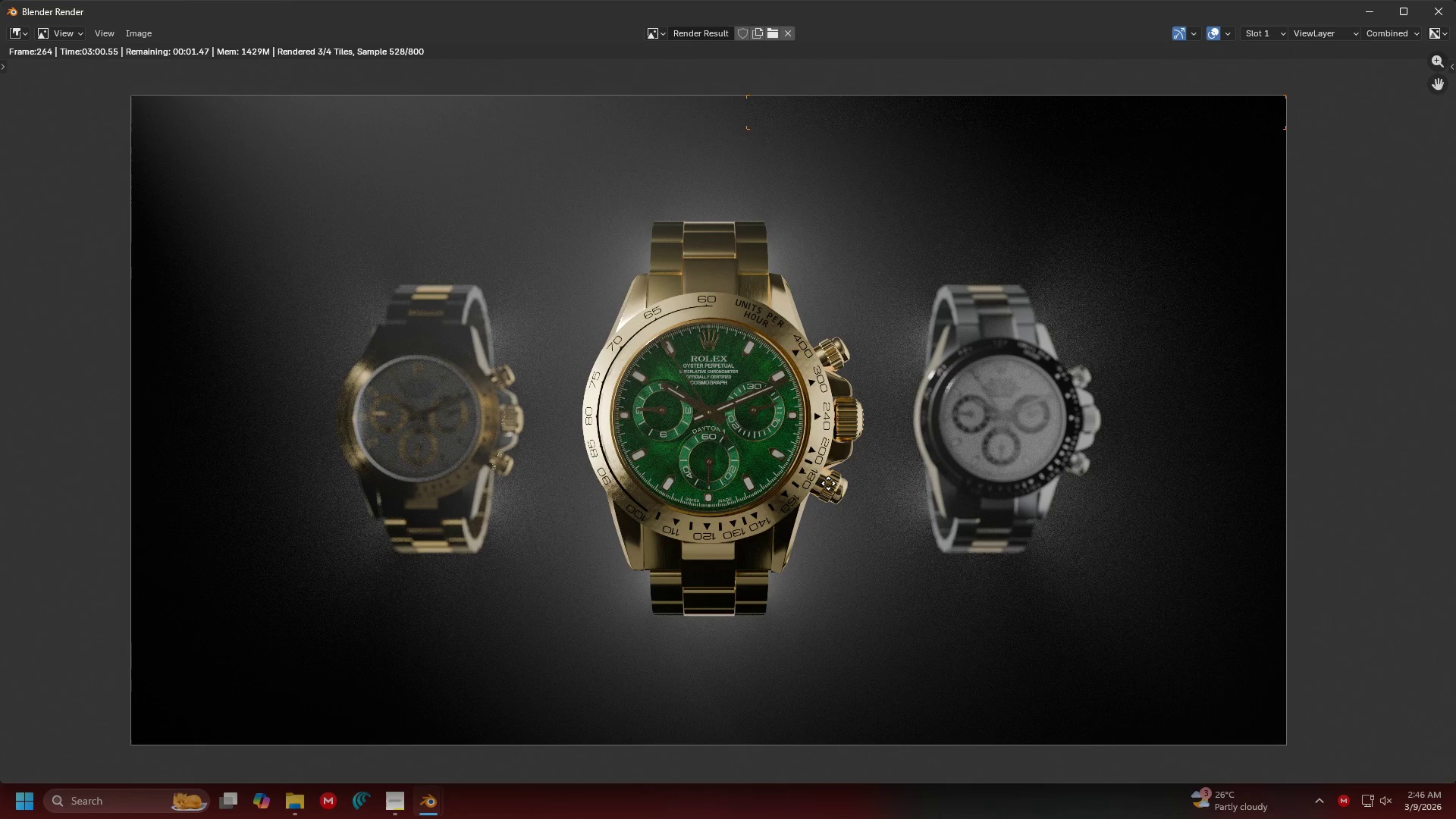 
wait(10.11)
 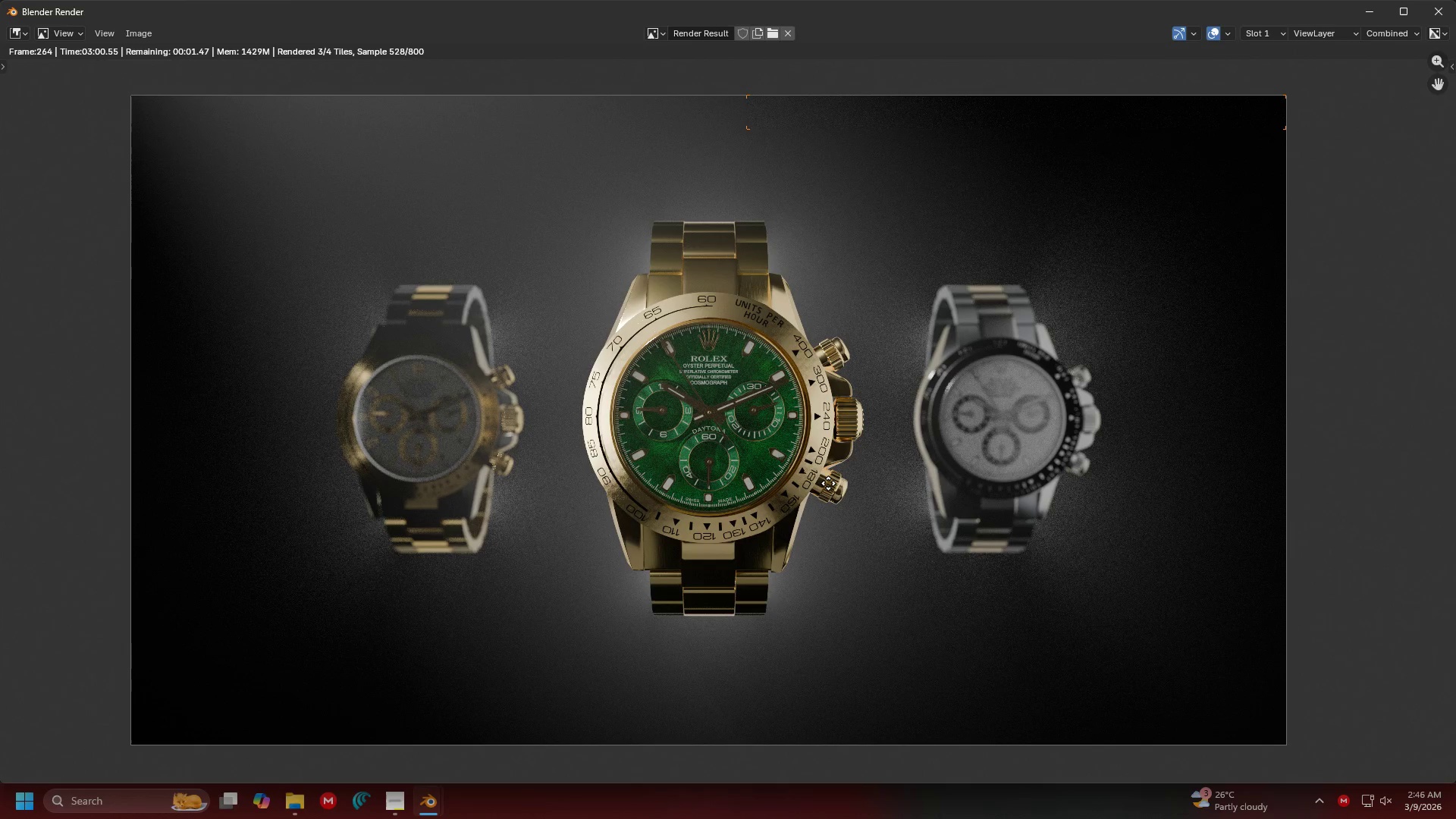 
scroll: coordinate [647, 435], scroll_direction: up, amount: 5.0
 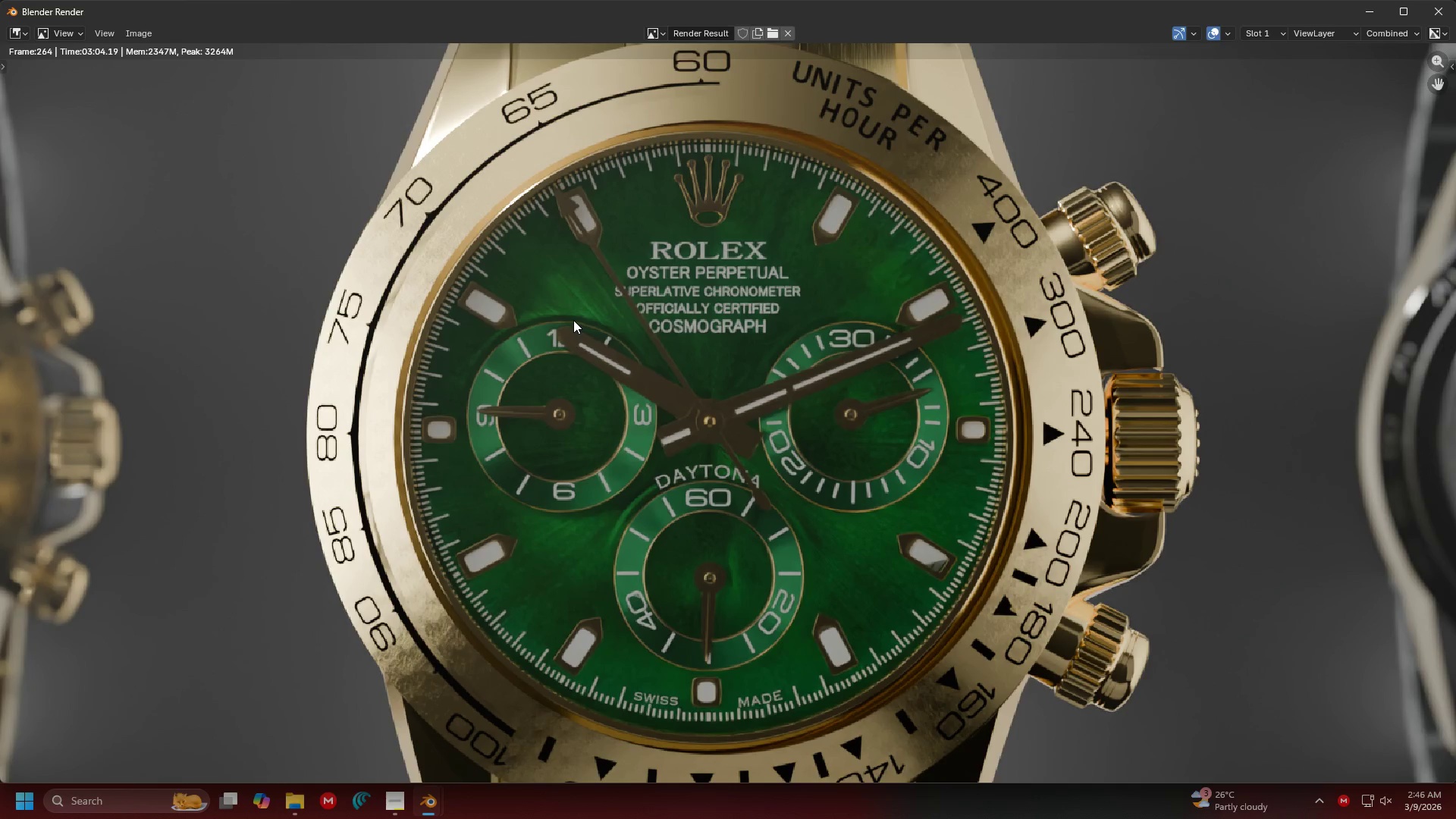 
scroll: coordinate [573, 320], scroll_direction: down, amount: 3.0
 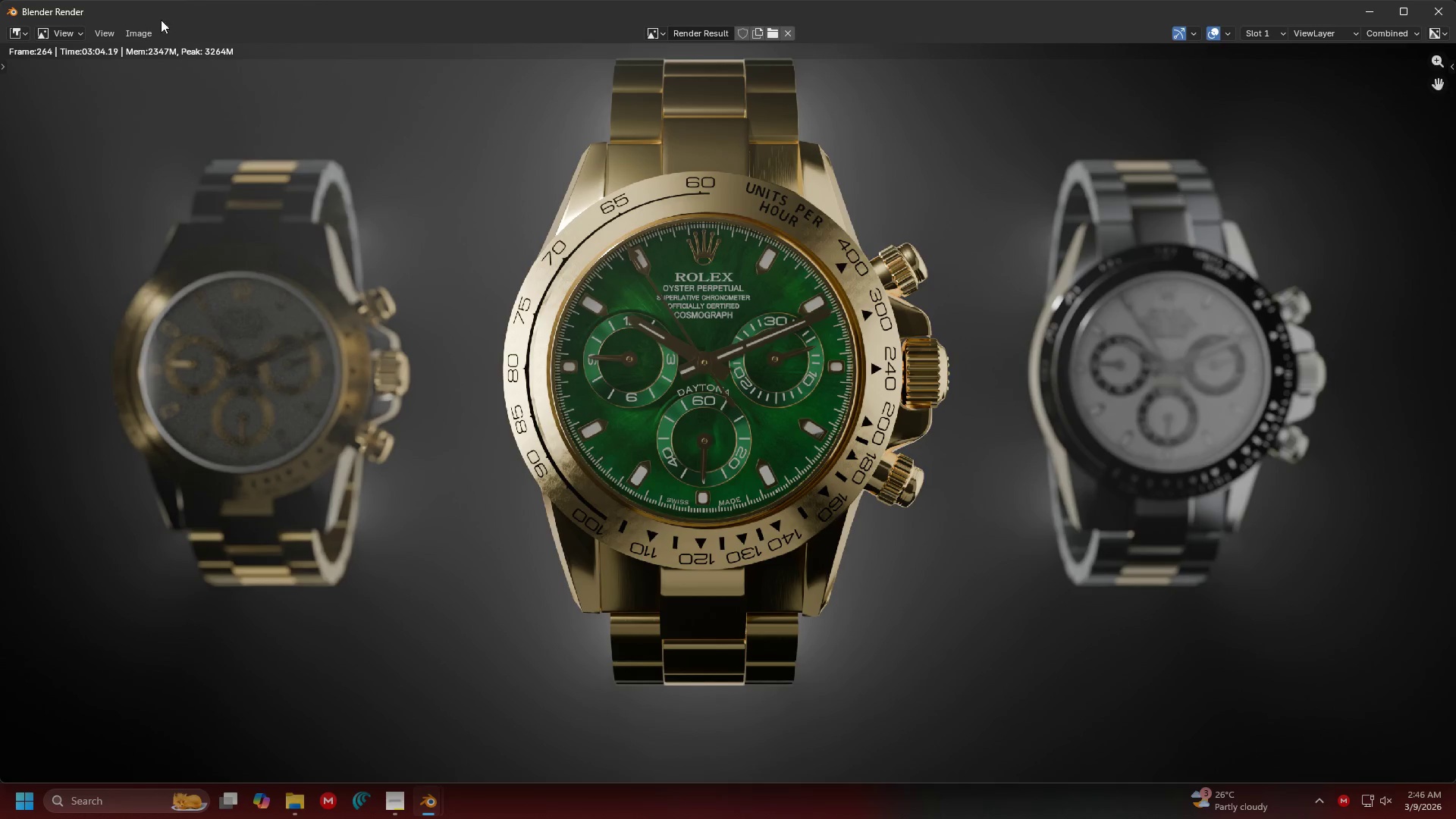 
left_click([142, 28])
 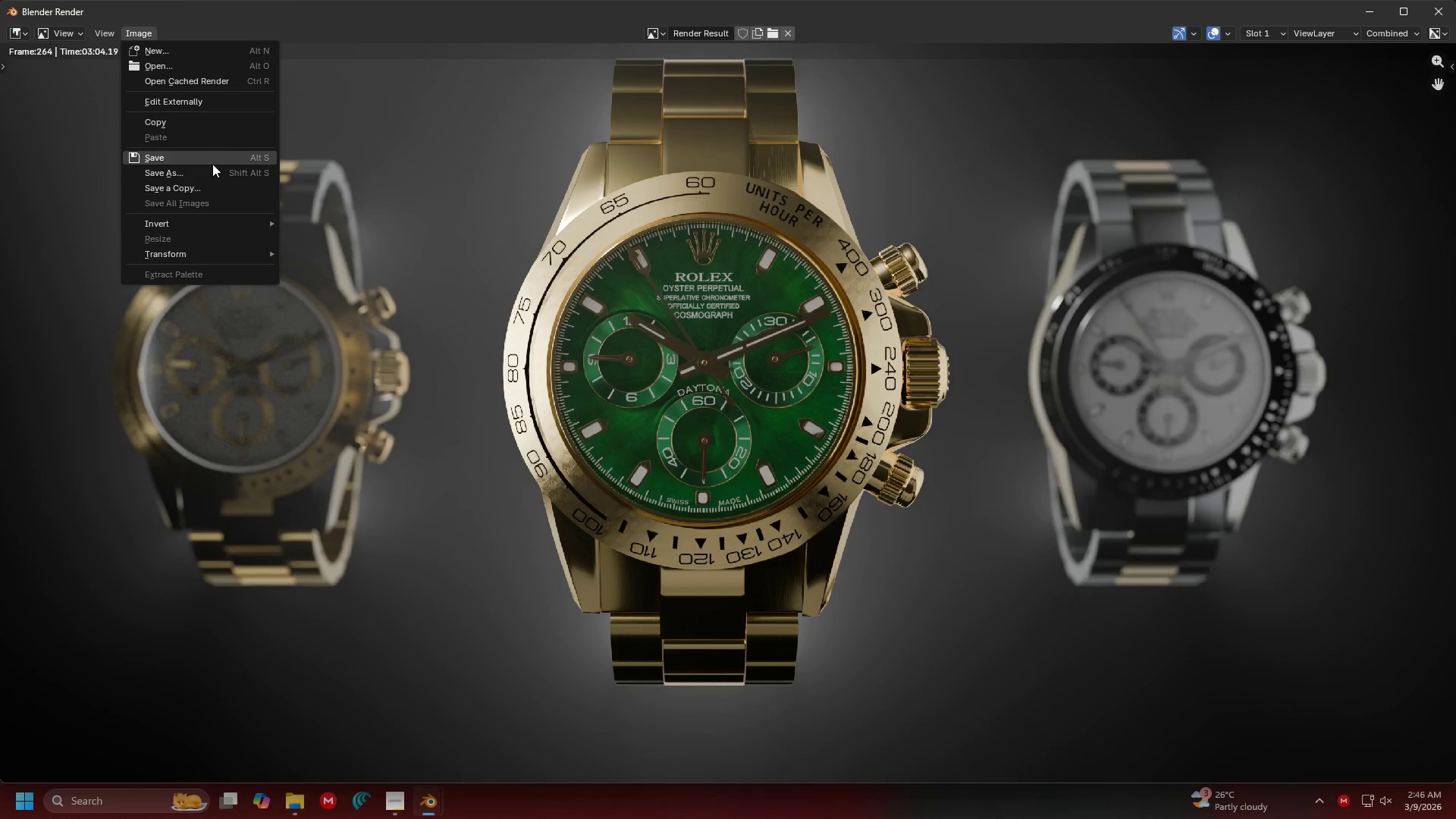 
left_click([212, 165])
 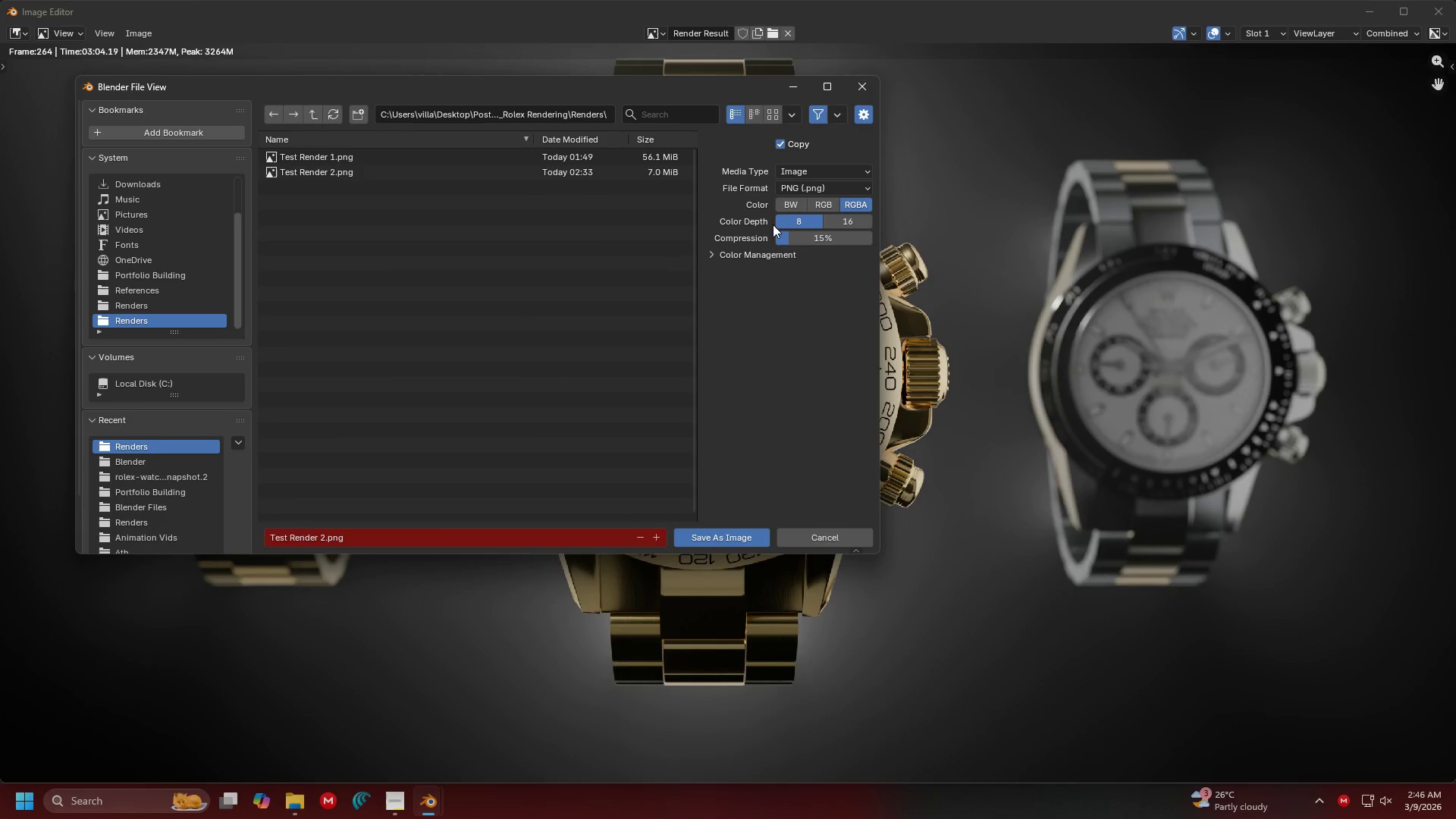 
left_click([847, 224])
 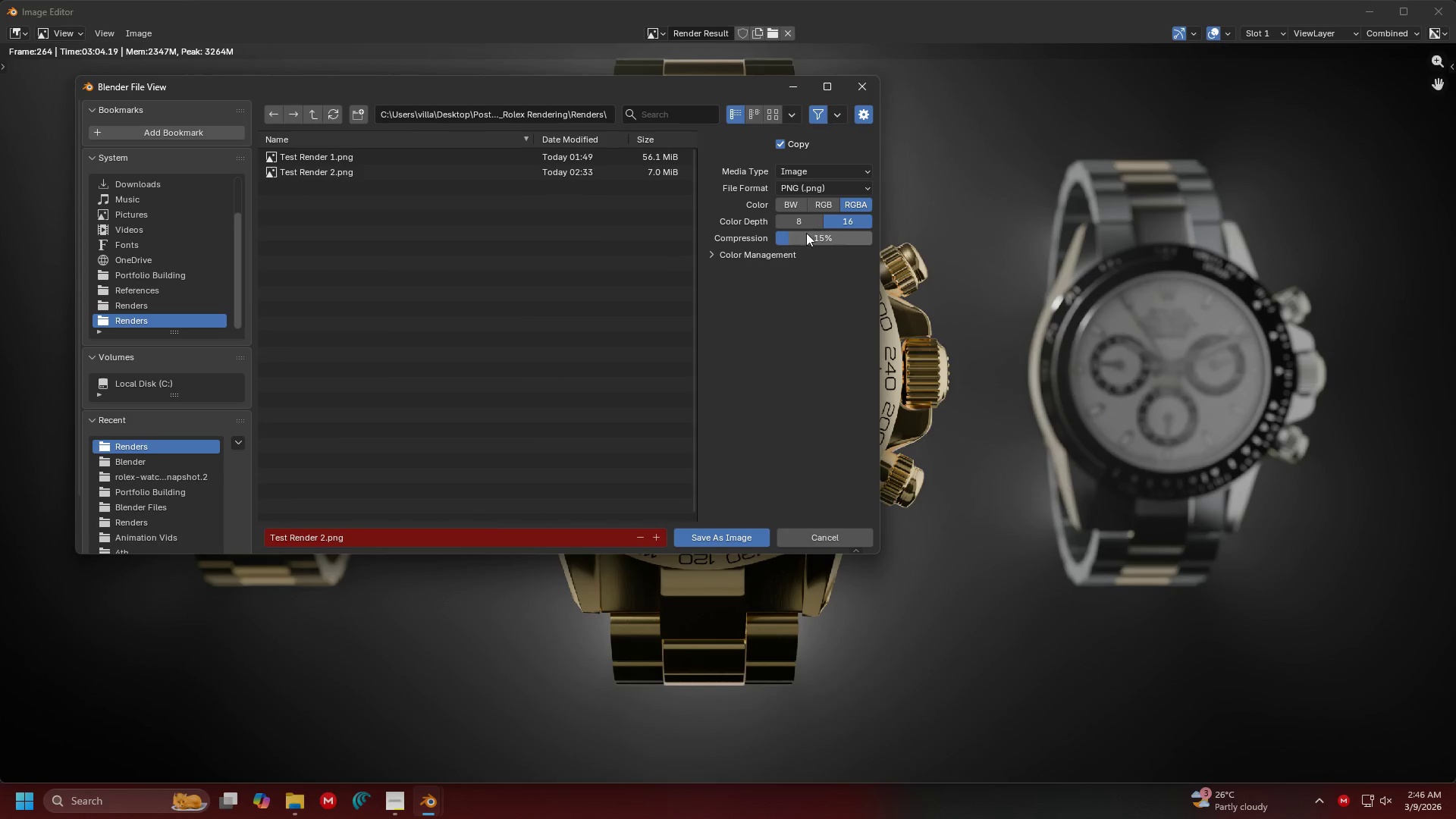 
left_click_drag(start_coordinate=[805, 233], to_coordinate=[927, 243])
 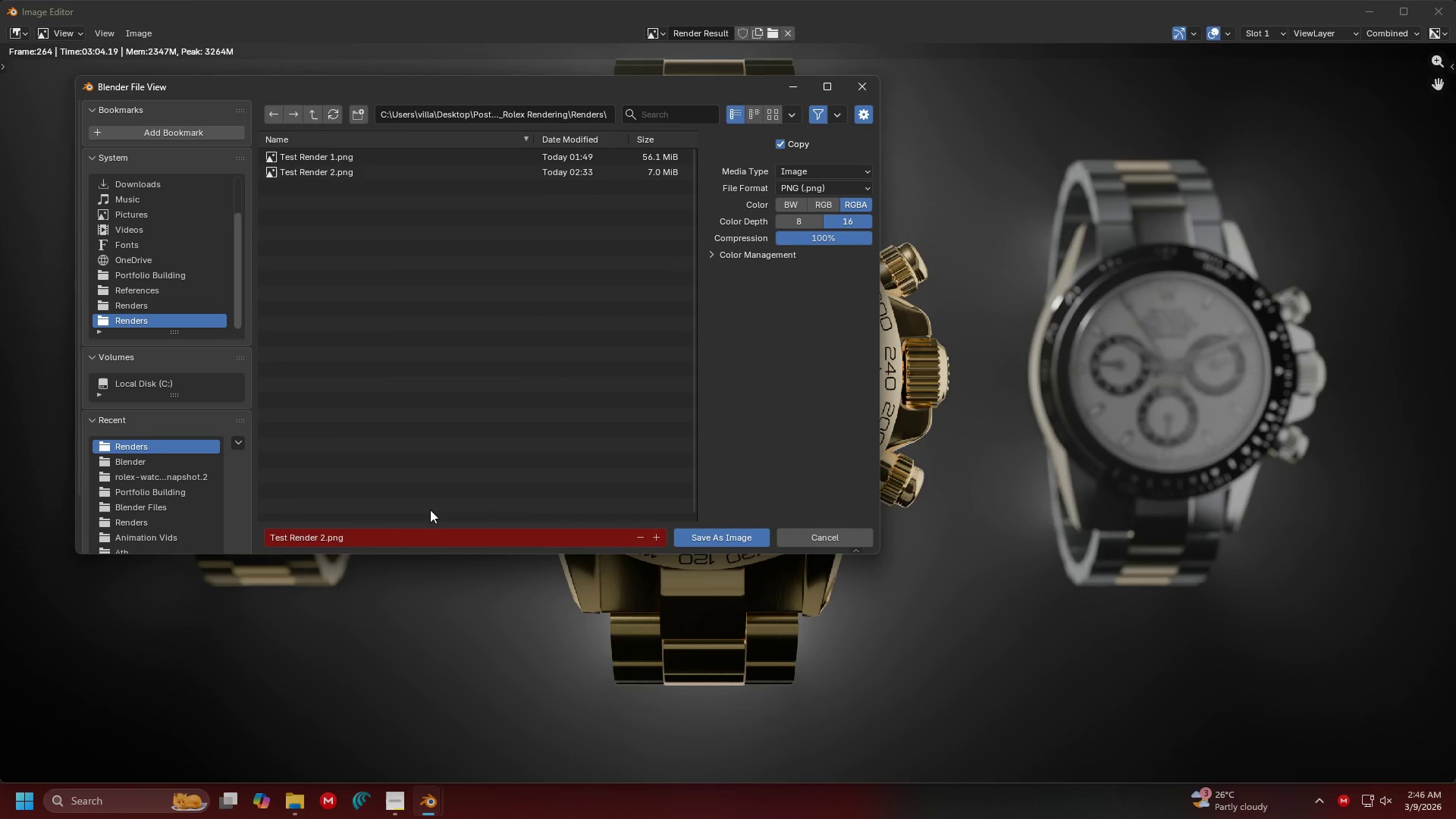 
left_click([439, 534])
 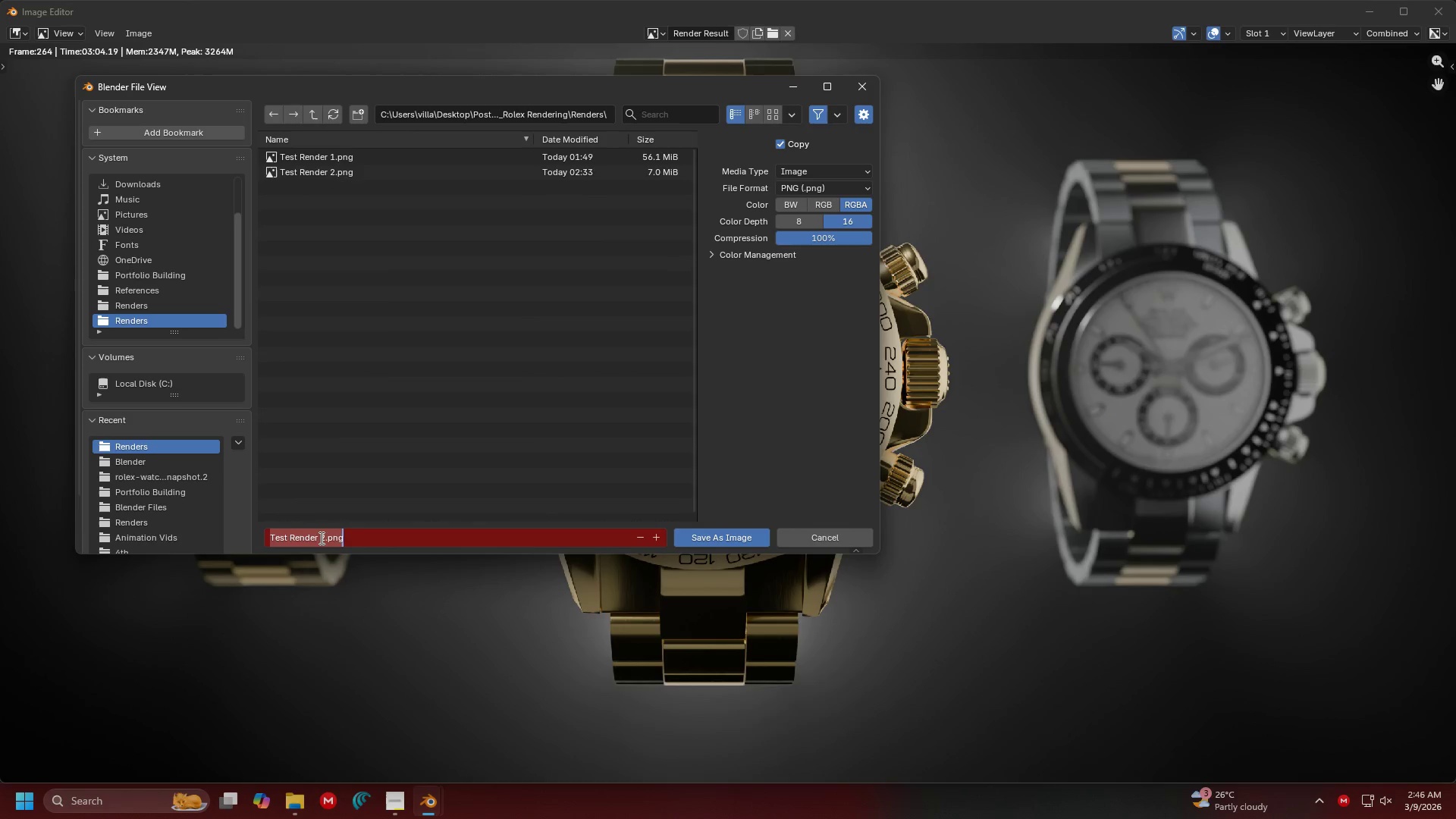 
left_click([325, 539])
 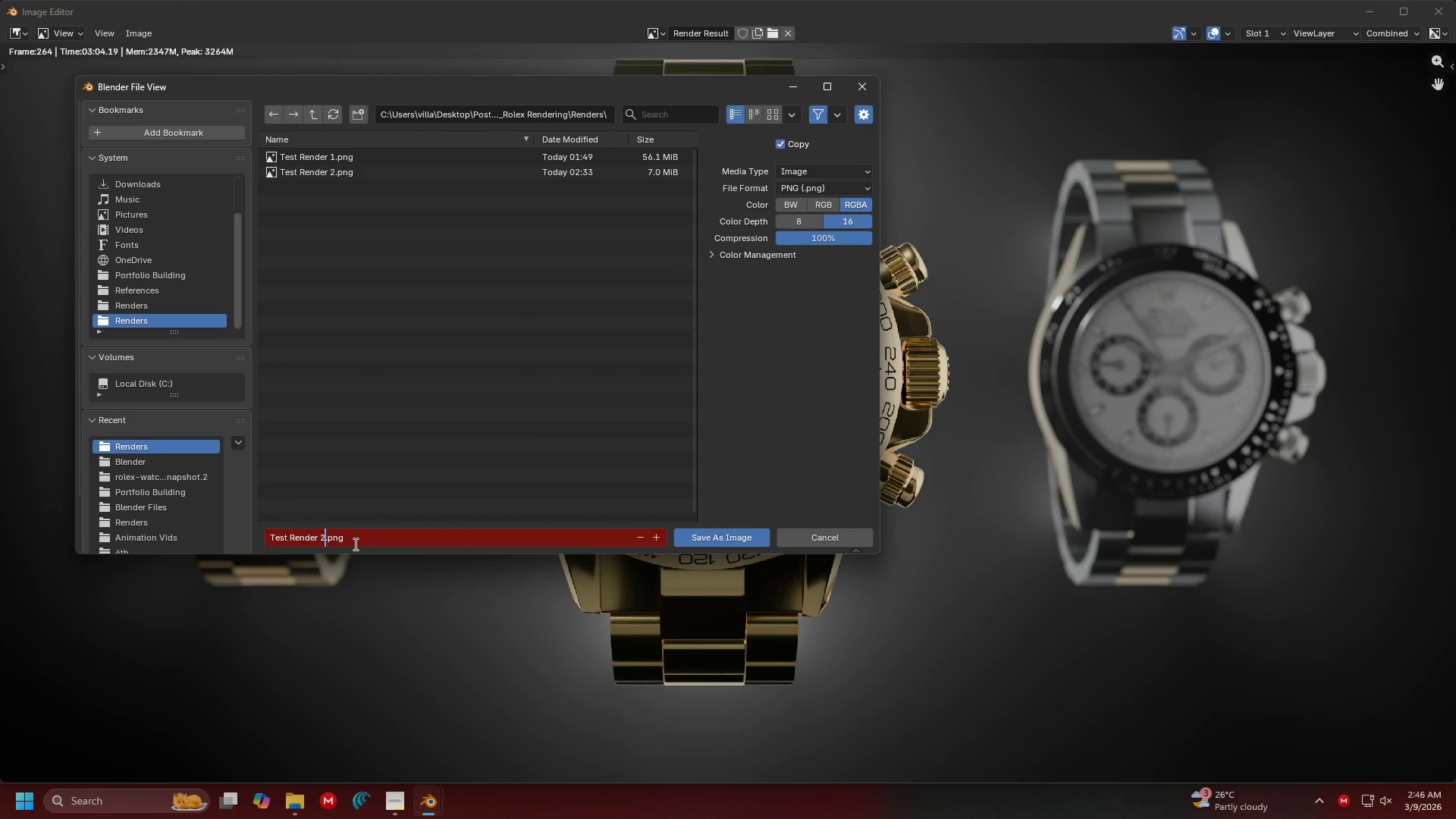 
key(Backspace)
 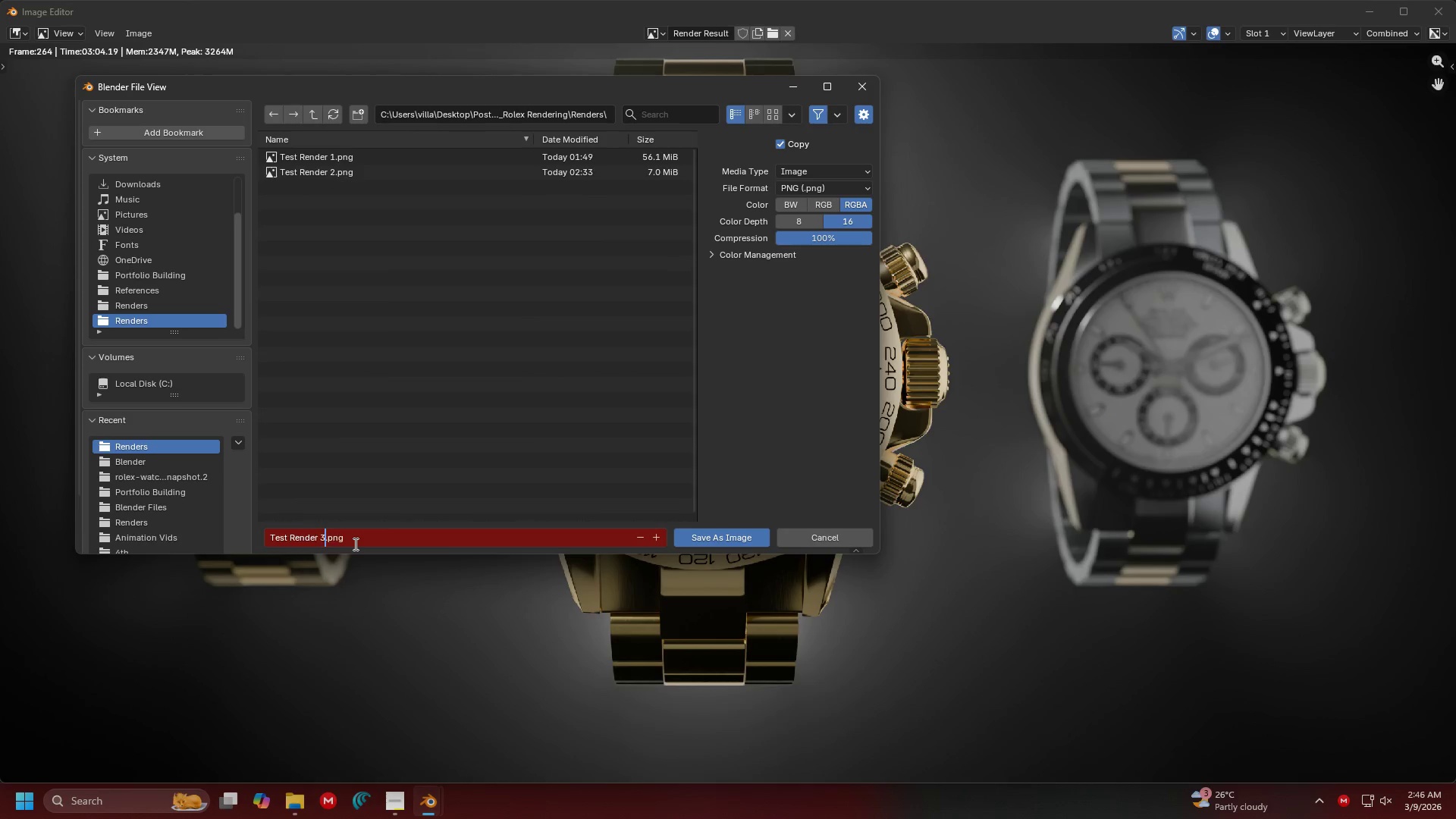 
key(3)
 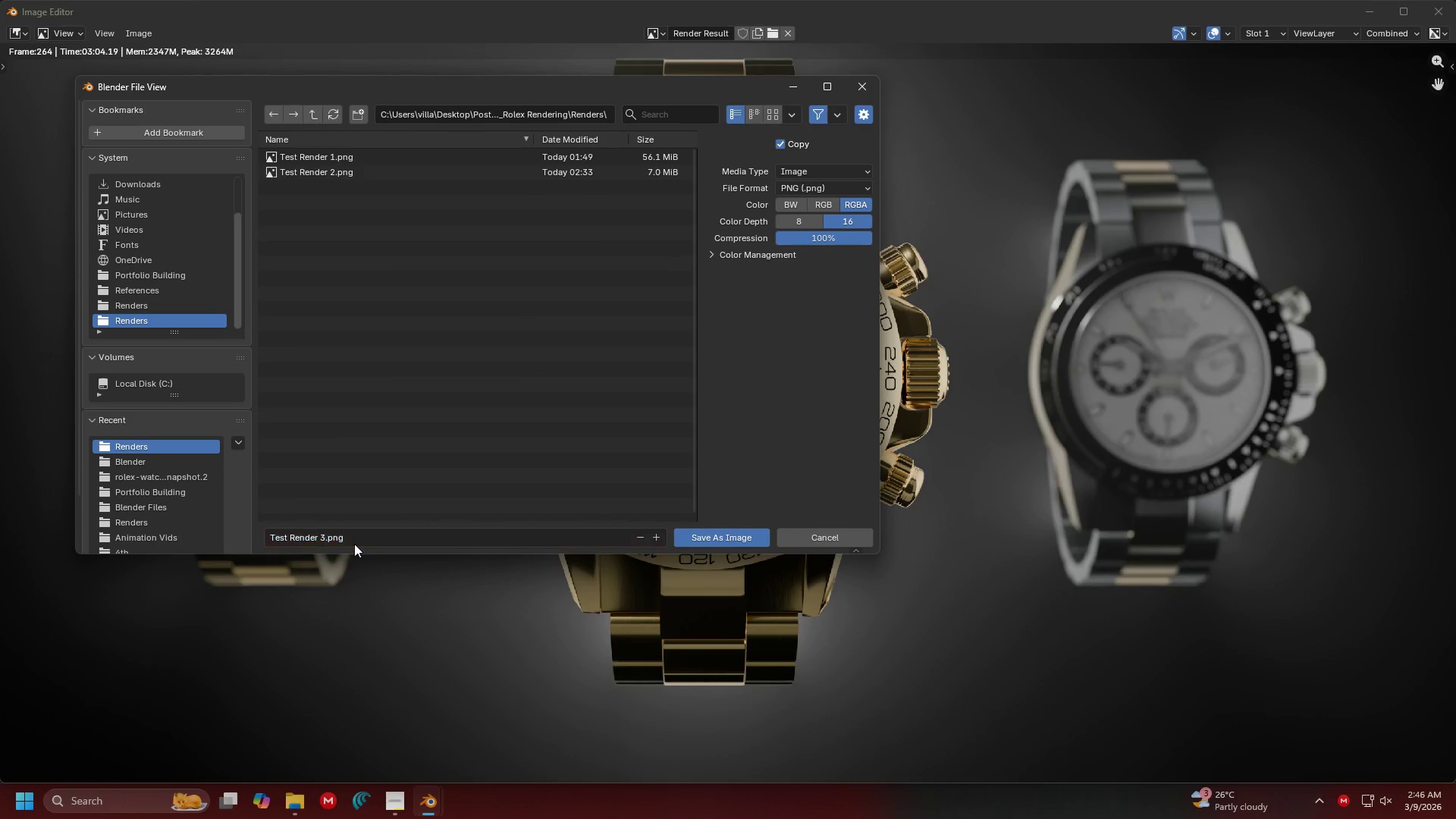 
key(Enter)
 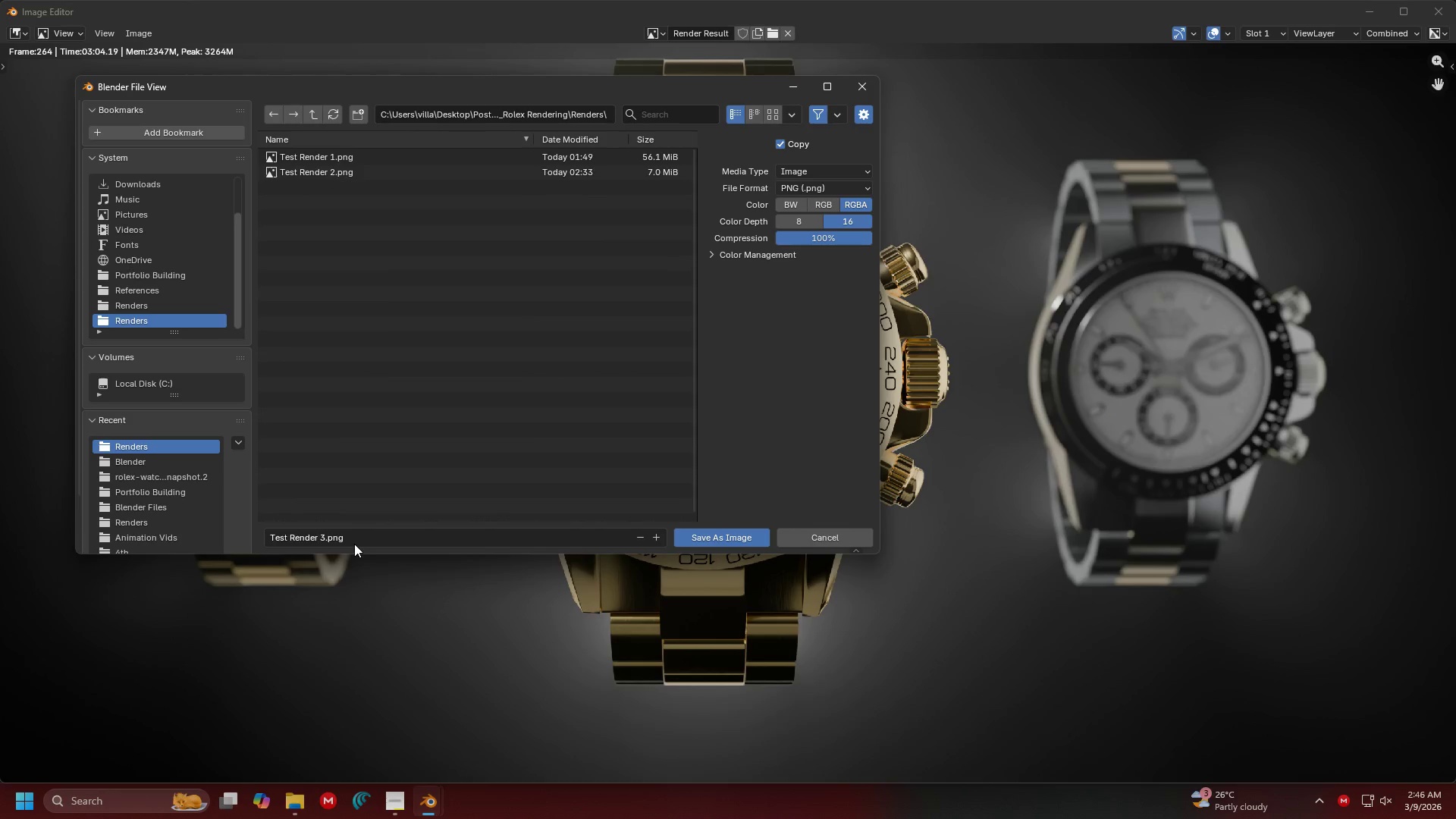 
key(Enter)
 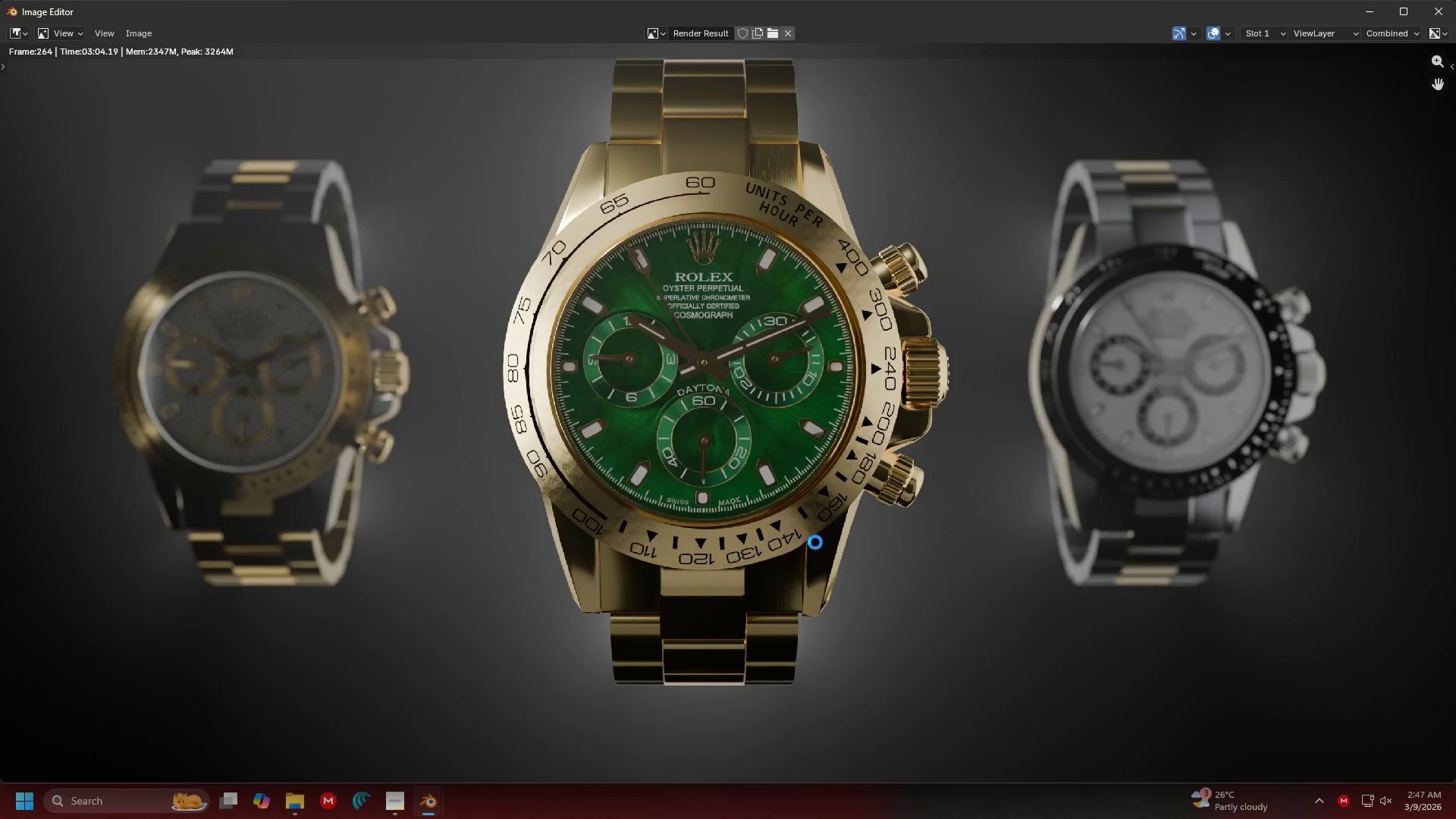 
wait(53.52)
 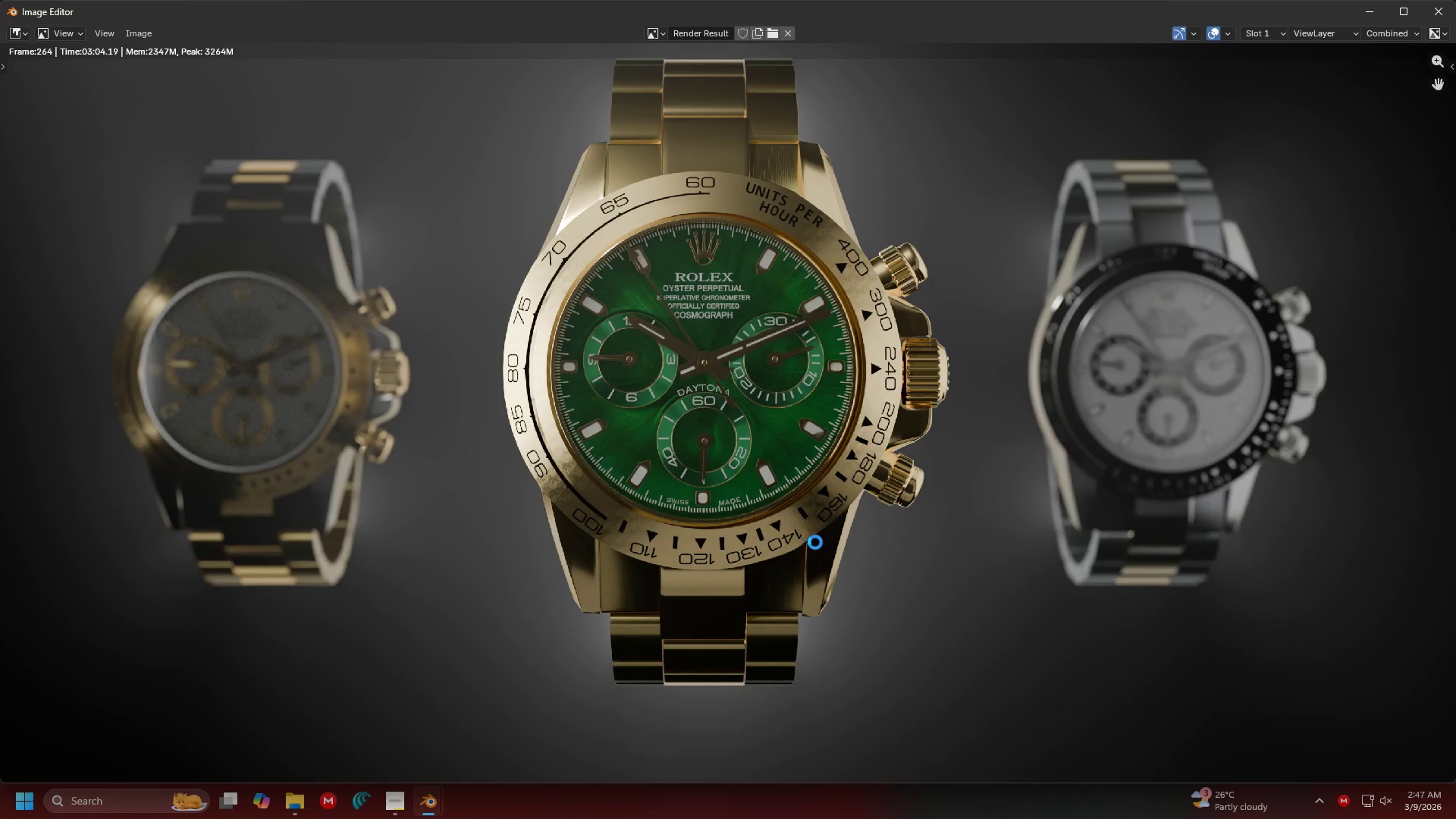 
scroll: coordinate [836, 291], scroll_direction: down, amount: 1.0
 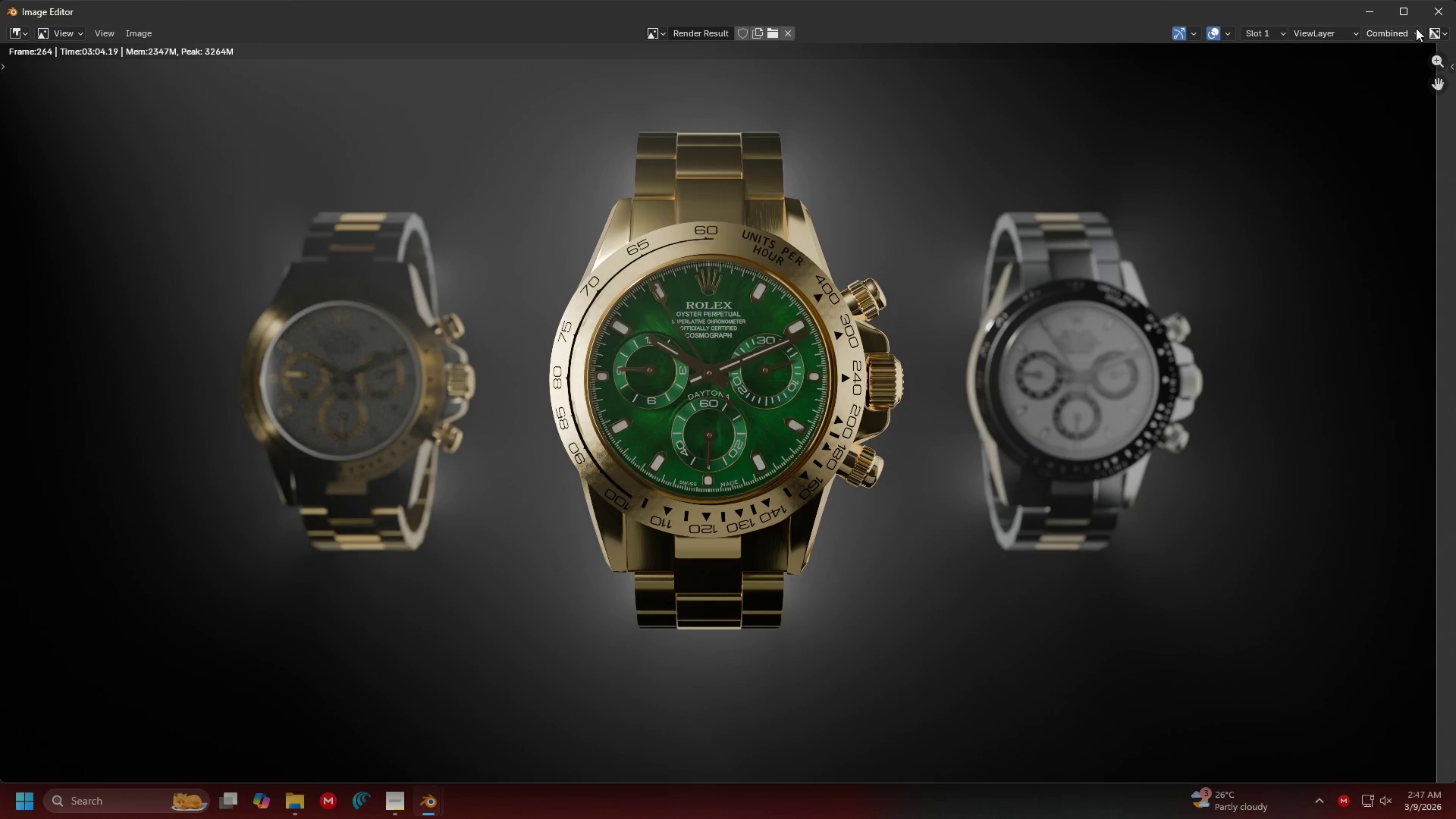 
left_click([1426, 21])
 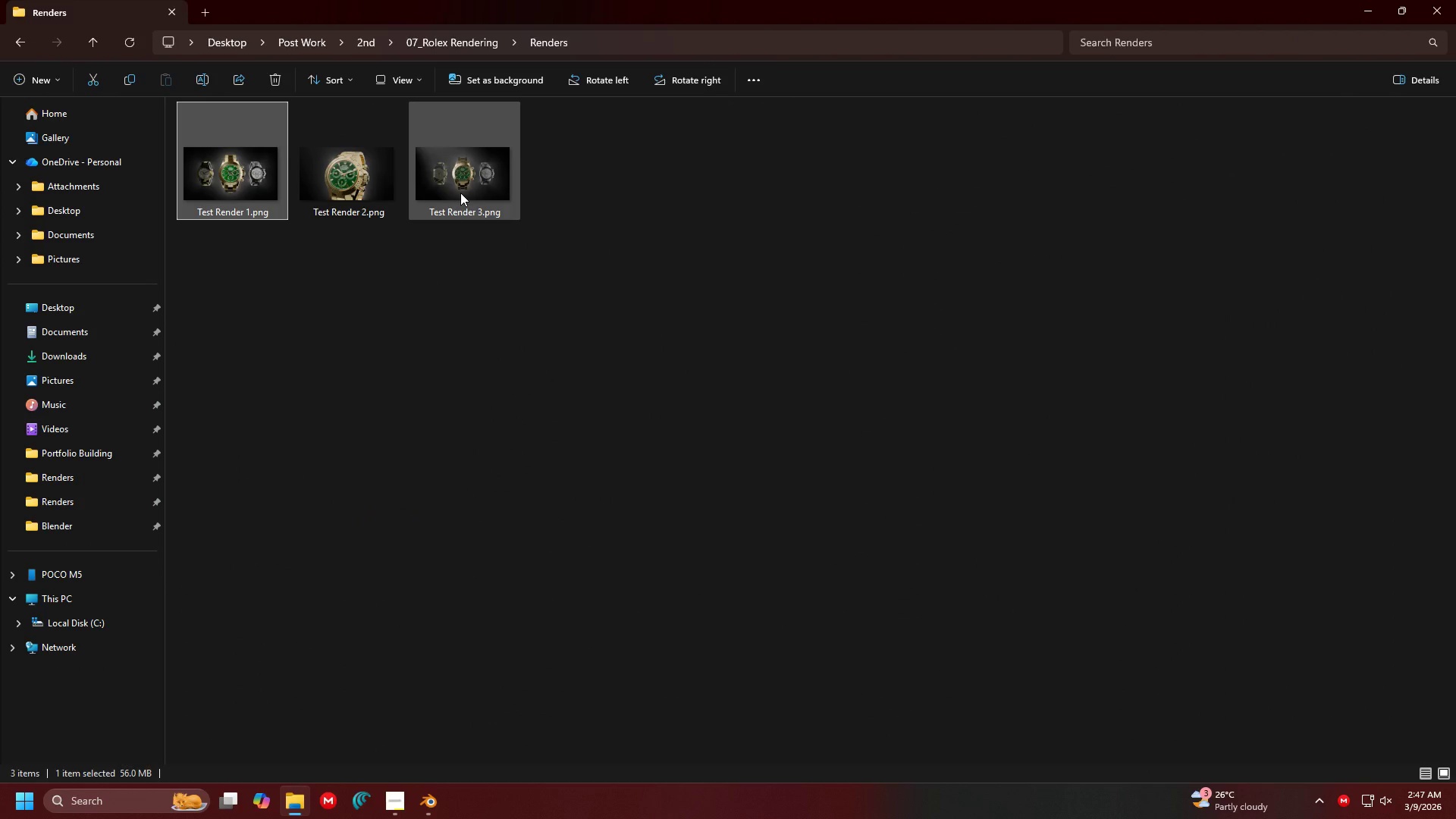 
double_click([460, 193])
 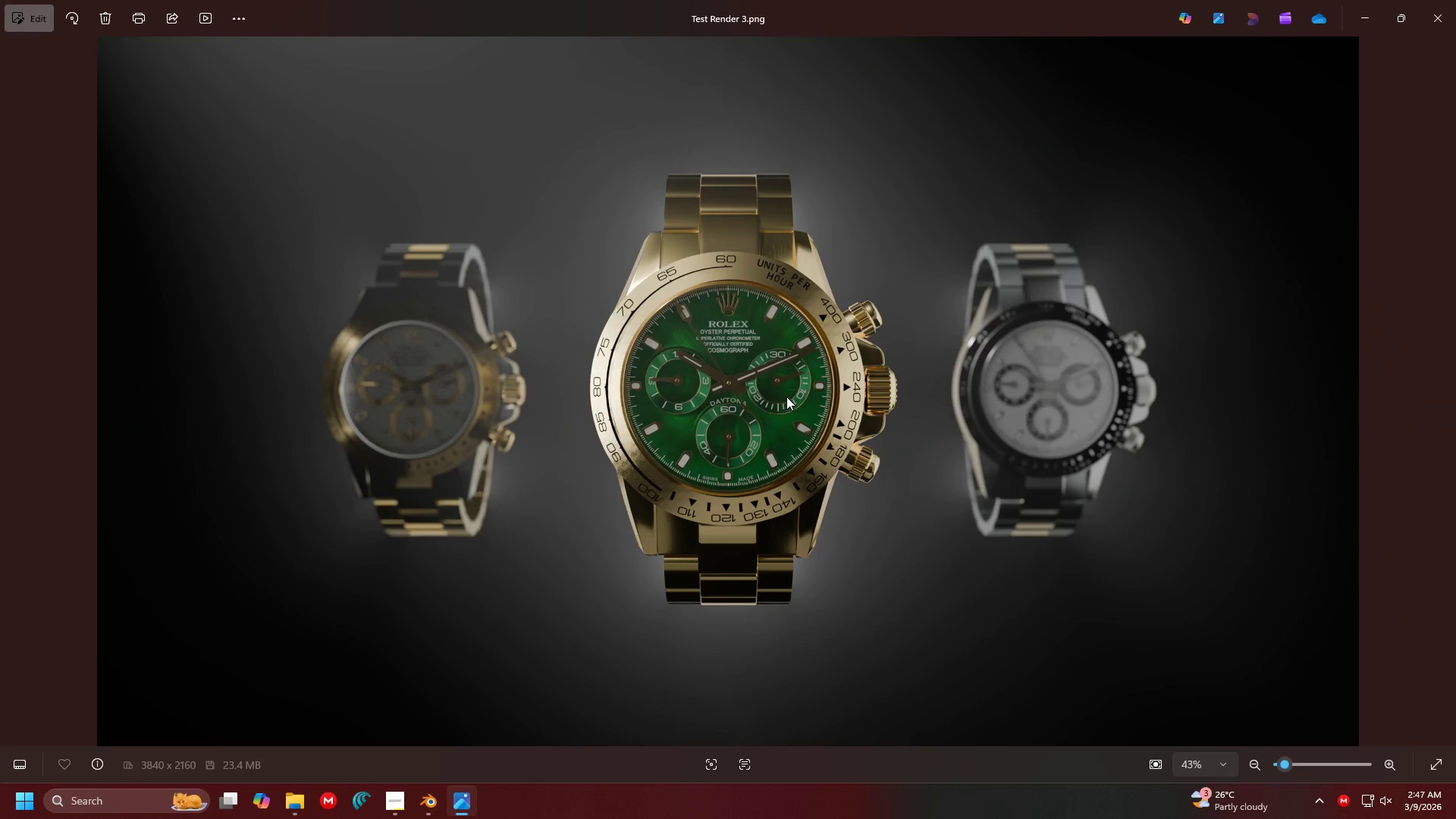 
scroll: coordinate [897, 467], scroll_direction: up, amount: 20.0
 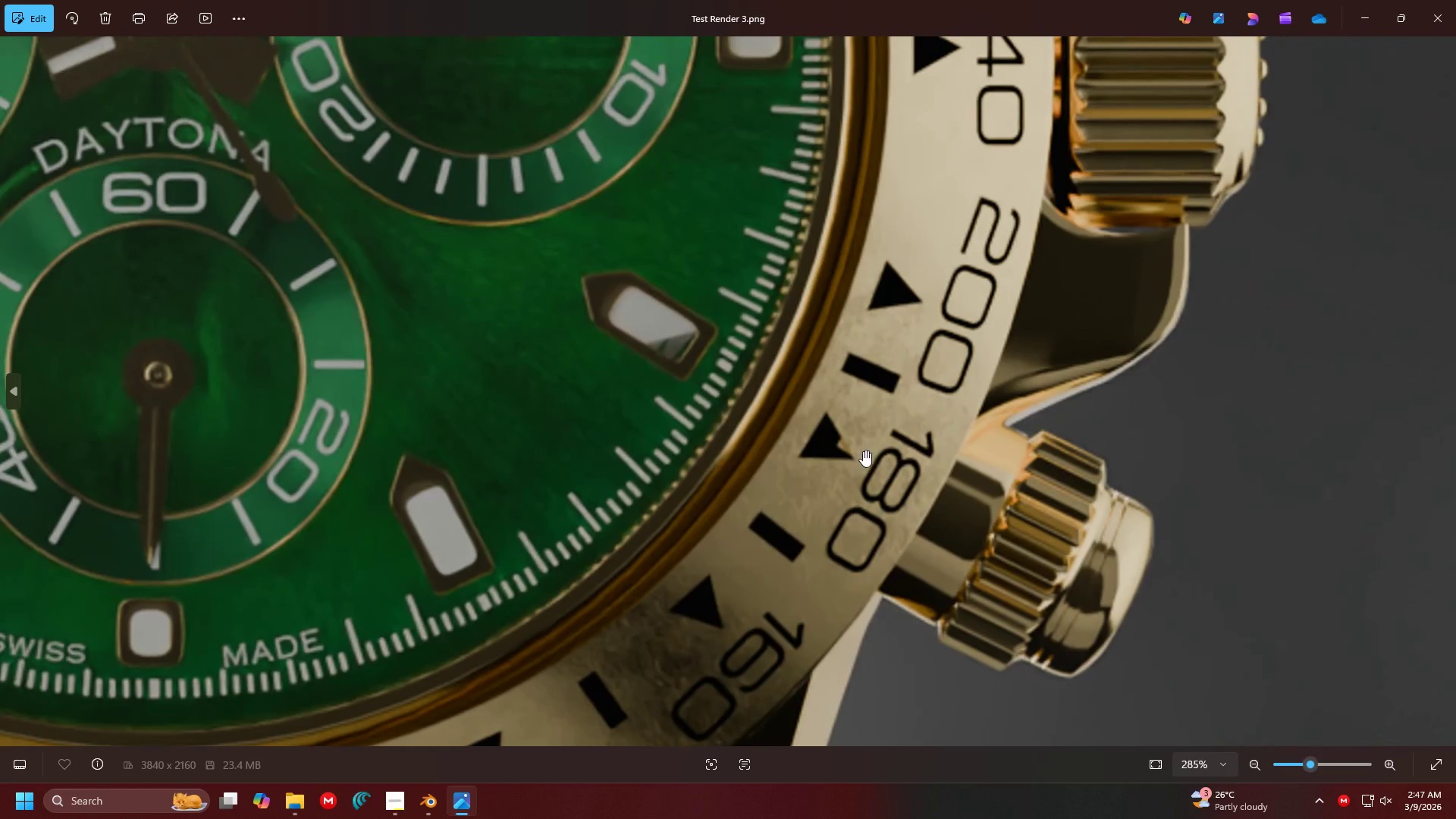 
scroll: coordinate [799, 414], scroll_direction: down, amount: 5.0
 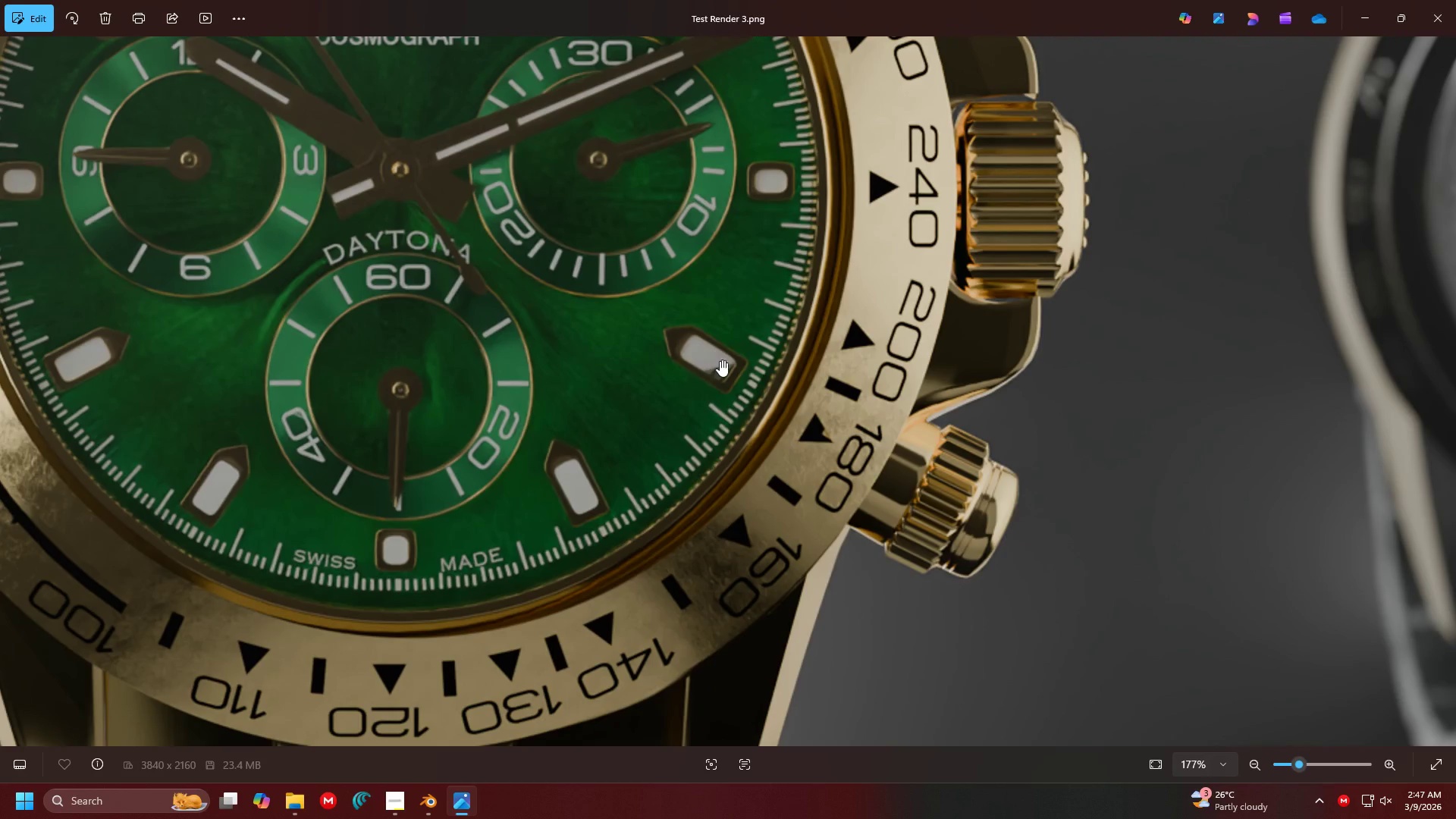 
left_click_drag(start_coordinate=[717, 361], to_coordinate=[879, 450])
 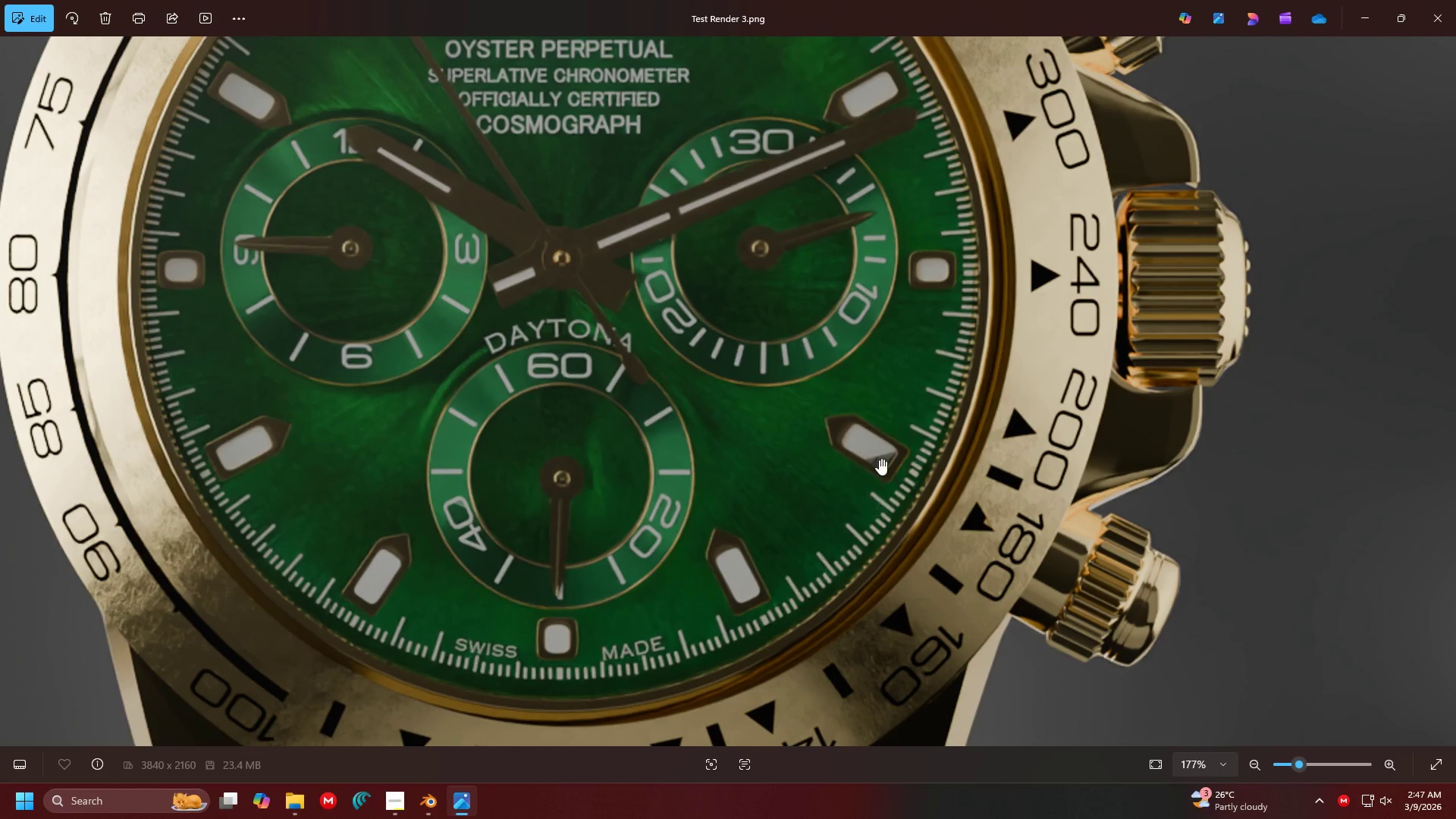 
left_click_drag(start_coordinate=[796, 318], to_coordinate=[888, 475])
 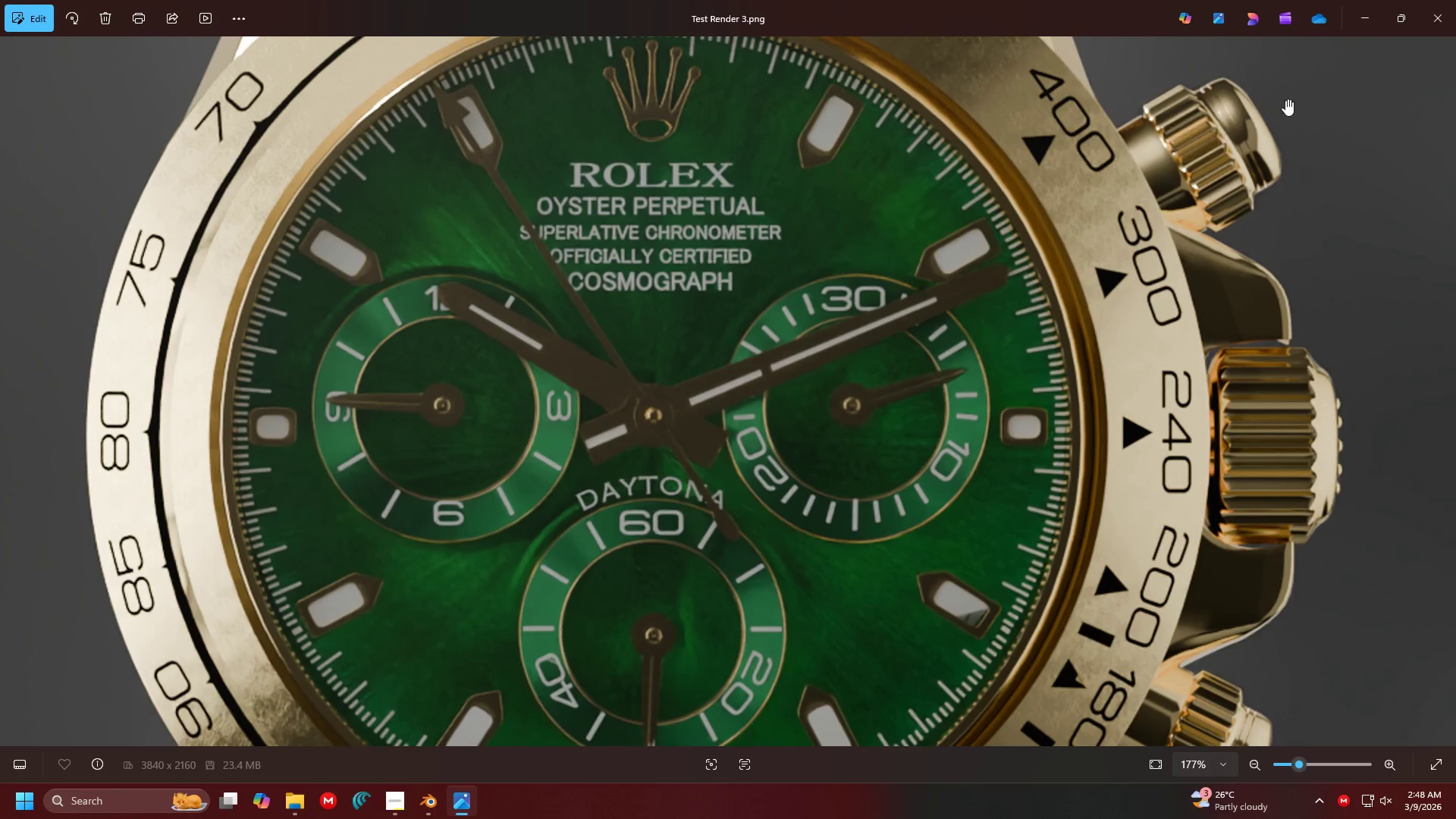 
left_click_drag(start_coordinate=[1018, 453], to_coordinate=[965, 347])
 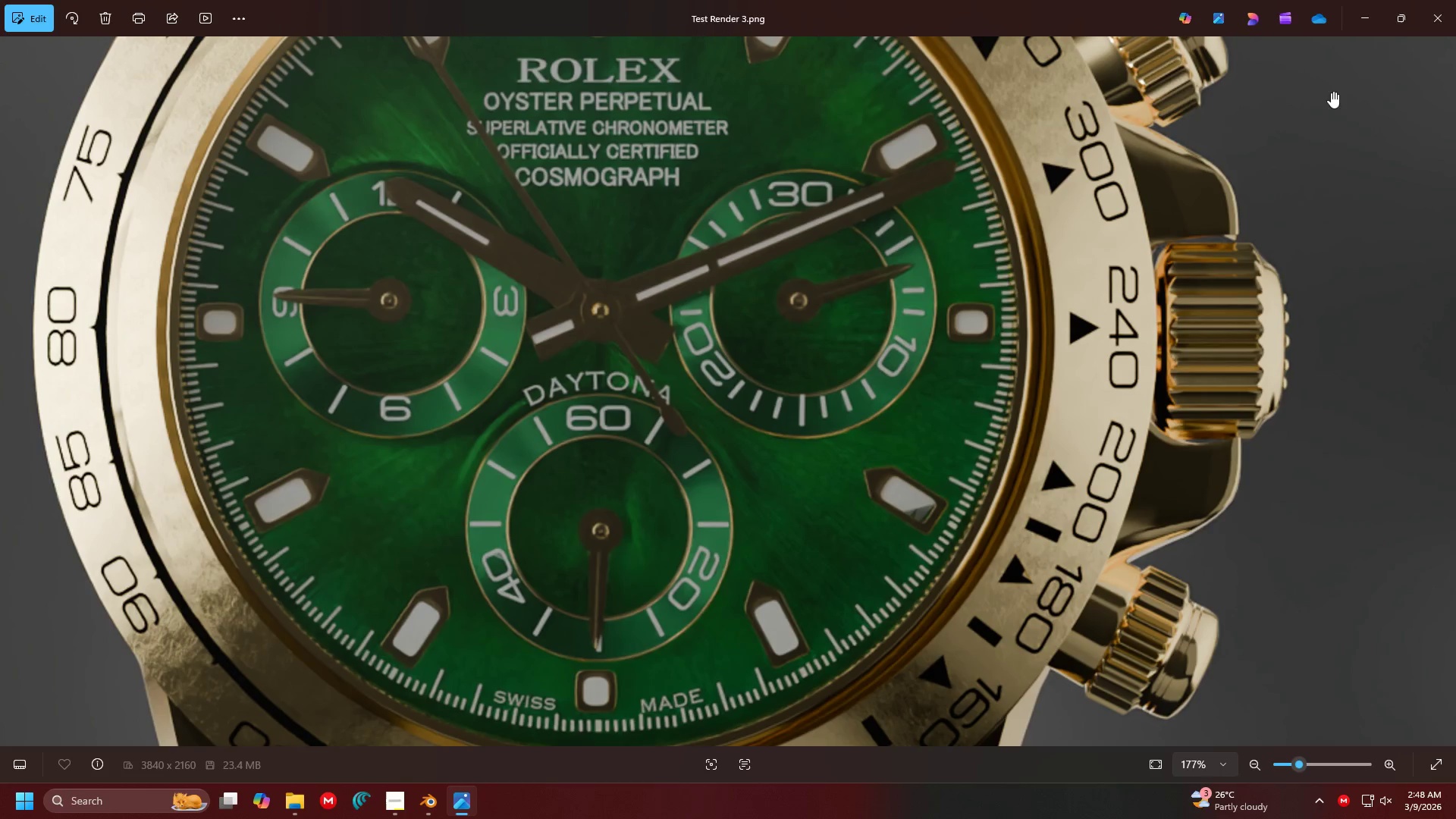 
left_click([1431, 19])
 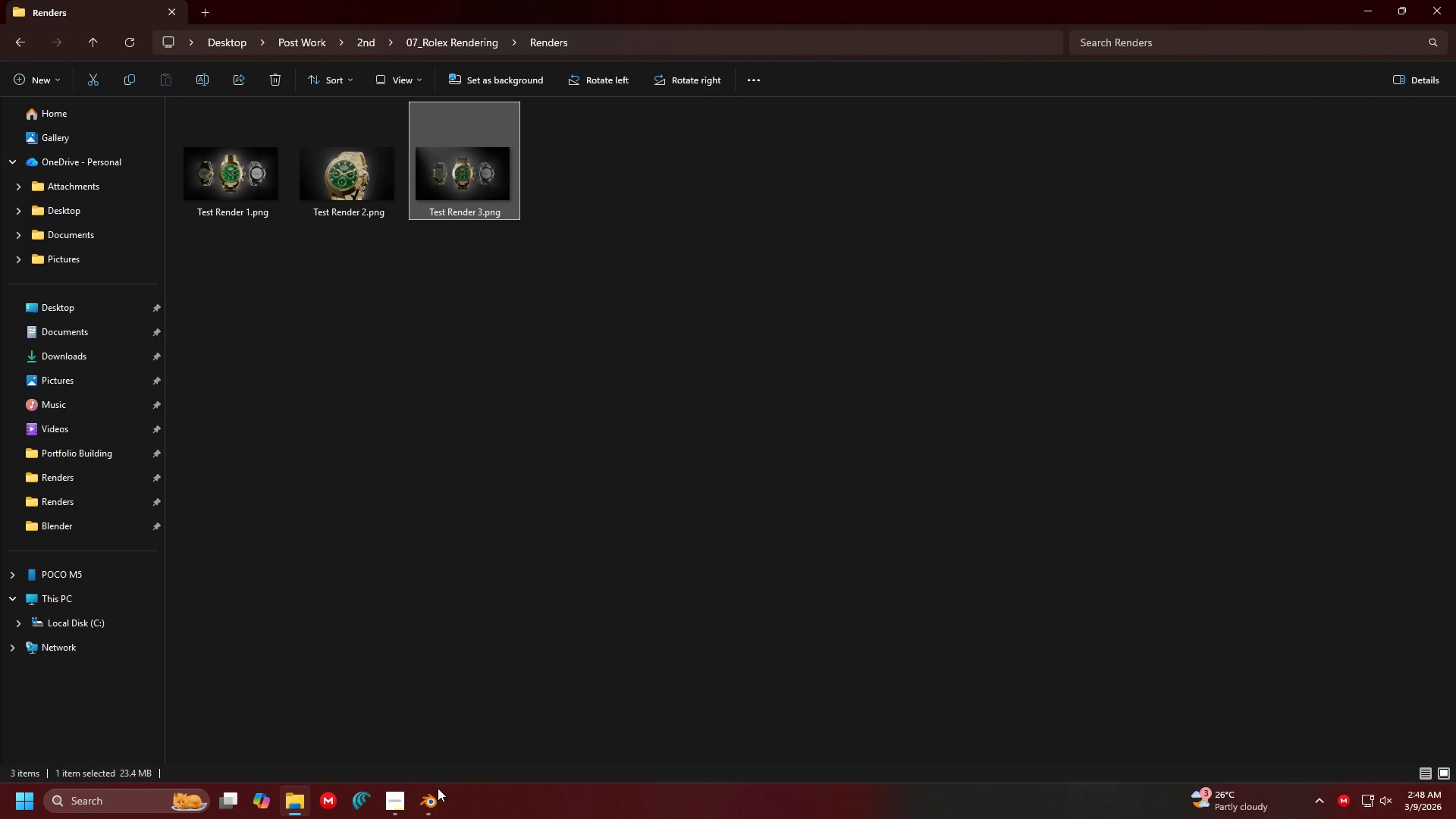 
double_click([435, 793])
 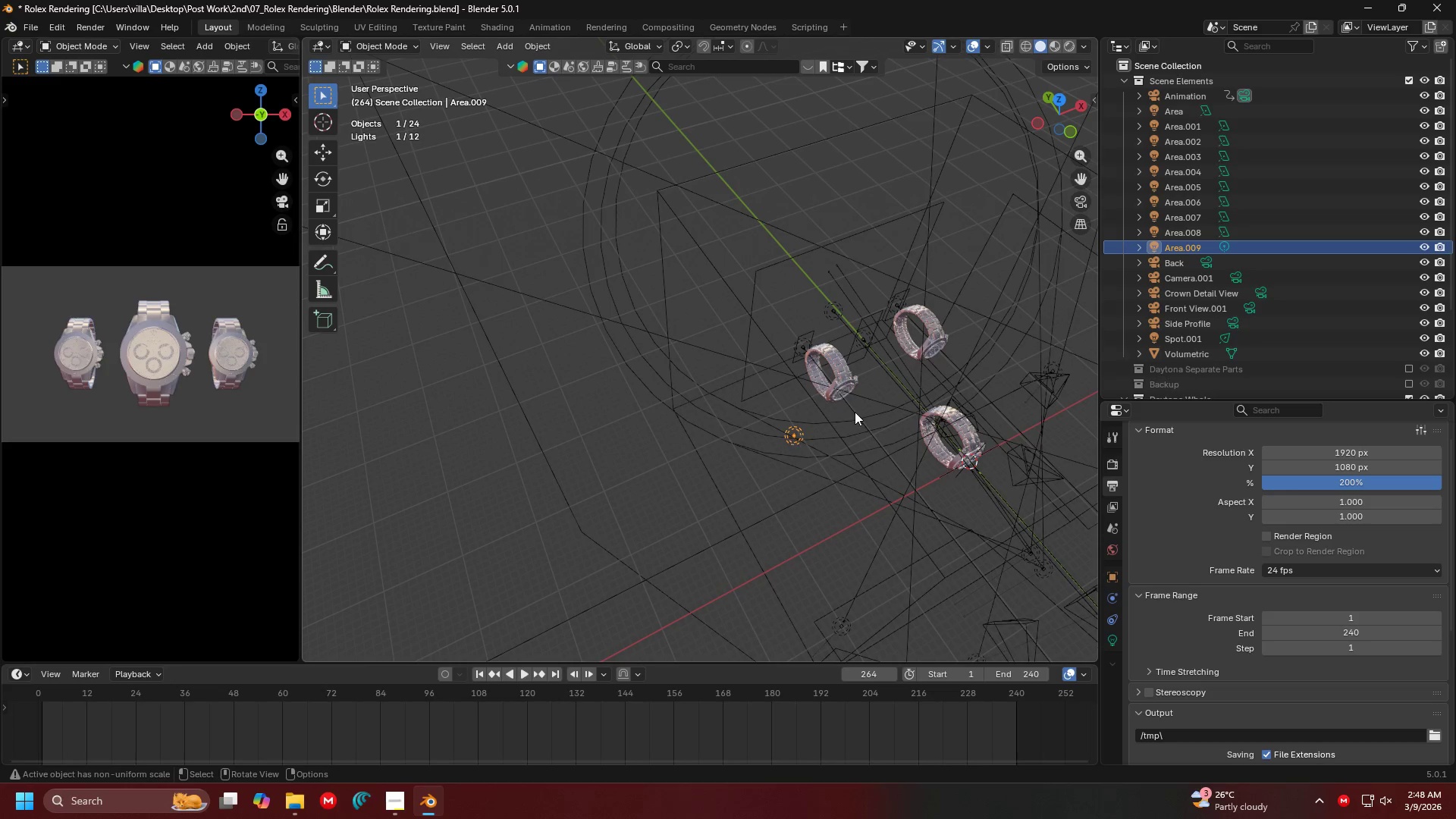 
key(Shift+ShiftLeft)
 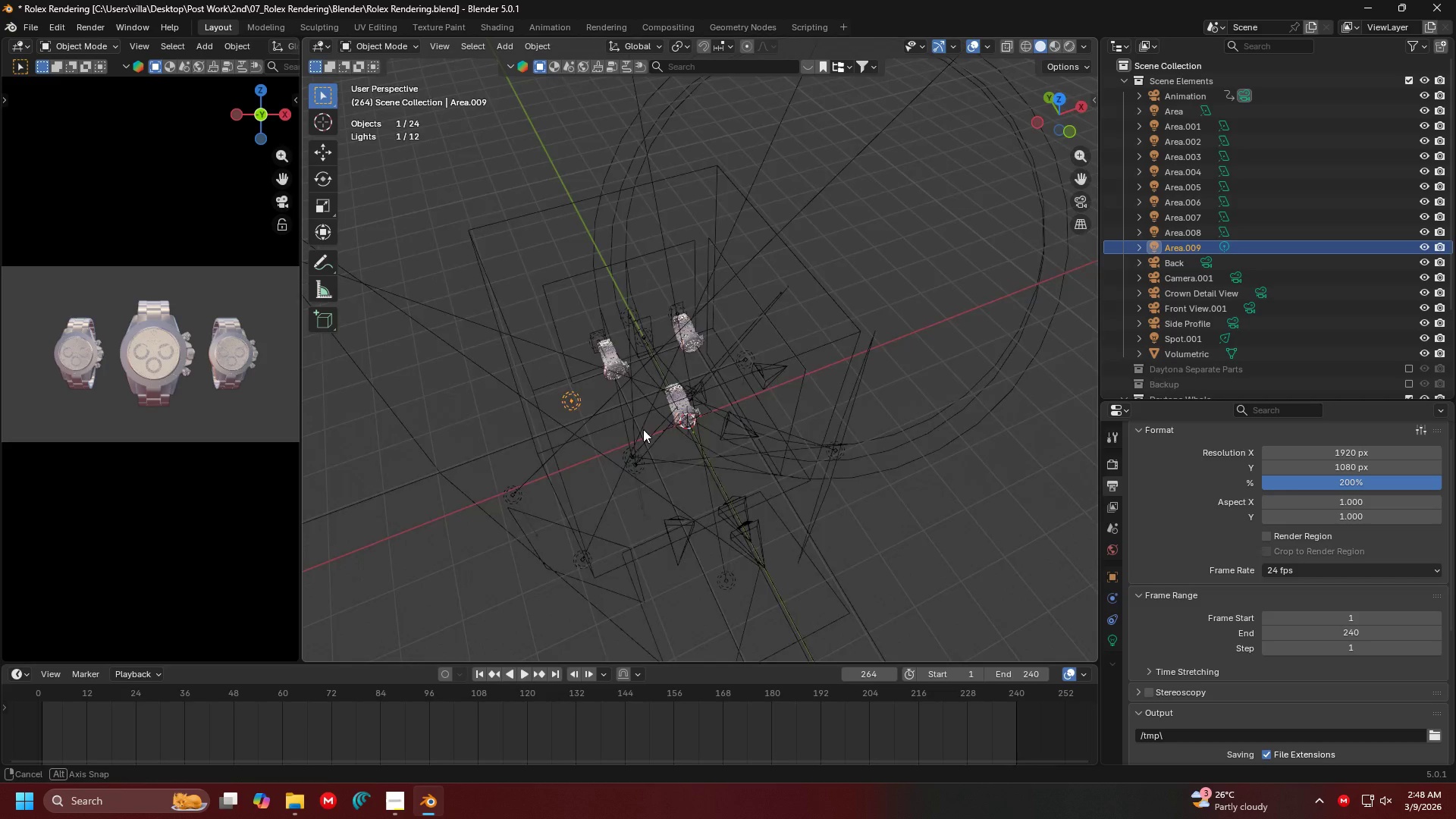 
scroll: coordinate [896, 450], scroll_direction: down, amount: 2.0
 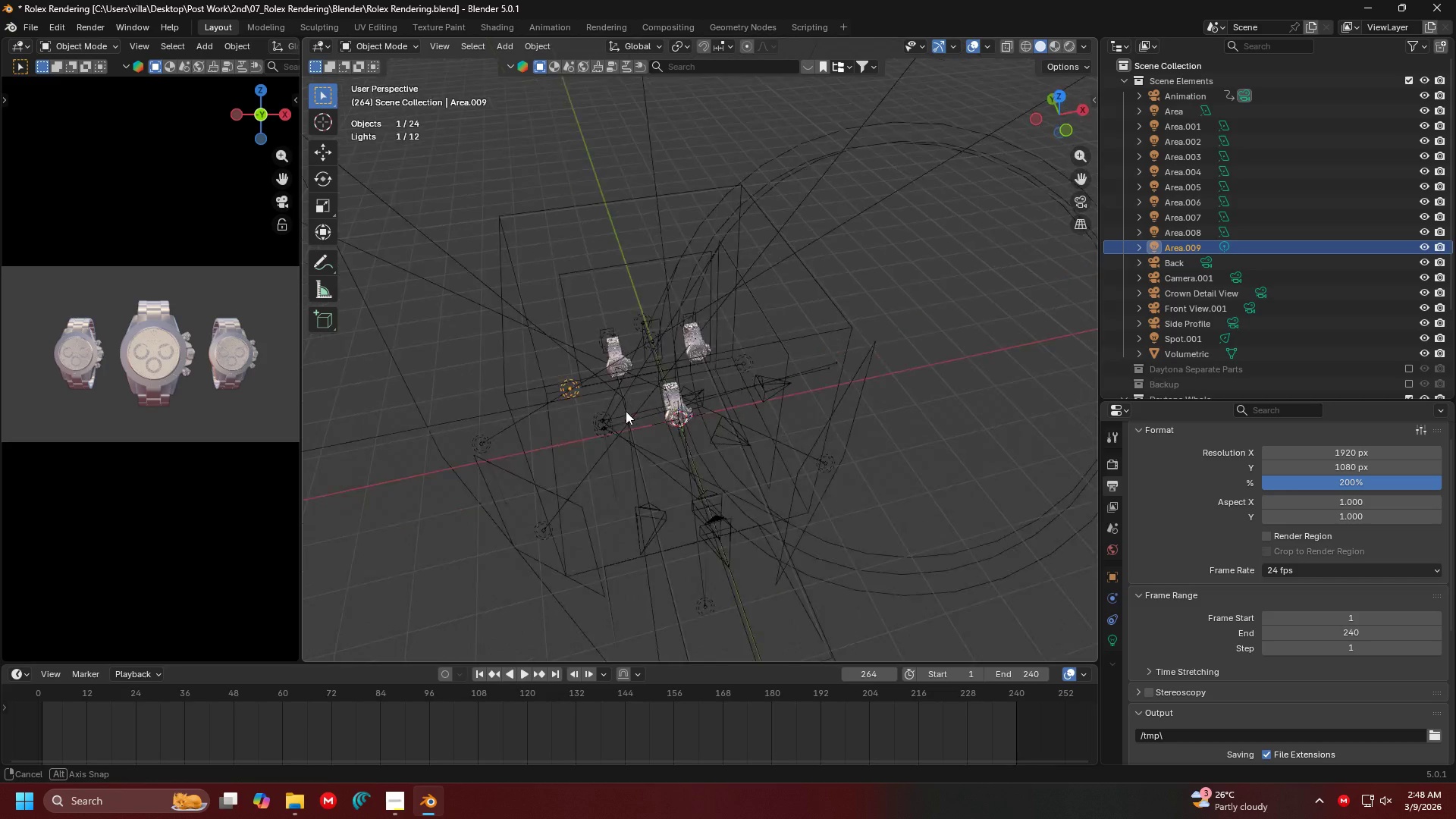 
key(Shift+ShiftLeft)
 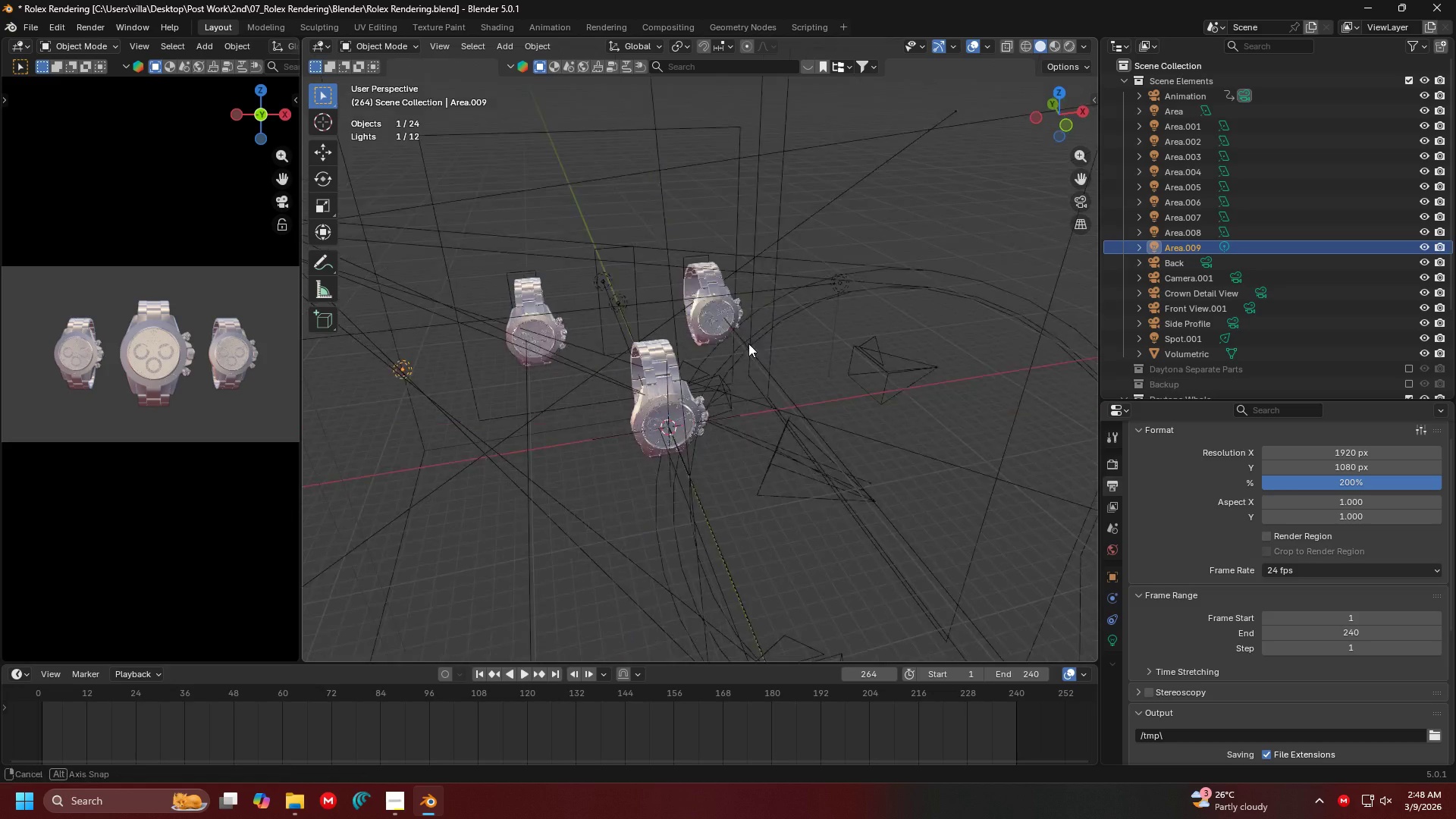 
scroll: coordinate [602, 380], scroll_direction: up, amount: 5.0
 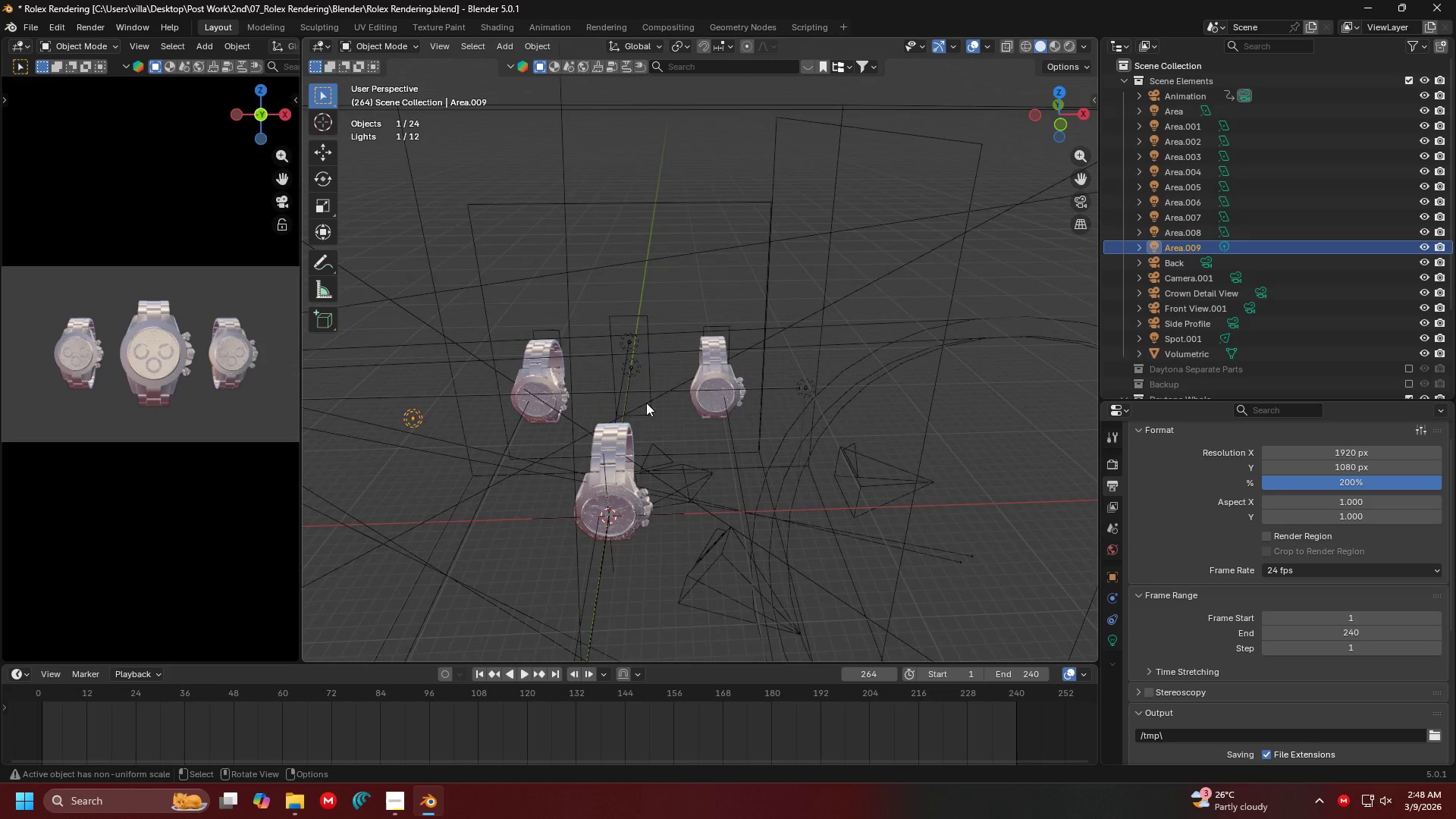 
key(Shift+ShiftLeft)
 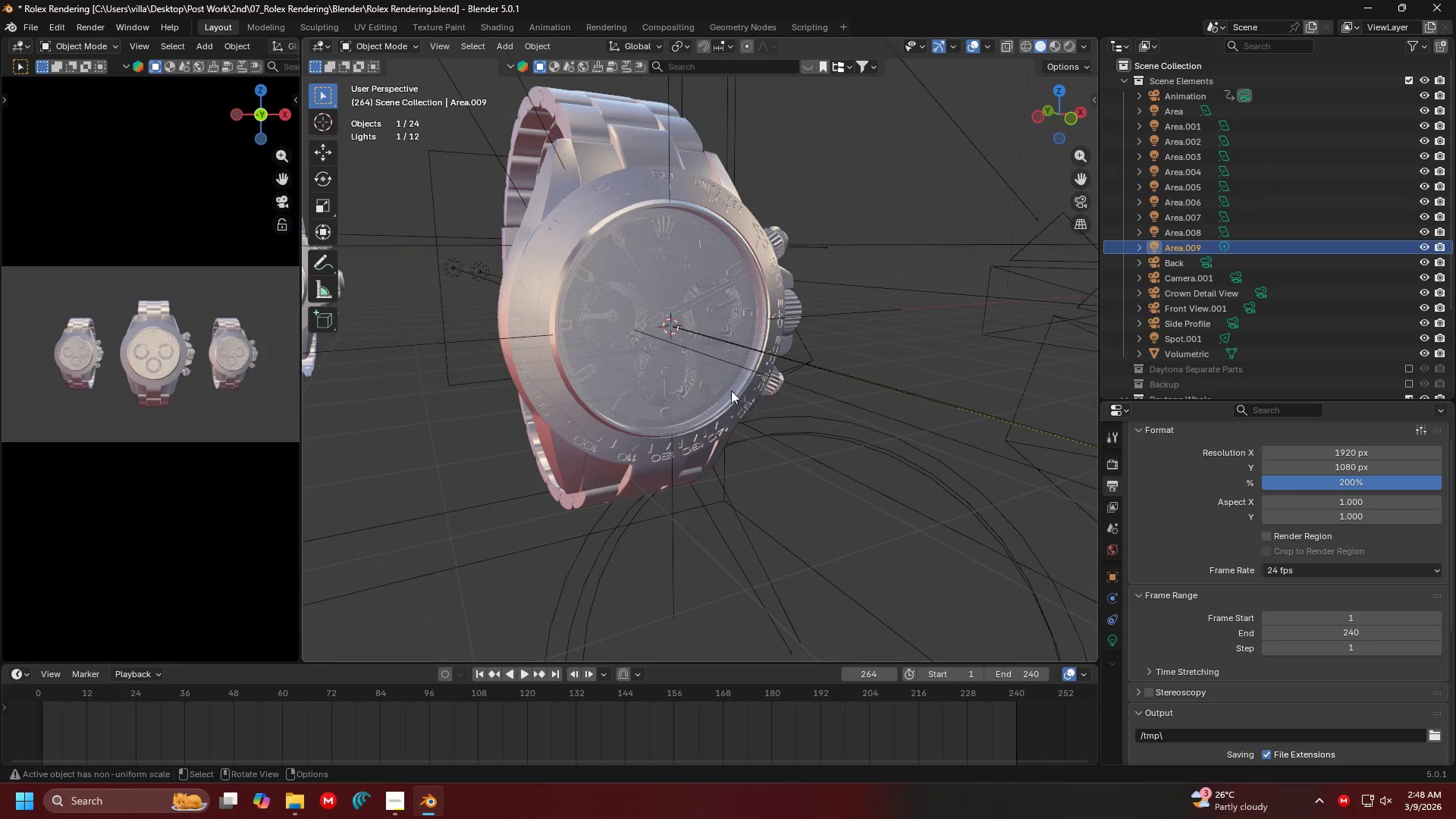 
left_click([717, 365])
 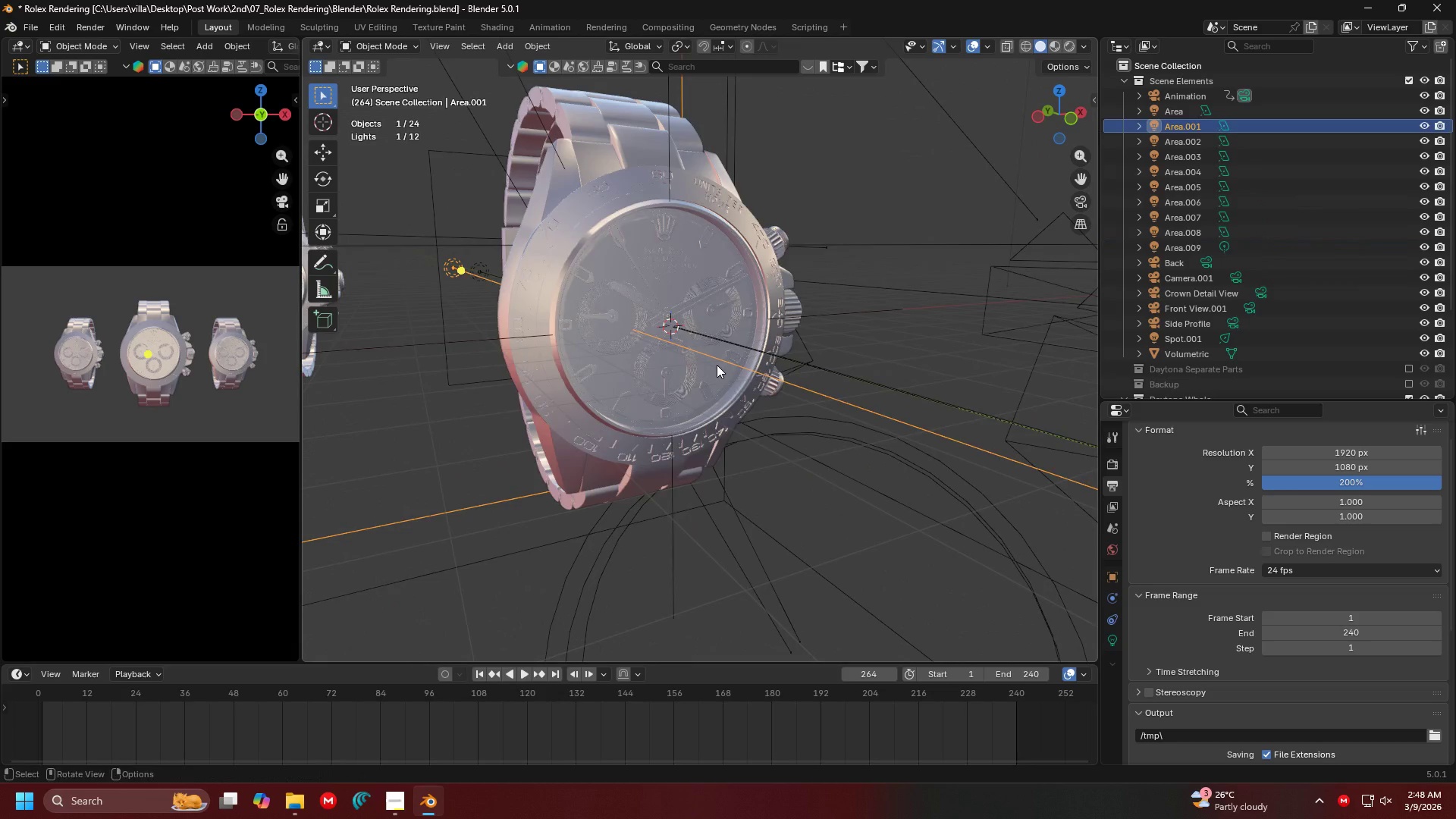 
scroll: coordinate [761, 404], scroll_direction: up, amount: 6.0
 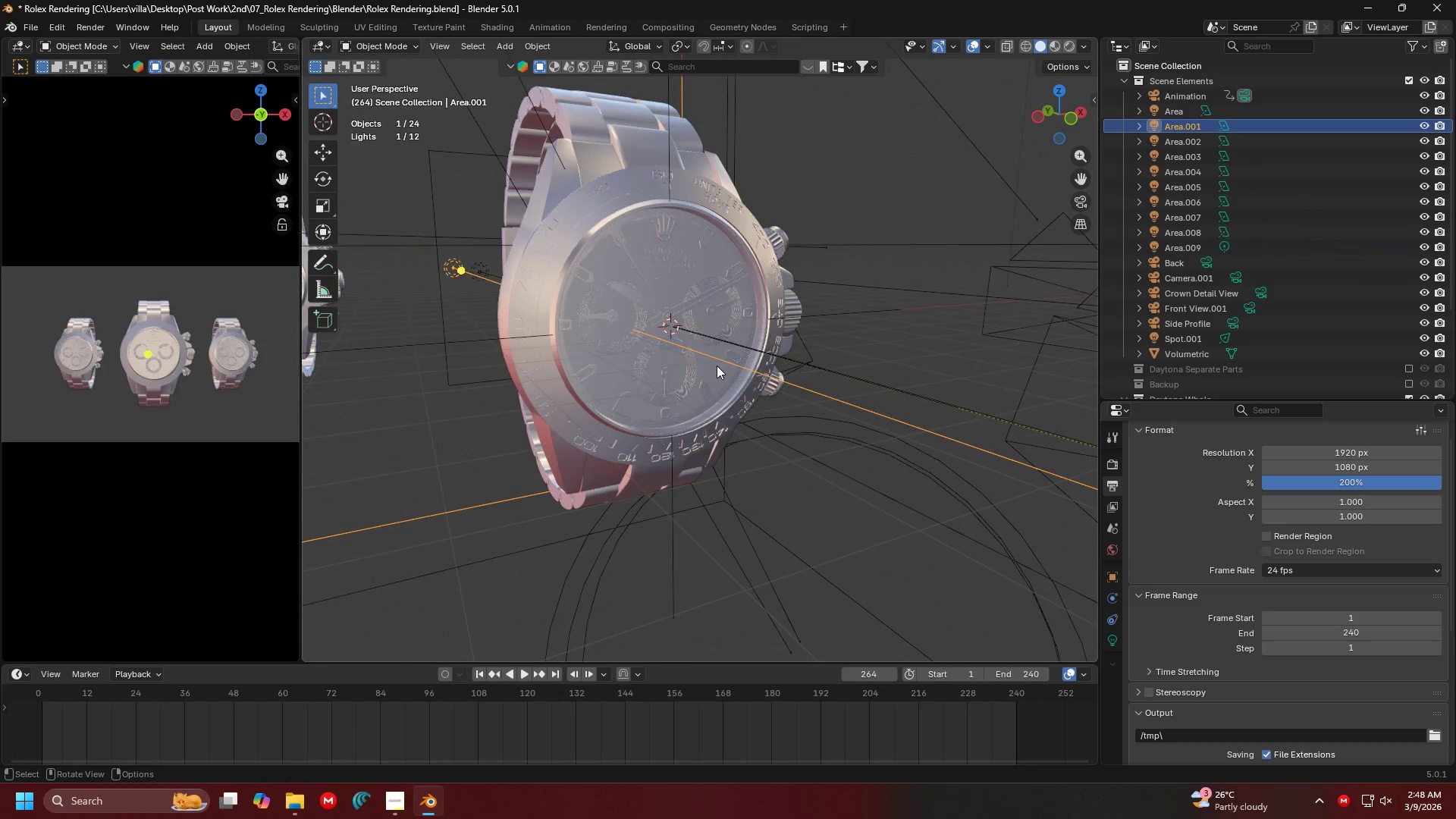 
key(Shift+ShiftLeft)
 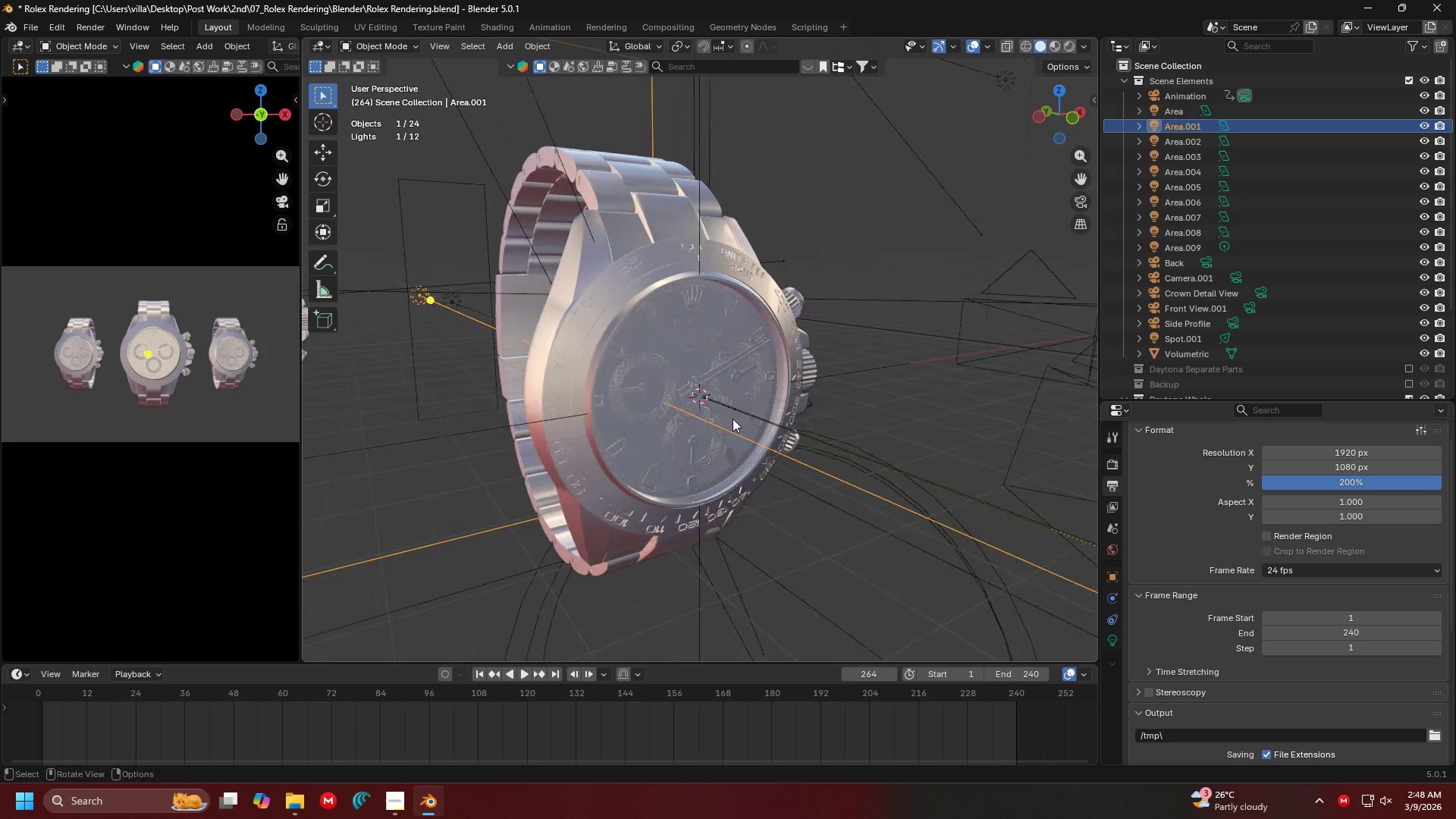 
left_click([734, 377])
 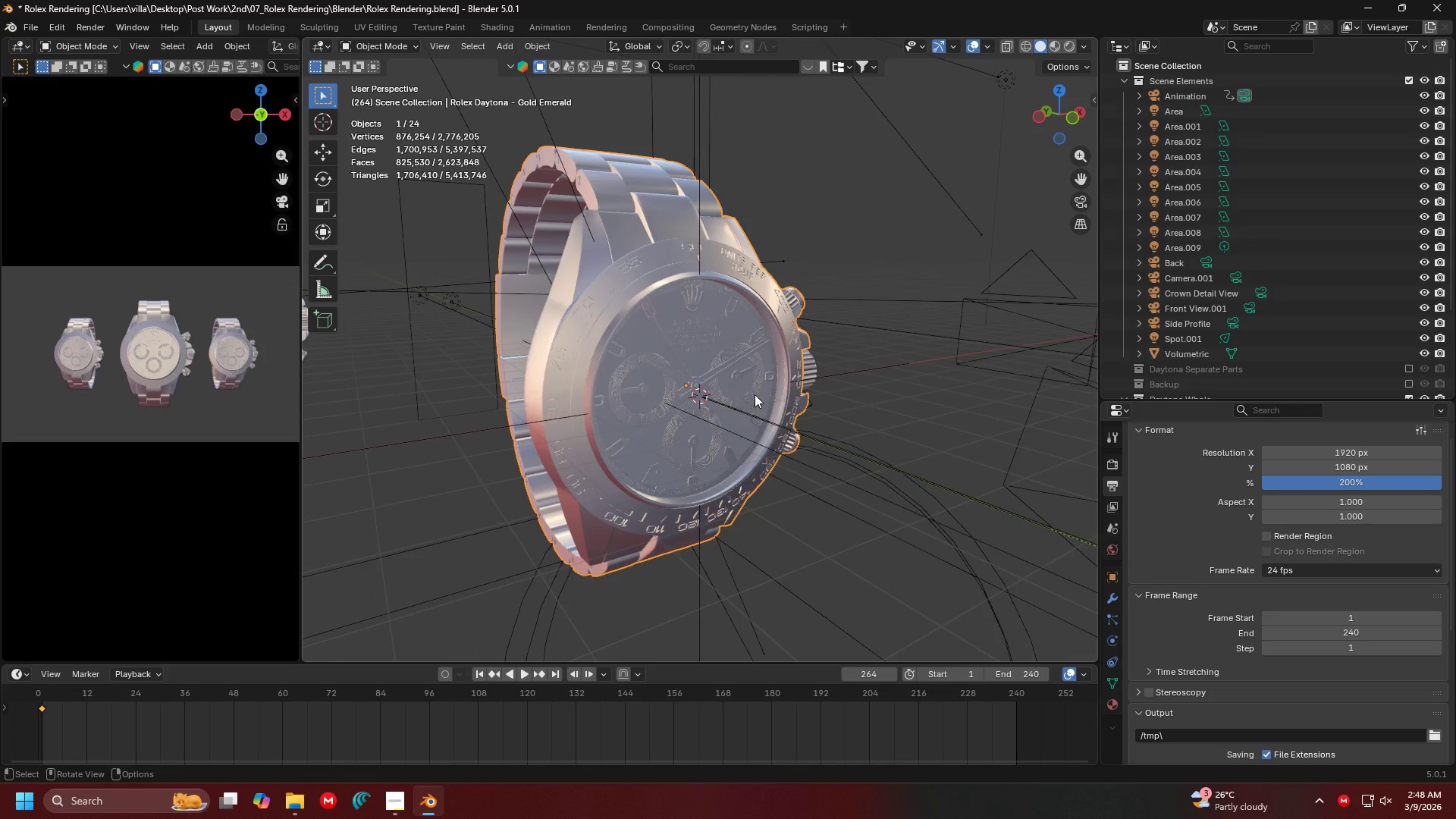 
scroll: coordinate [755, 395], scroll_direction: up, amount: 2.0
 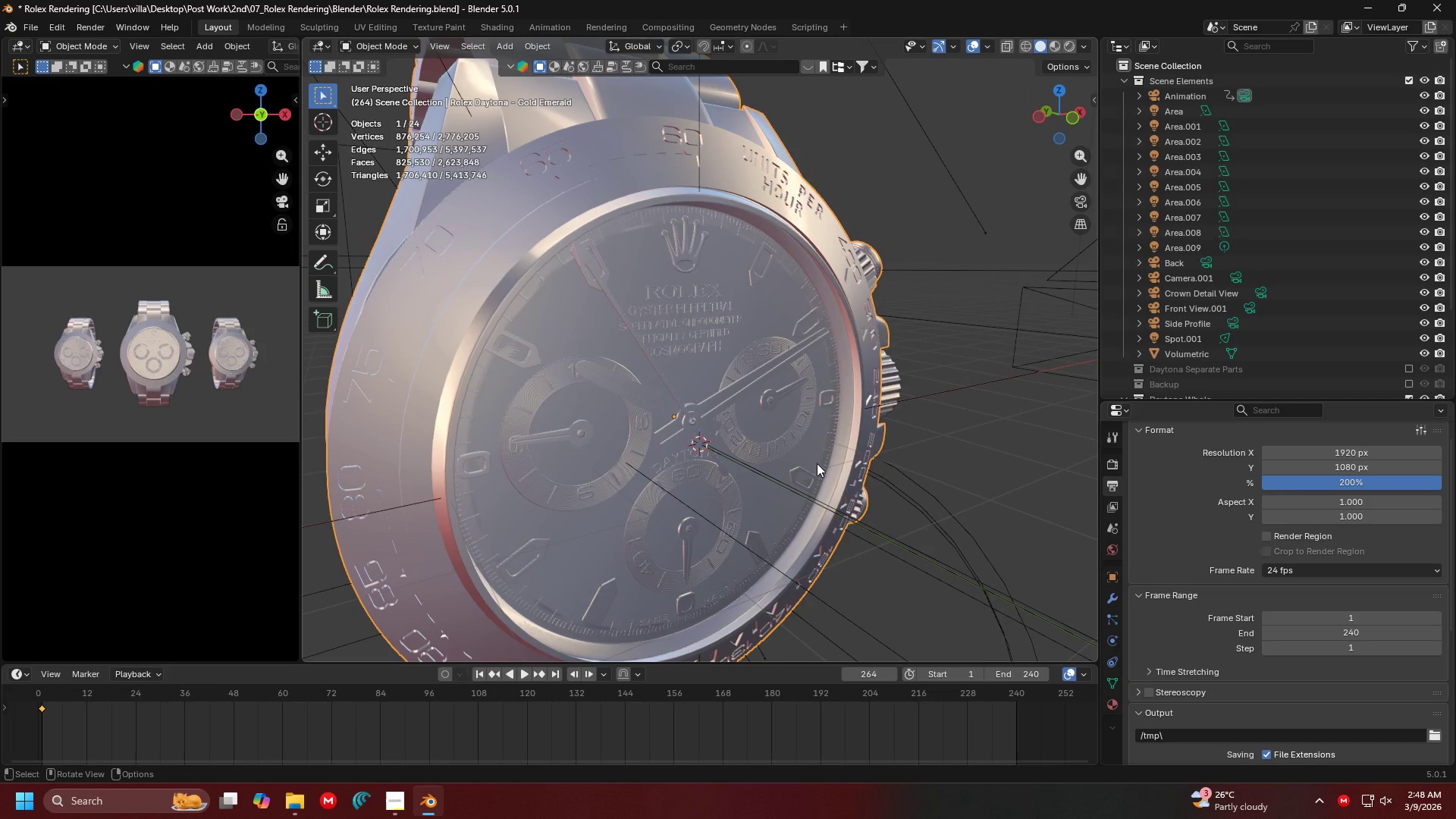 
key(Tab)
 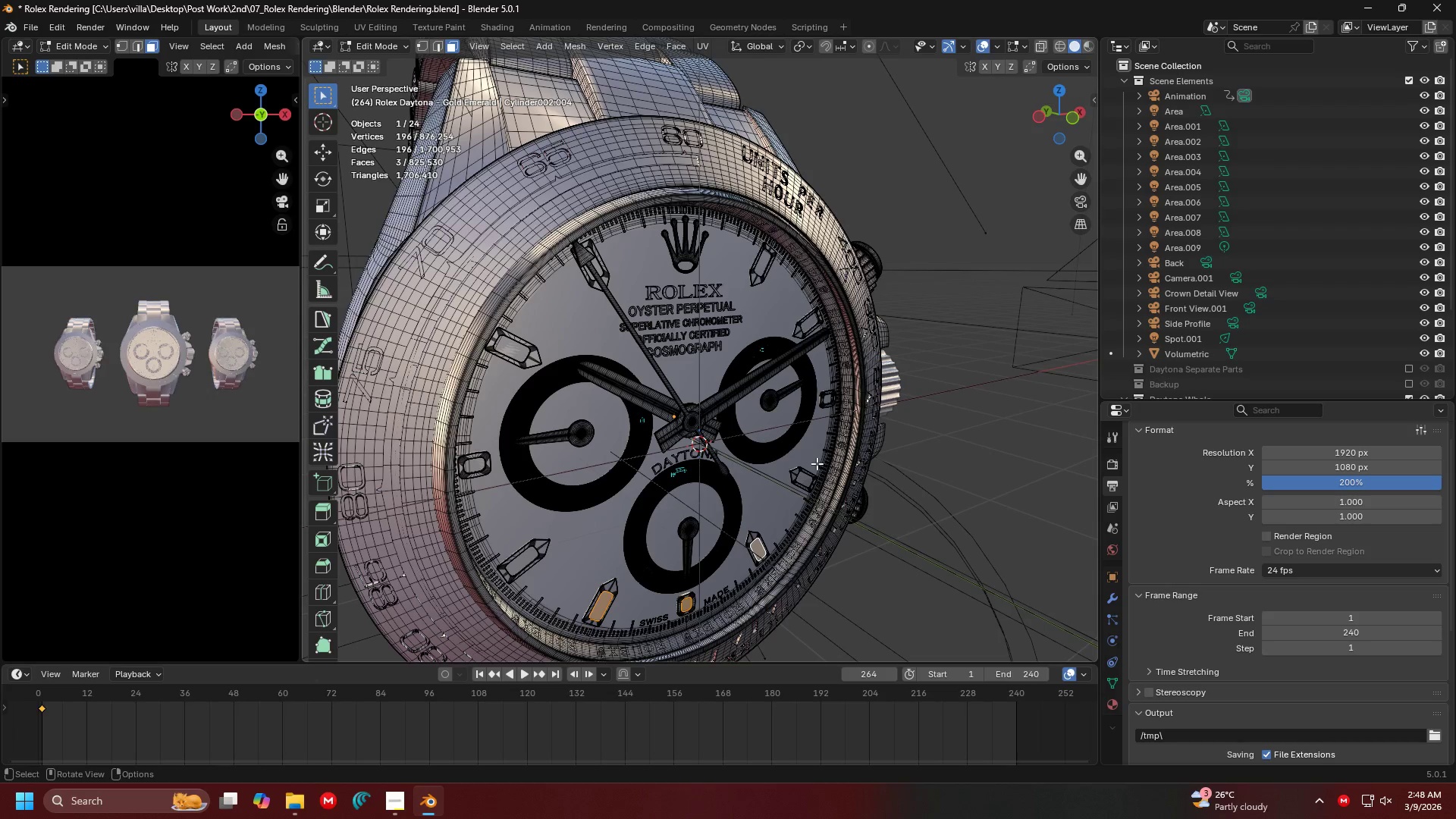 
key(Shift+ShiftLeft)
 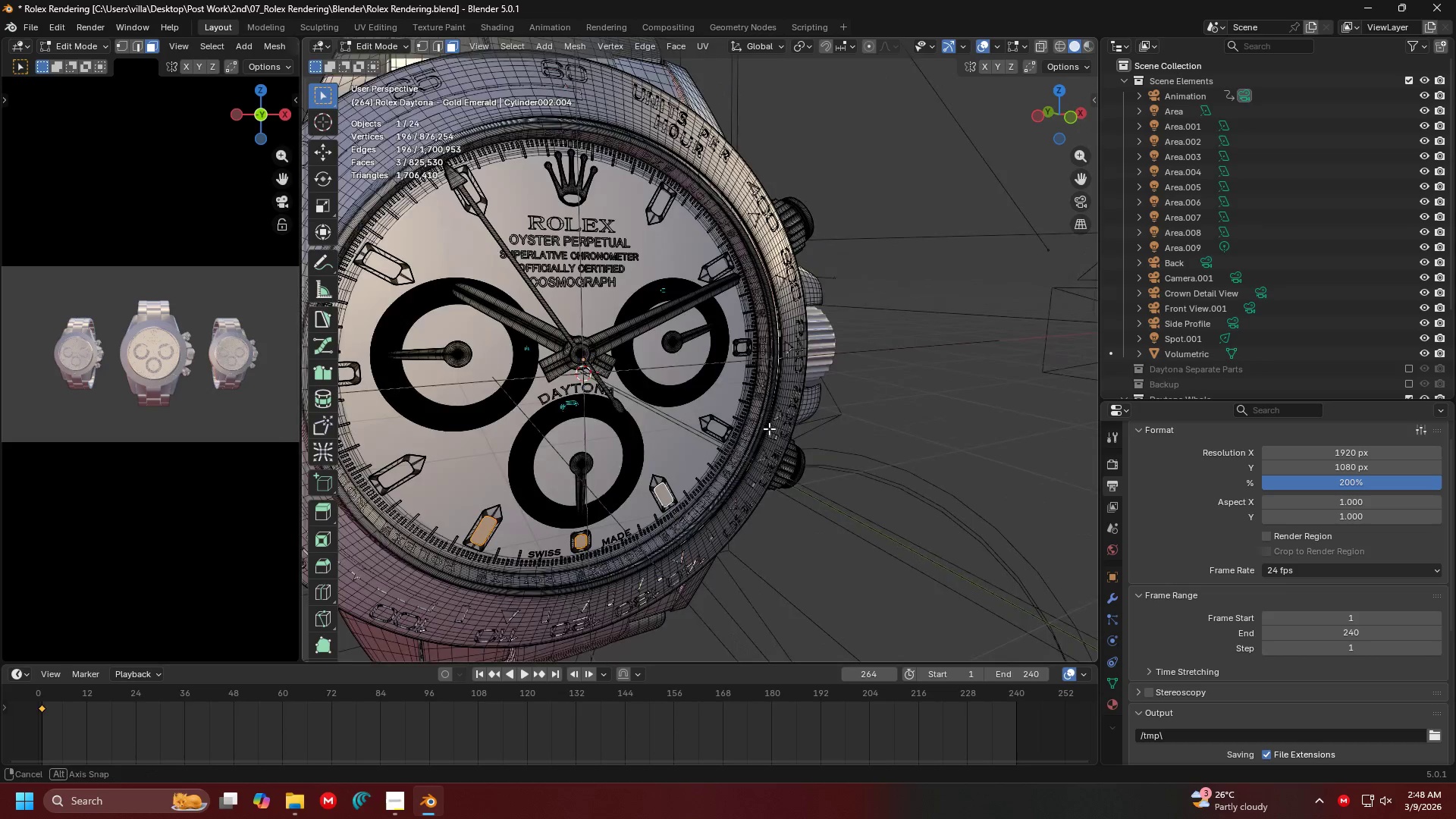 
scroll: coordinate [767, 427], scroll_direction: up, amount: 2.0
 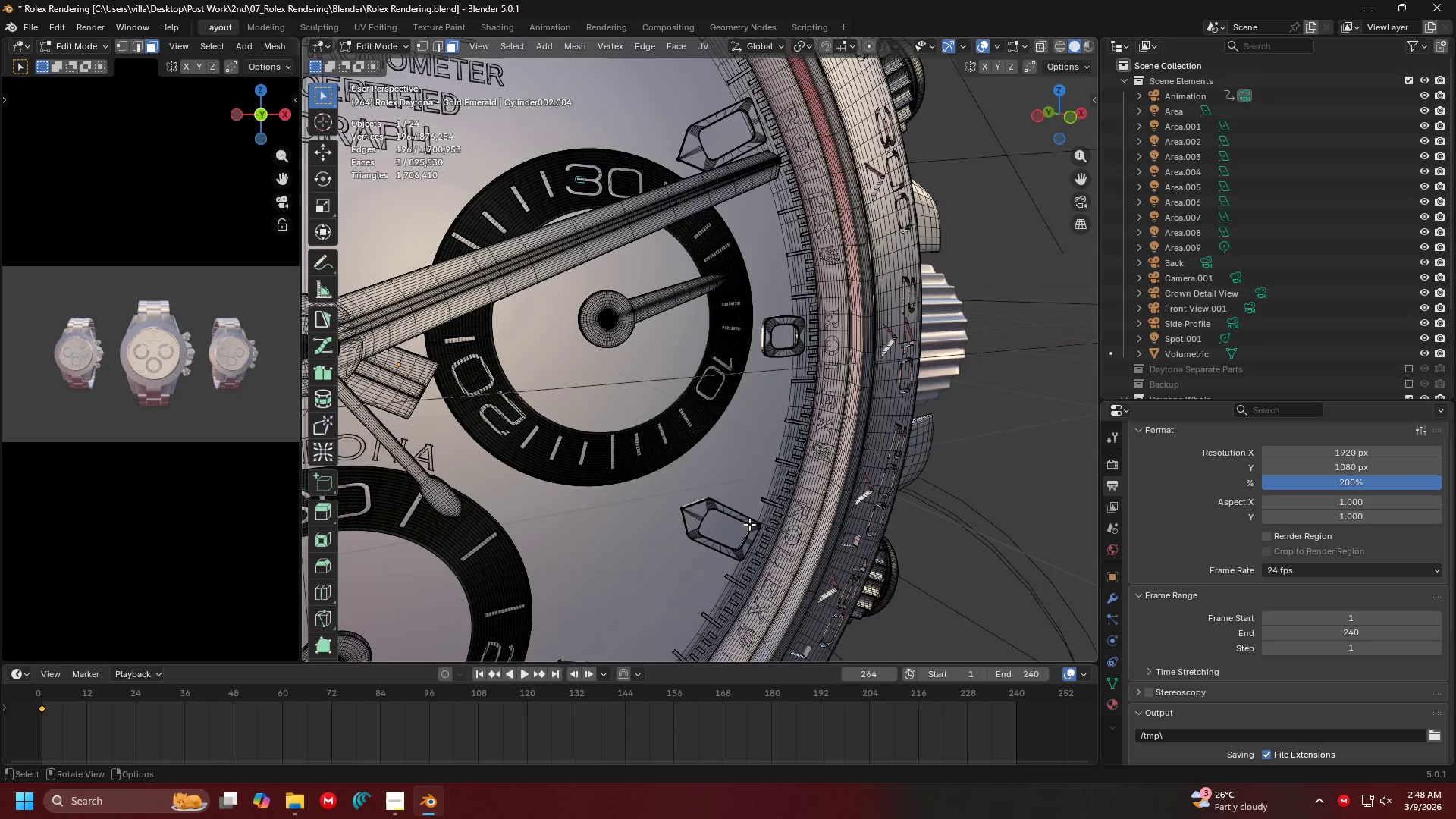 
left_click([736, 533])
 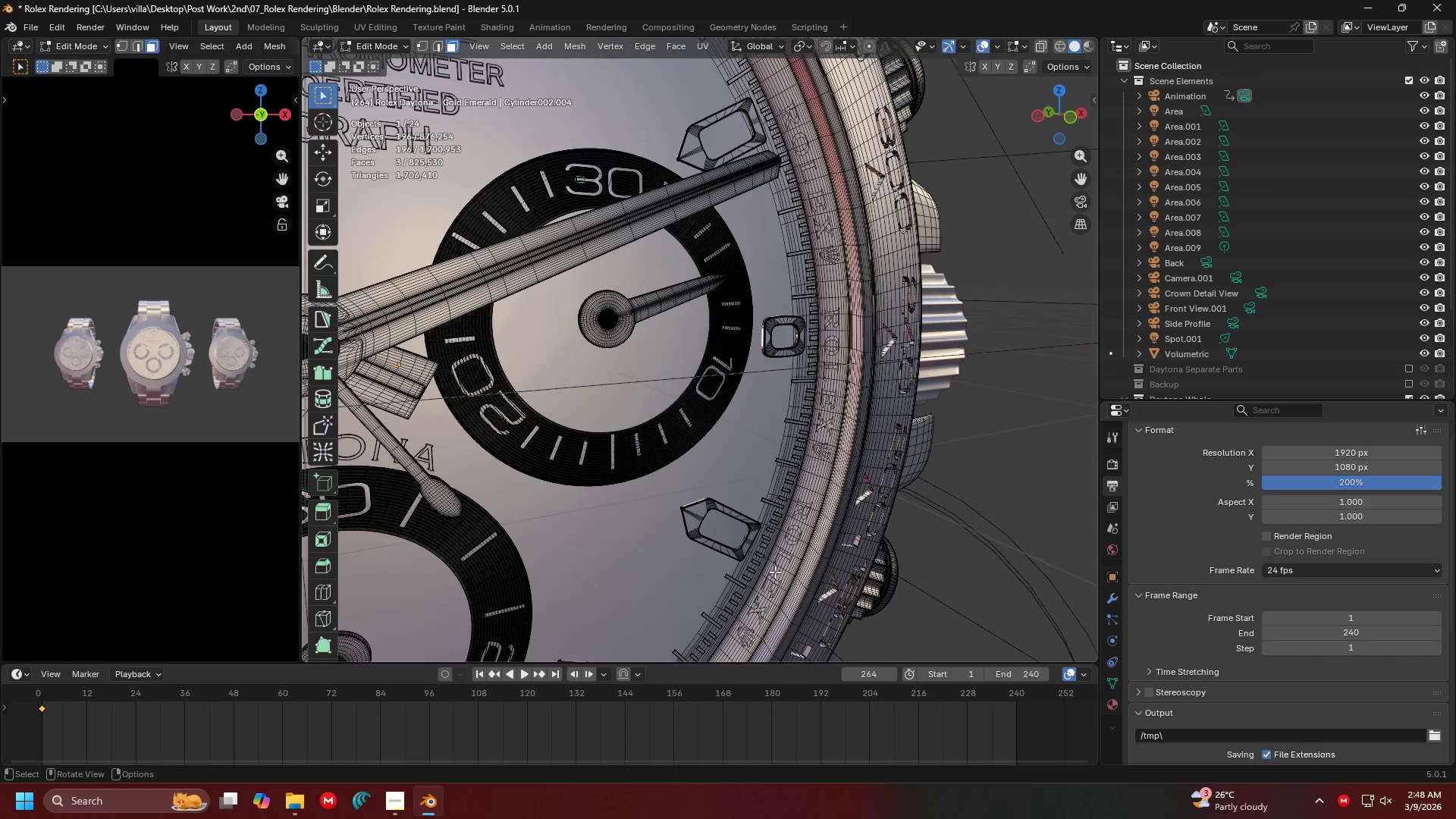 
key(Shift+ShiftLeft)
 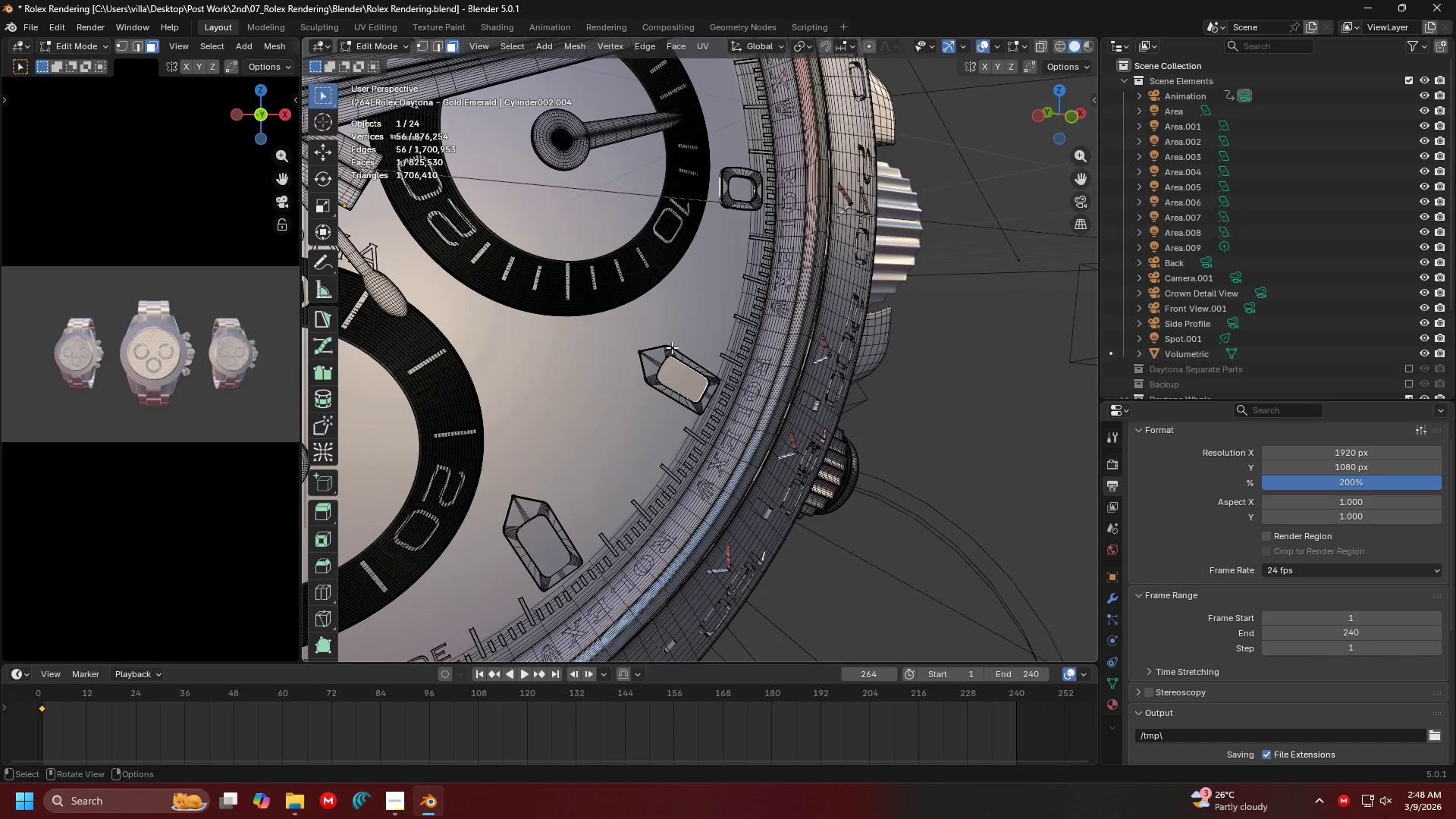 
key(Shift+ShiftLeft)
 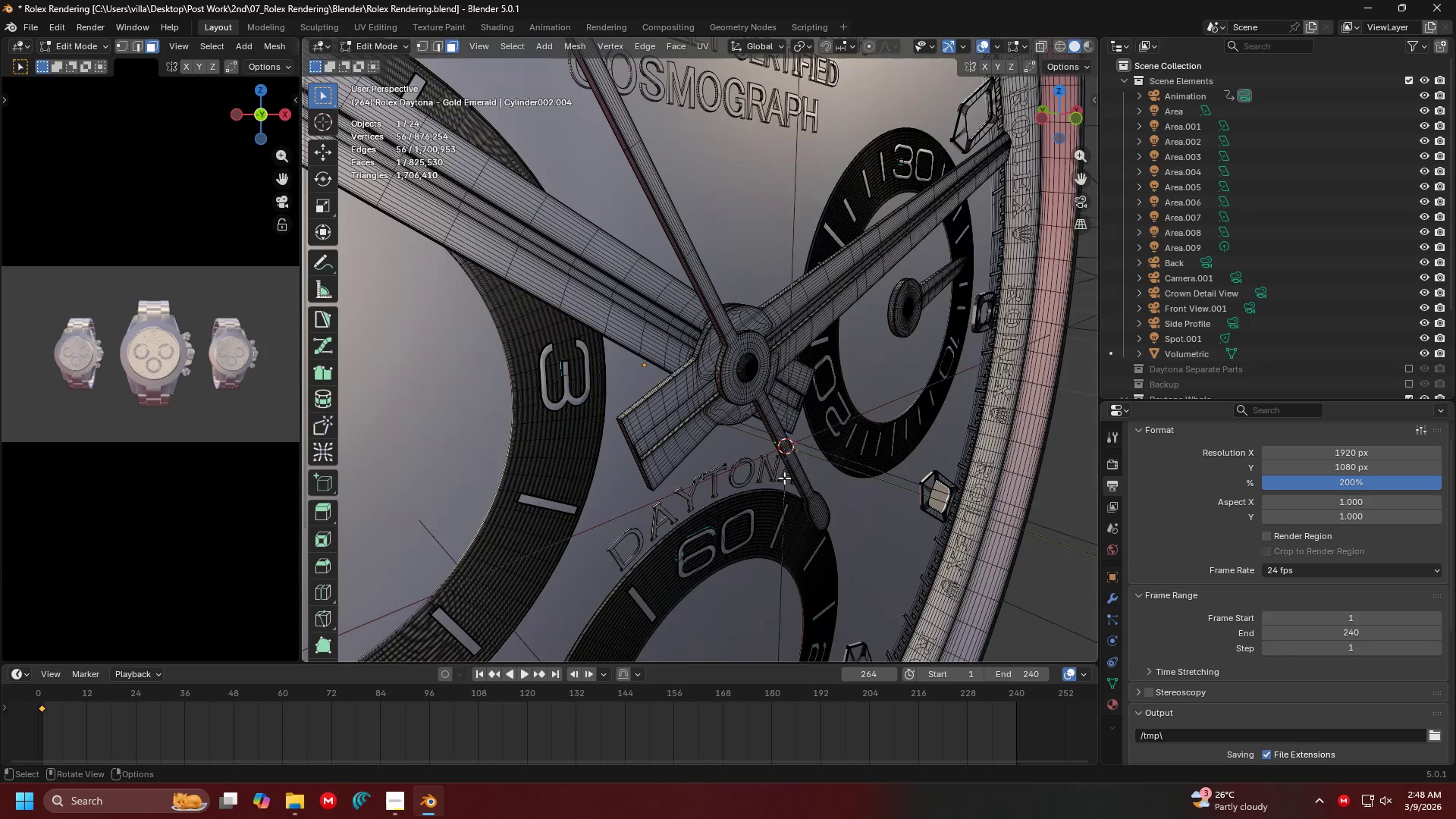 
key(Shift+ShiftLeft)
 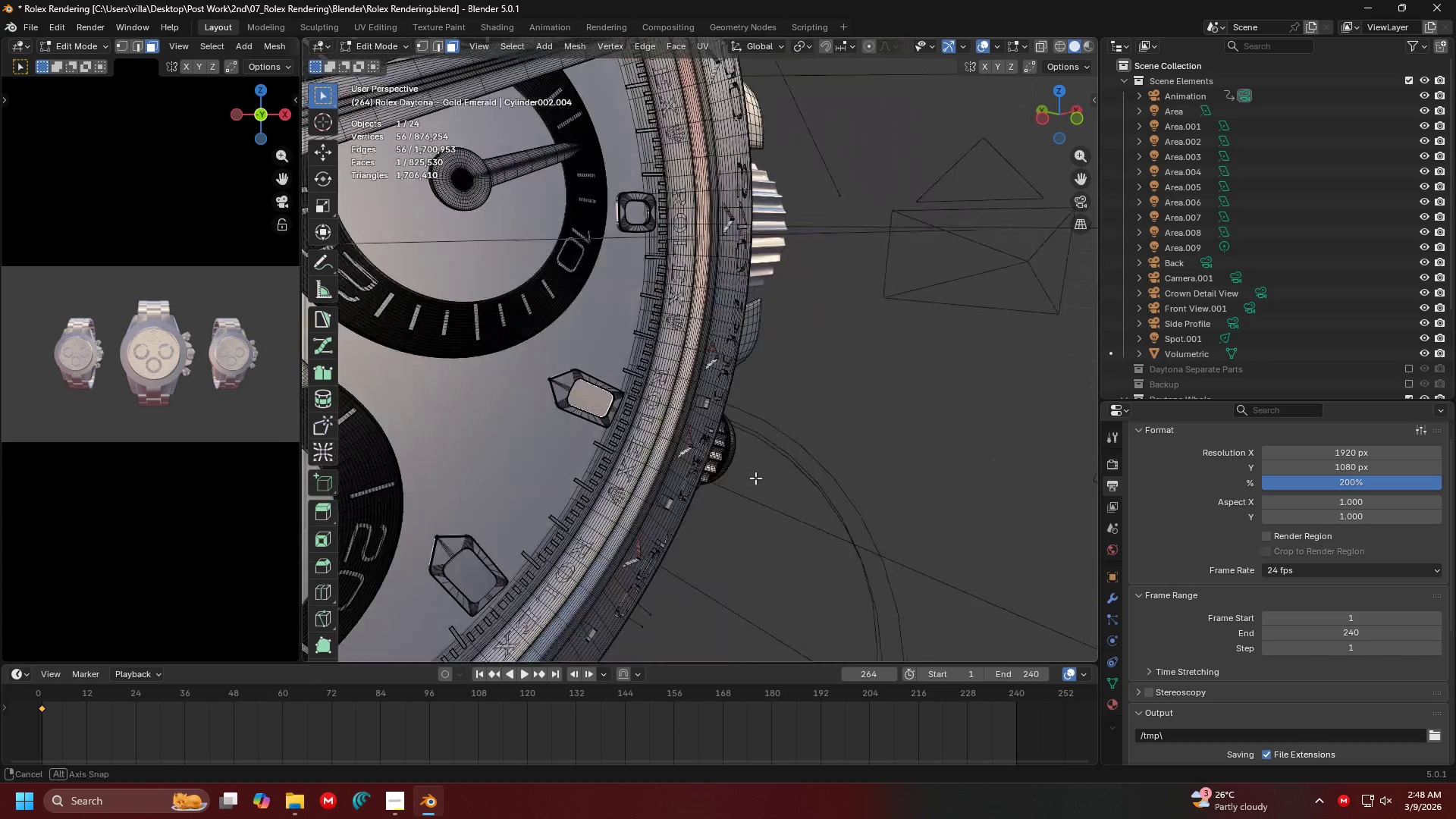 
scroll: coordinate [768, 479], scroll_direction: up, amount: 1.0
 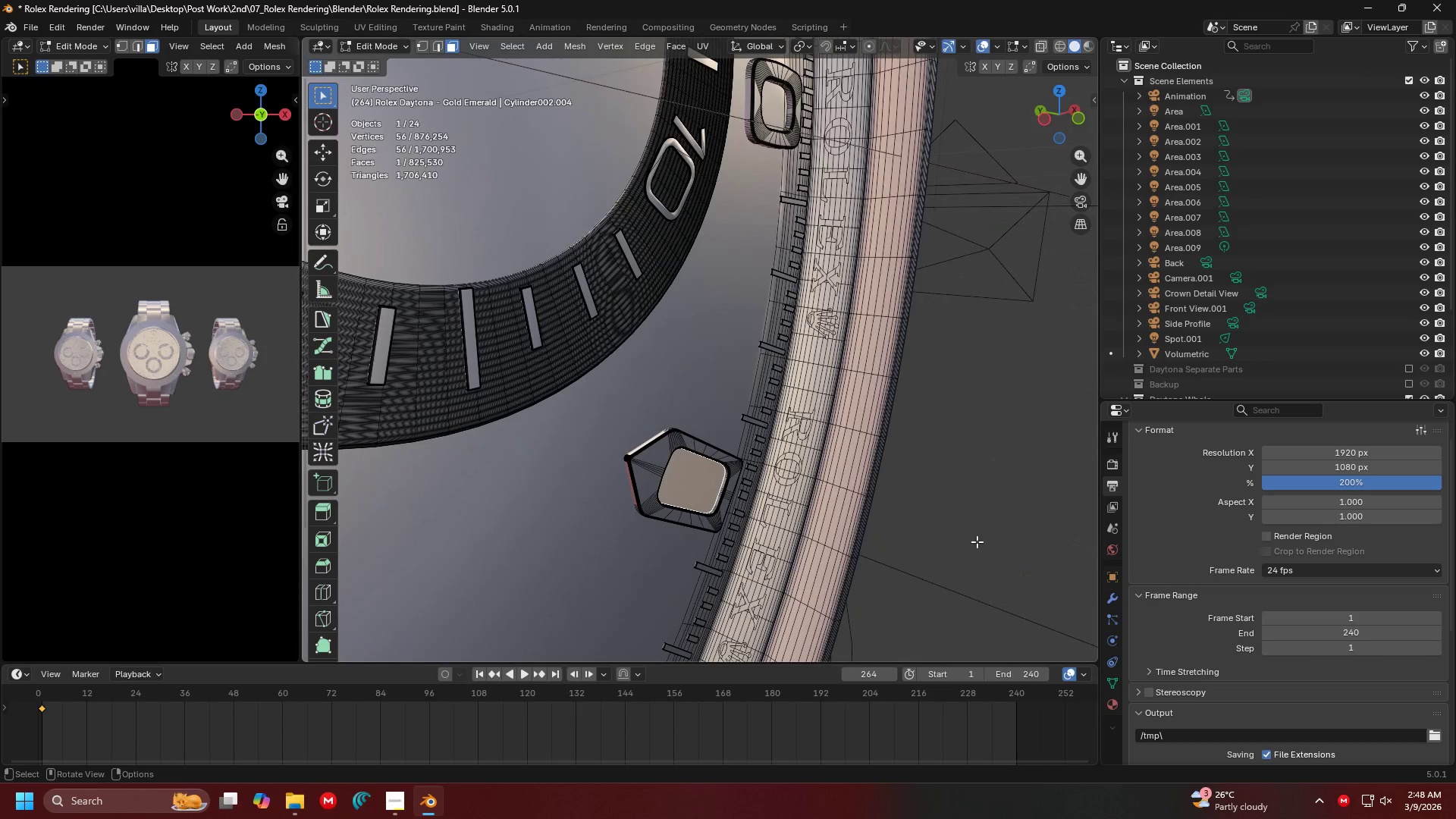 
type(gg)
 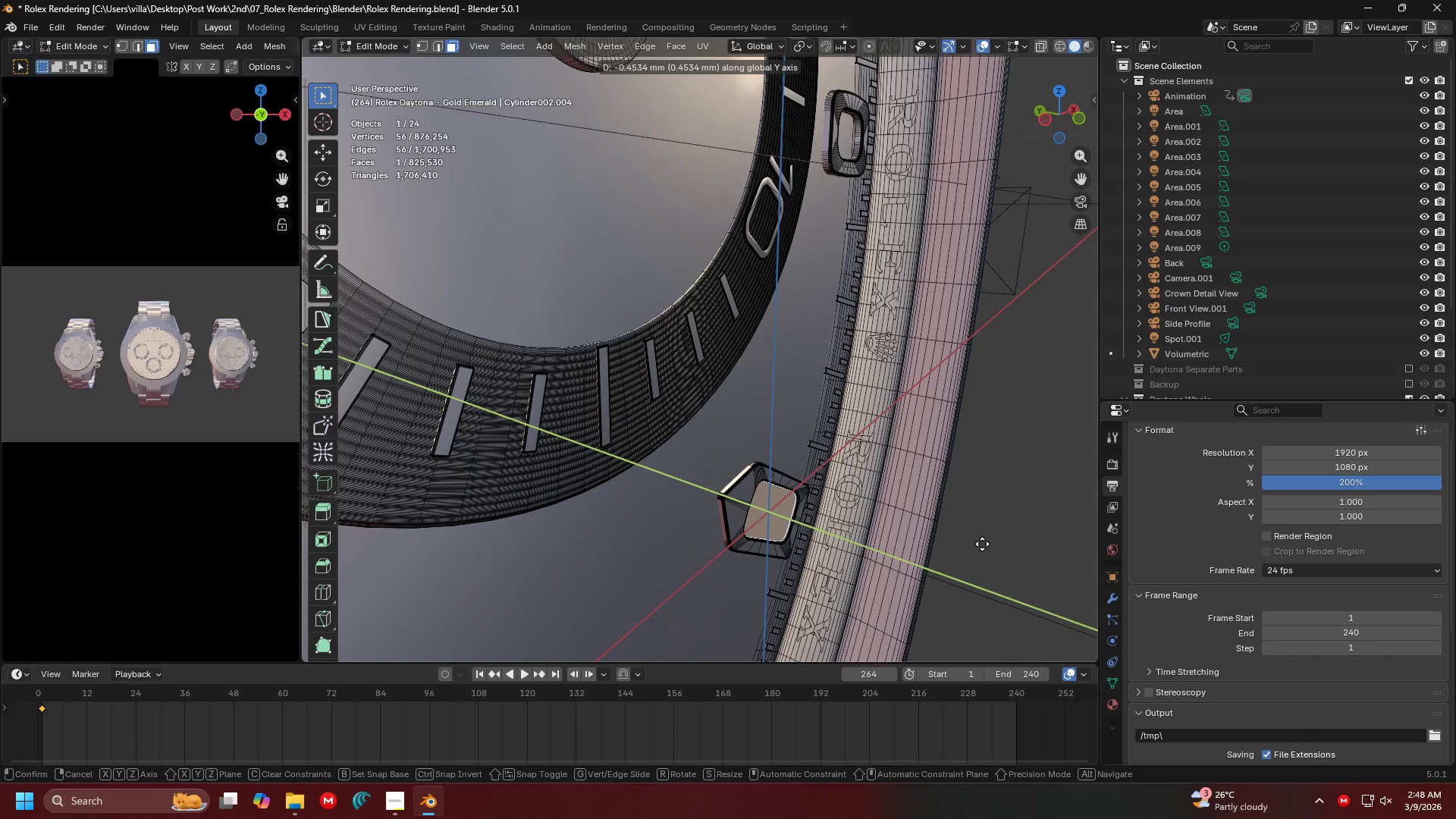 
left_click([982, 544])
 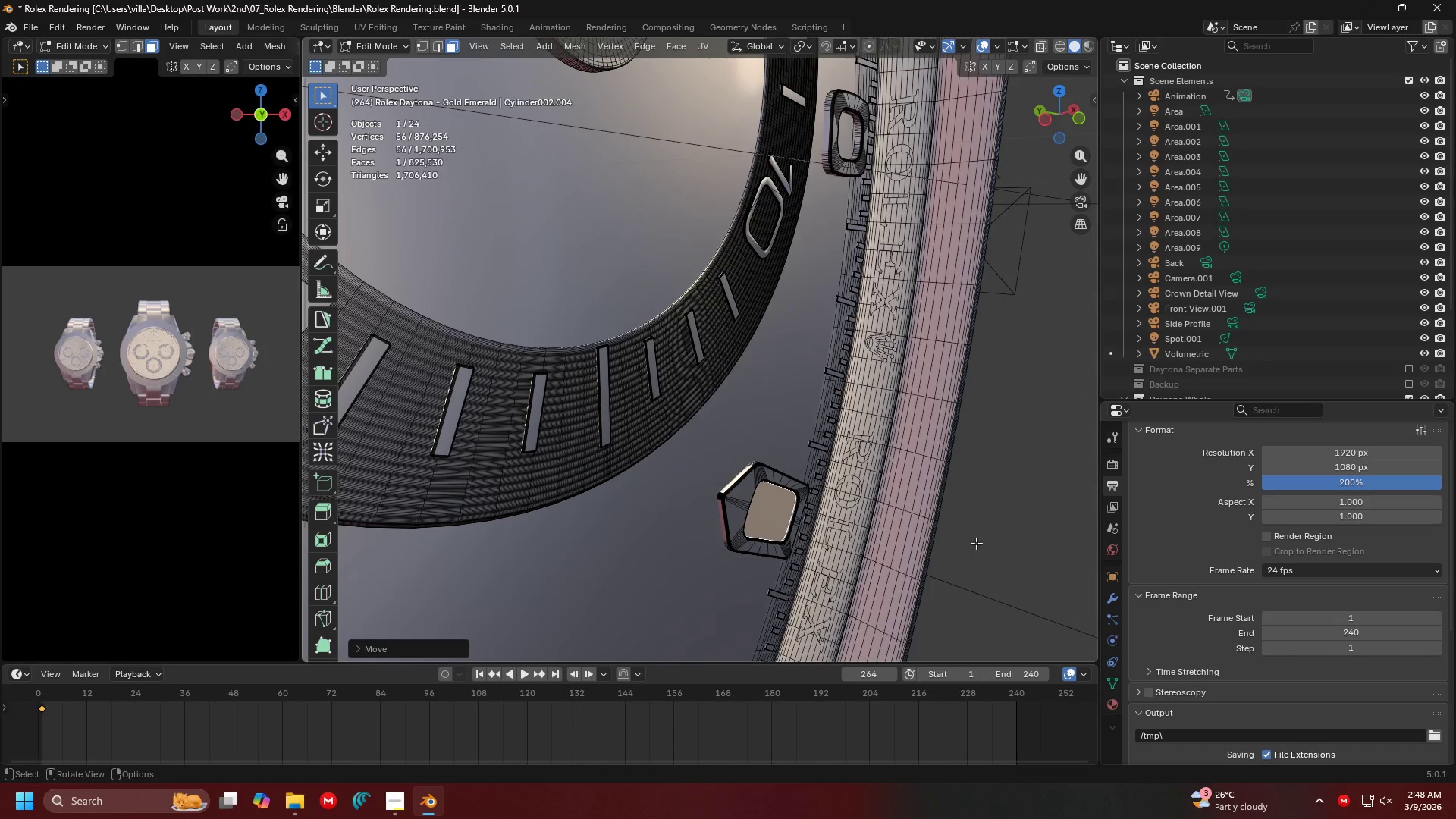 
scroll: coordinate [915, 530], scroll_direction: down, amount: 1.0
 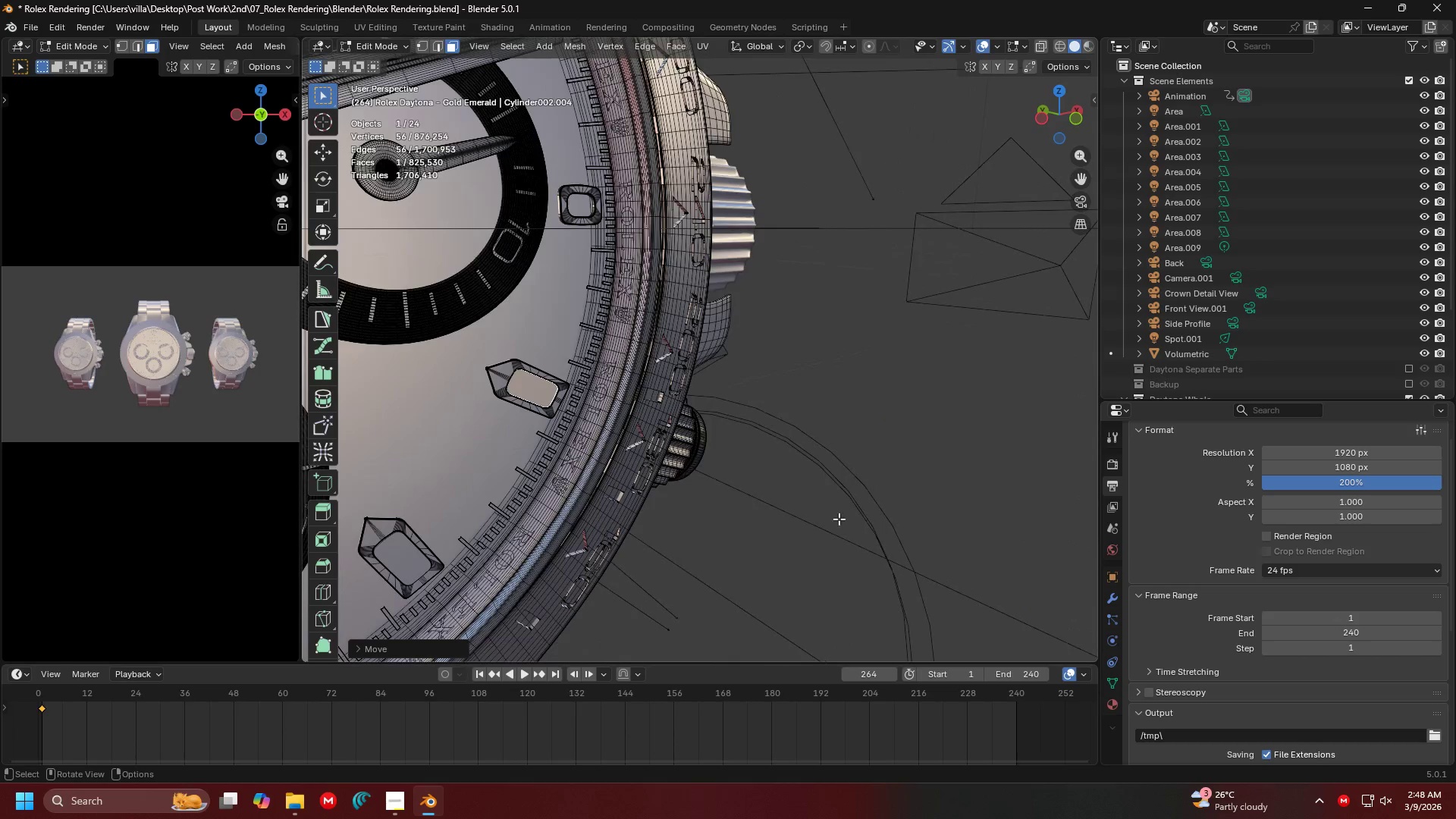 
key(Shift+ShiftLeft)
 